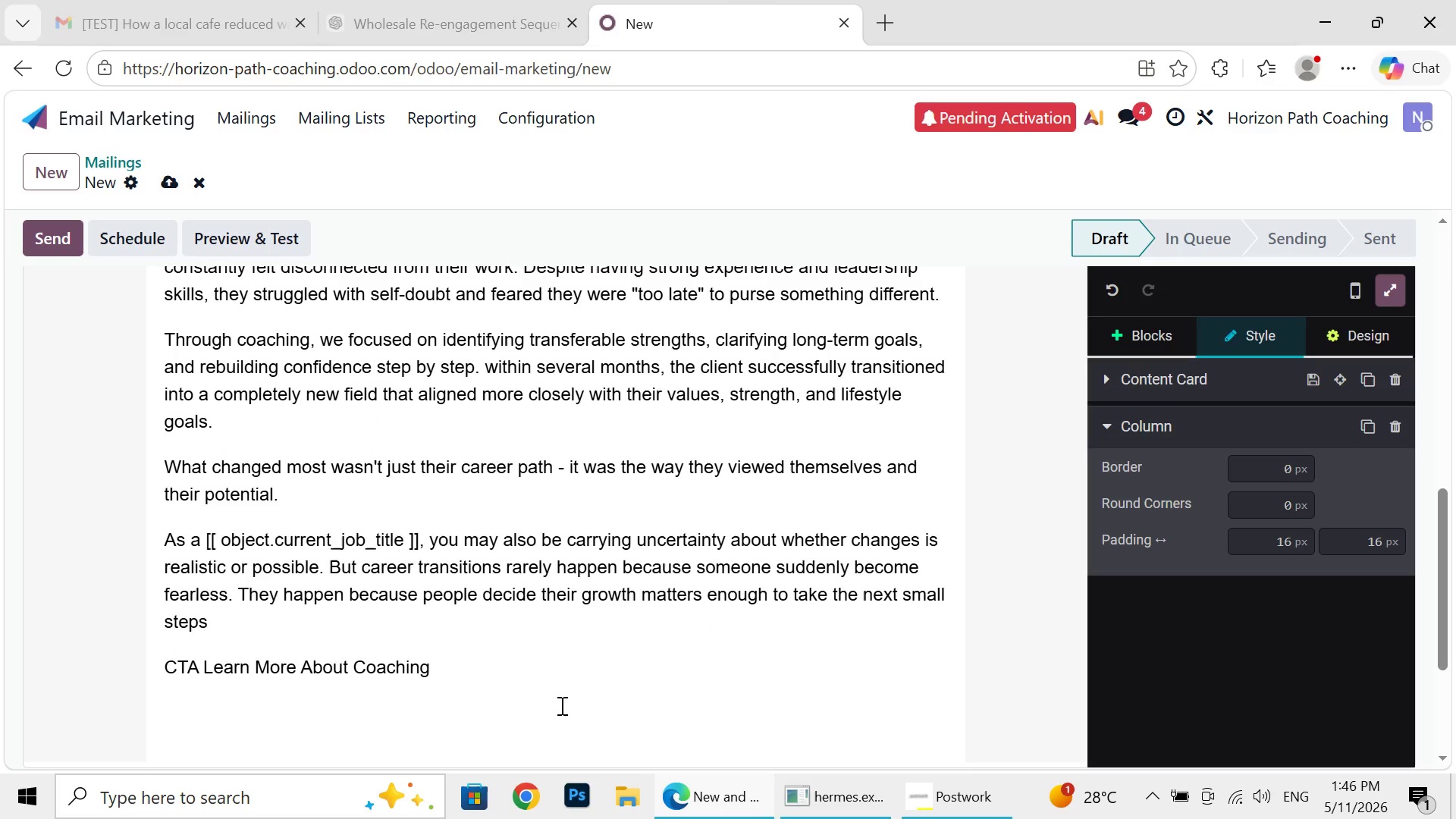 
type(you don't have to navigate uncertainy )
key(Backspace)
key(Backspace)
type(ty alone )
key(Backspace)
type(,)
key(Backspace)
type(. support )
key(Backspace)
type(, clarity, and direction are possible with the right guidance and structure.)
 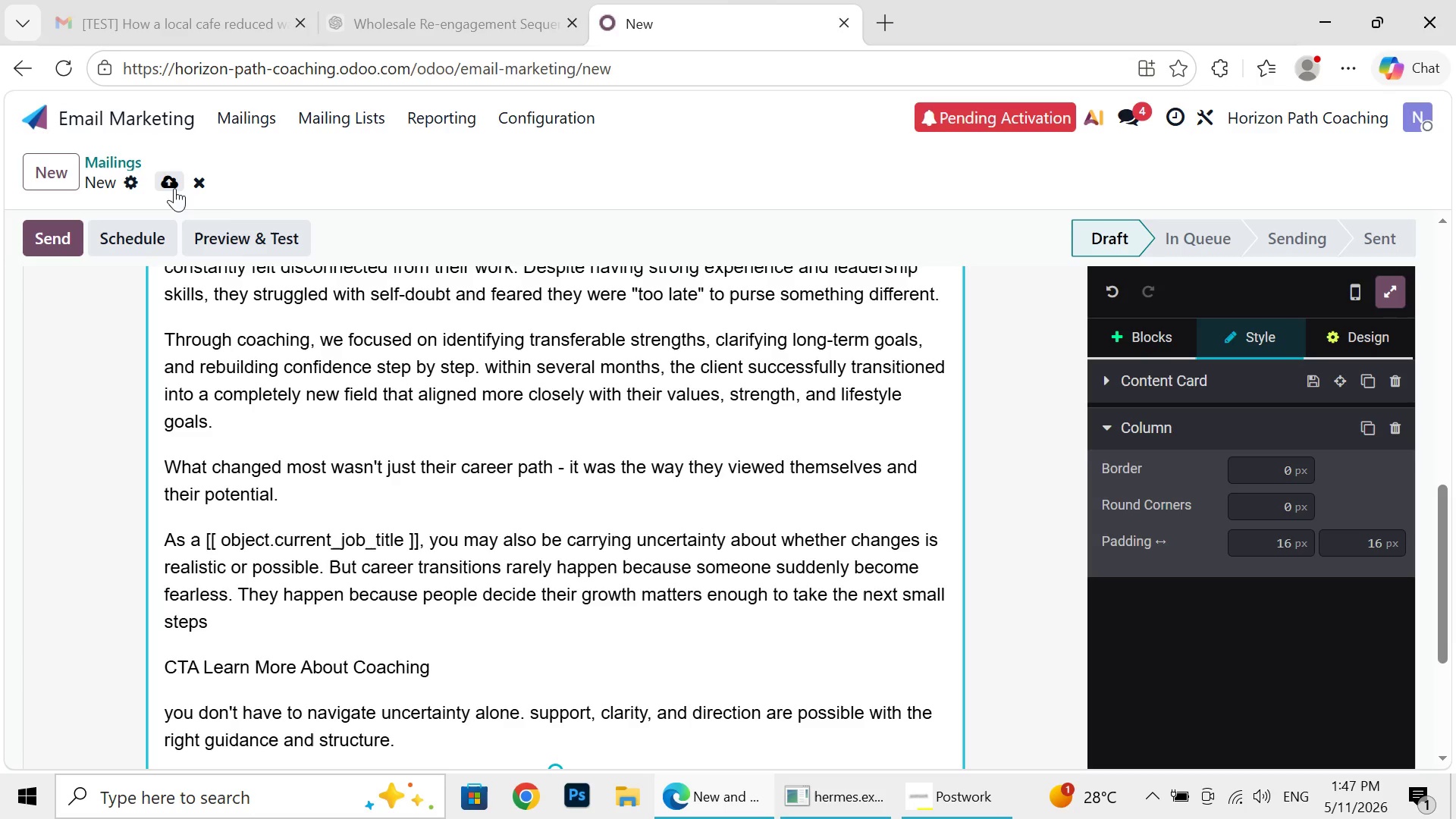 
left_click([174, 188])
 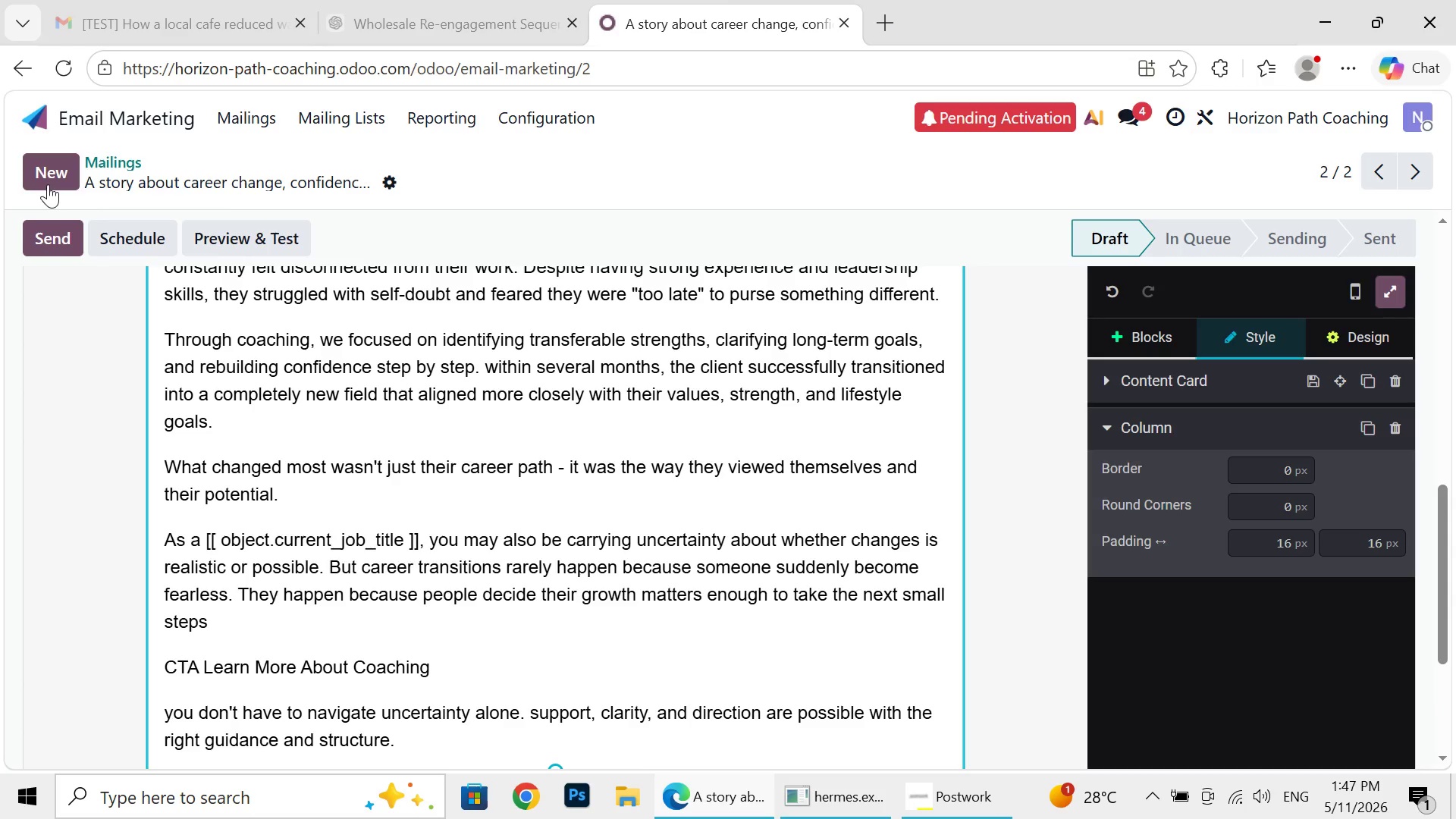 
wait(6.2)
 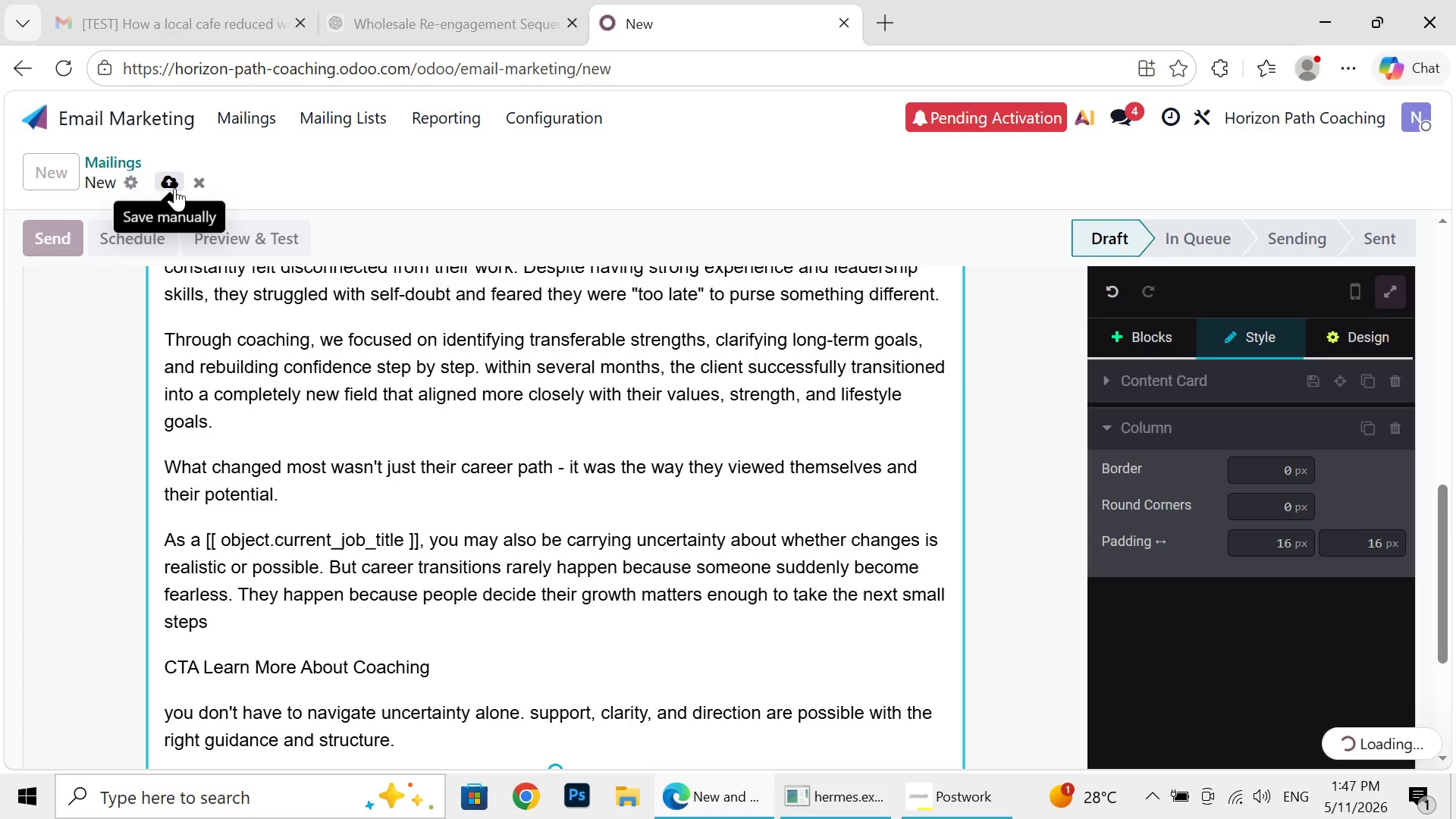 
left_click([48, 184])
 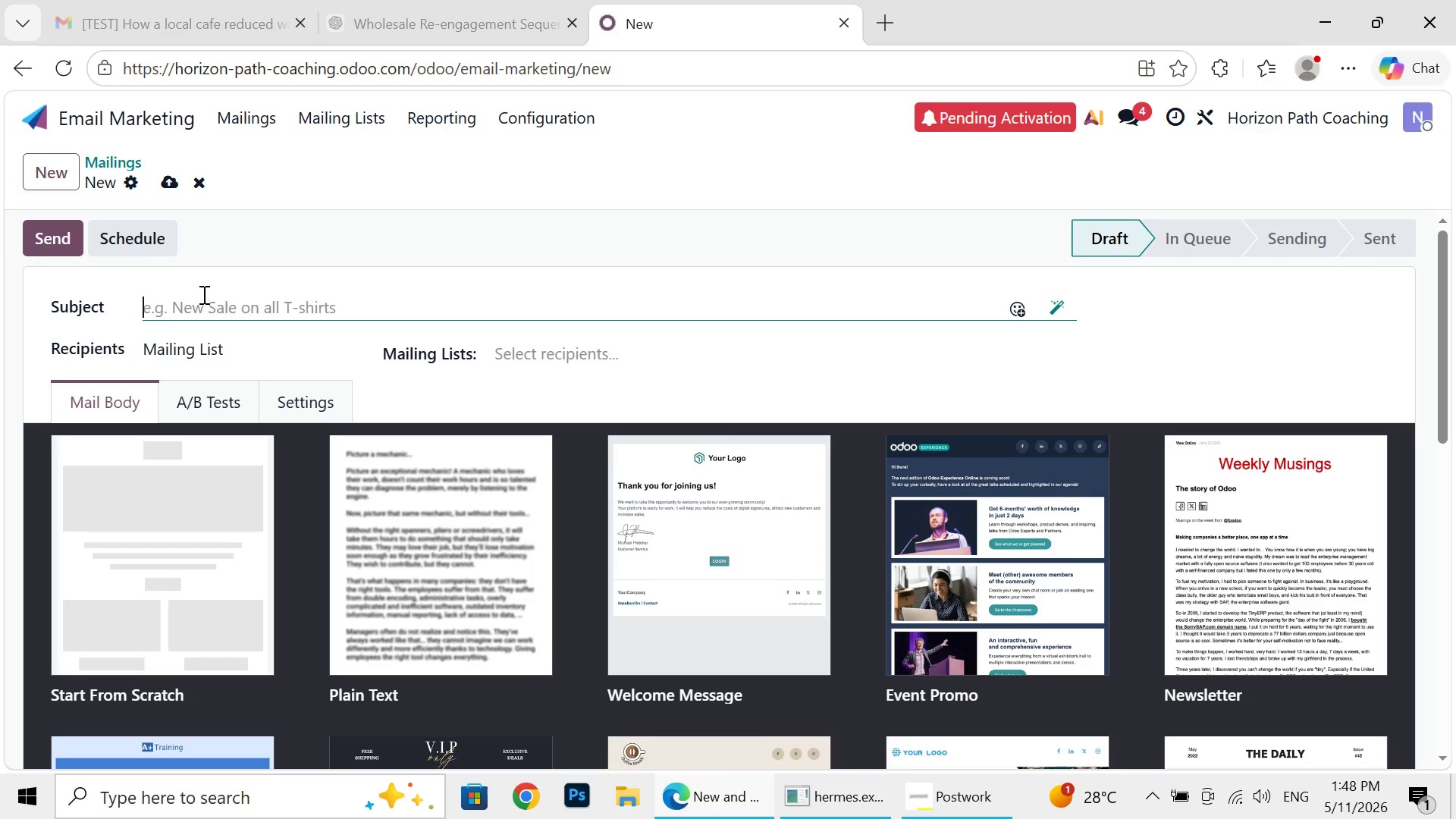 
wait(6.55)
 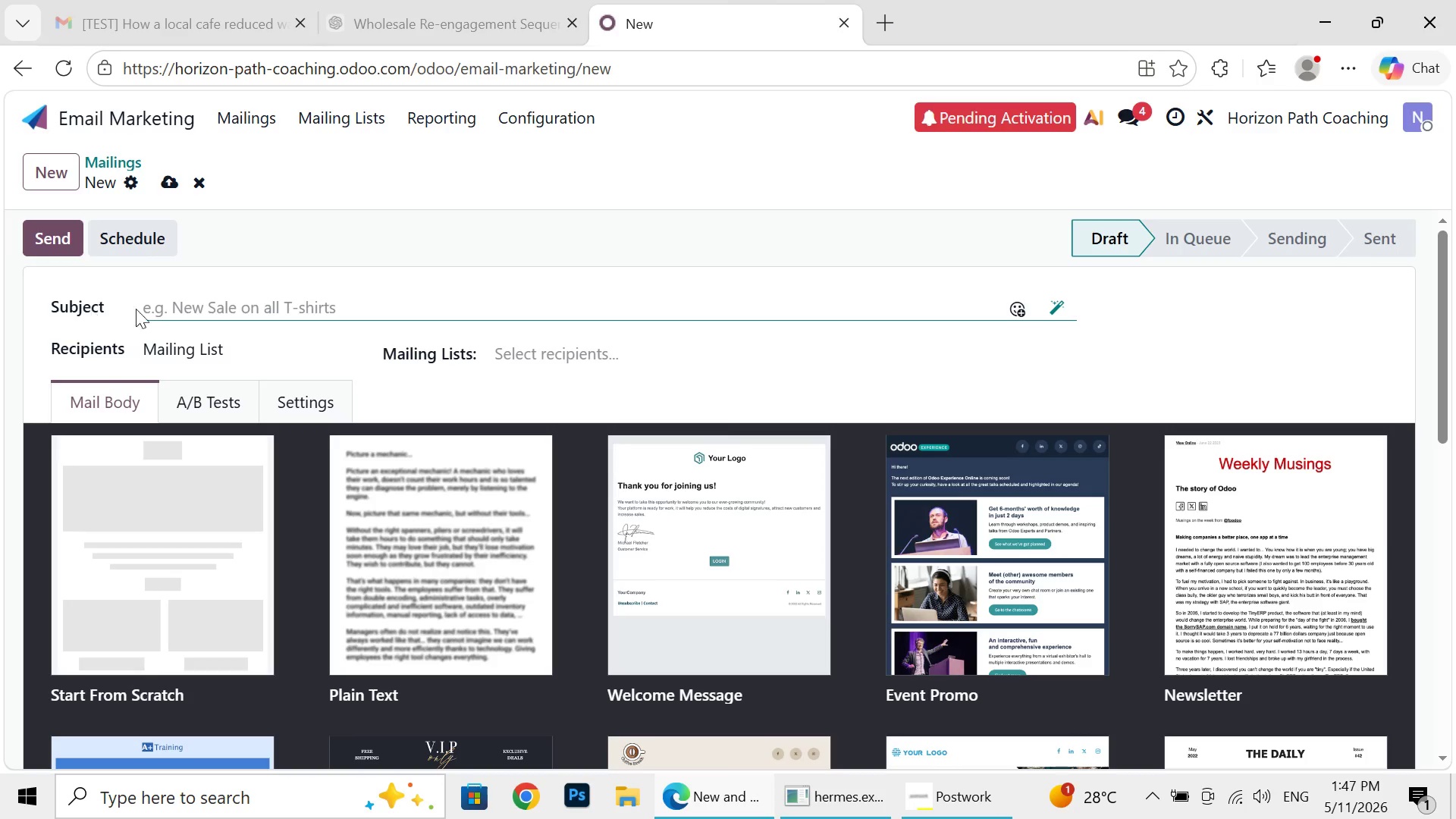 
type([[ objects)
 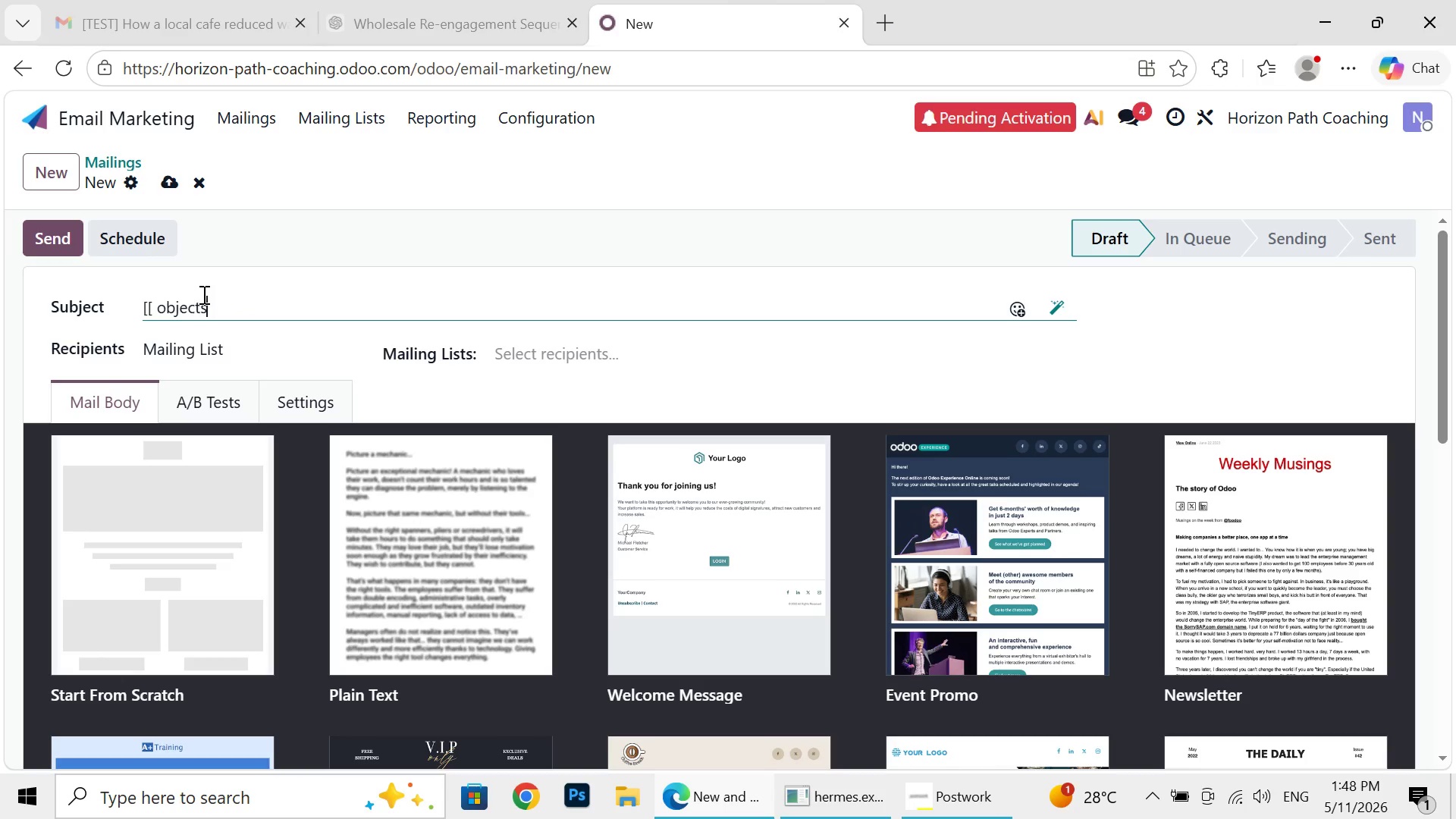 
type(.first)
 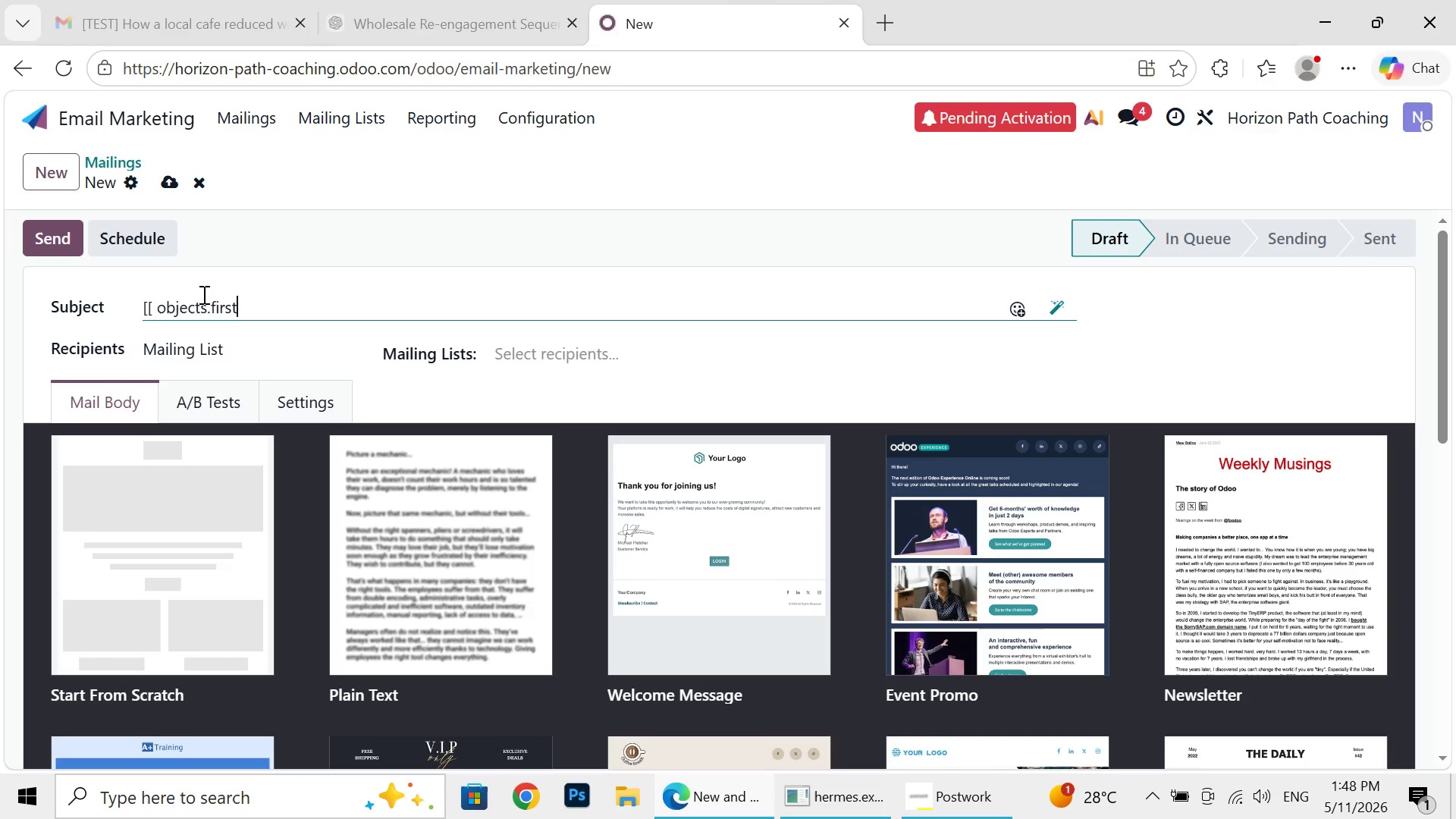 
type(_name ]])
 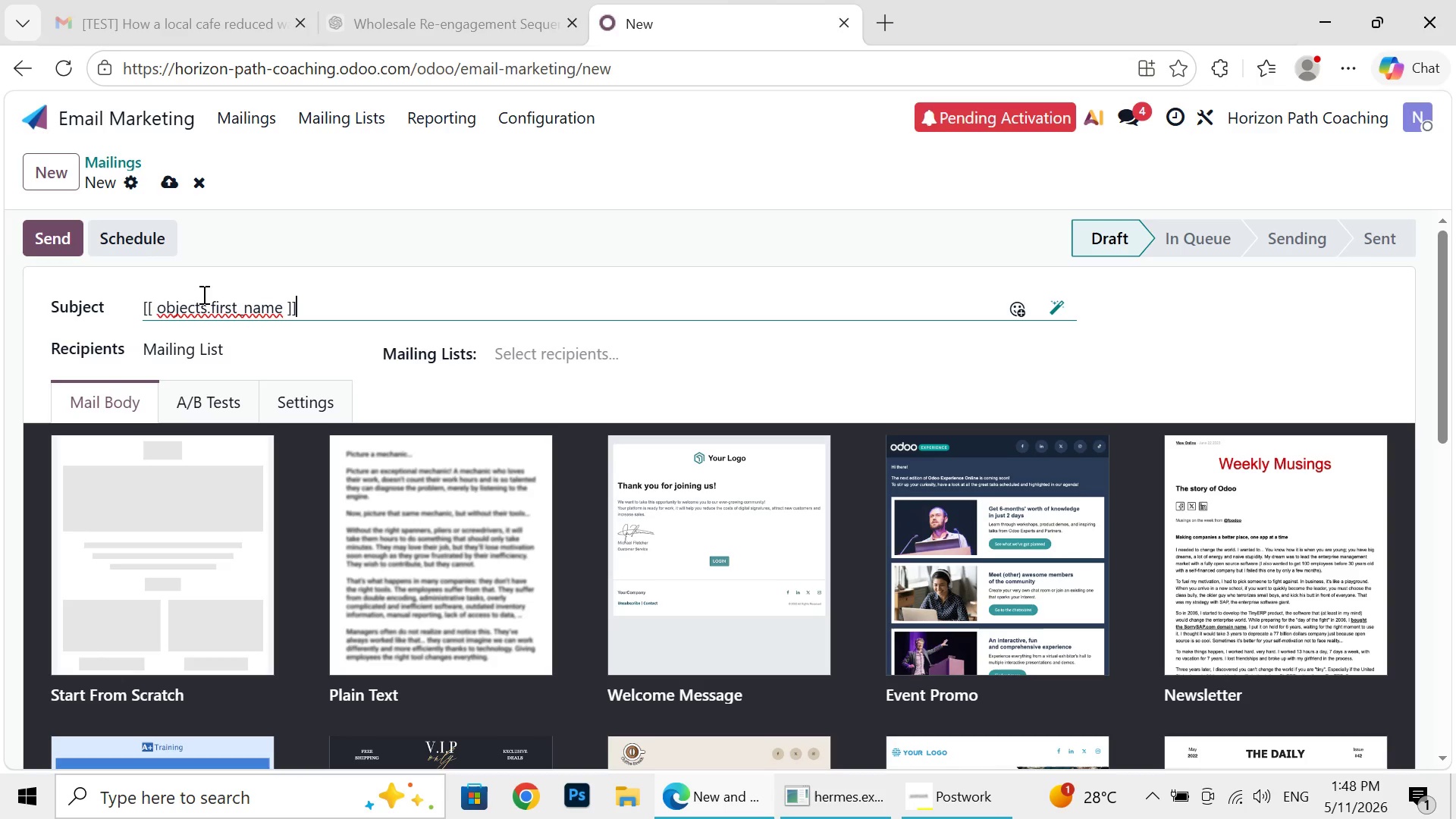 
type(, discovring call avai)
 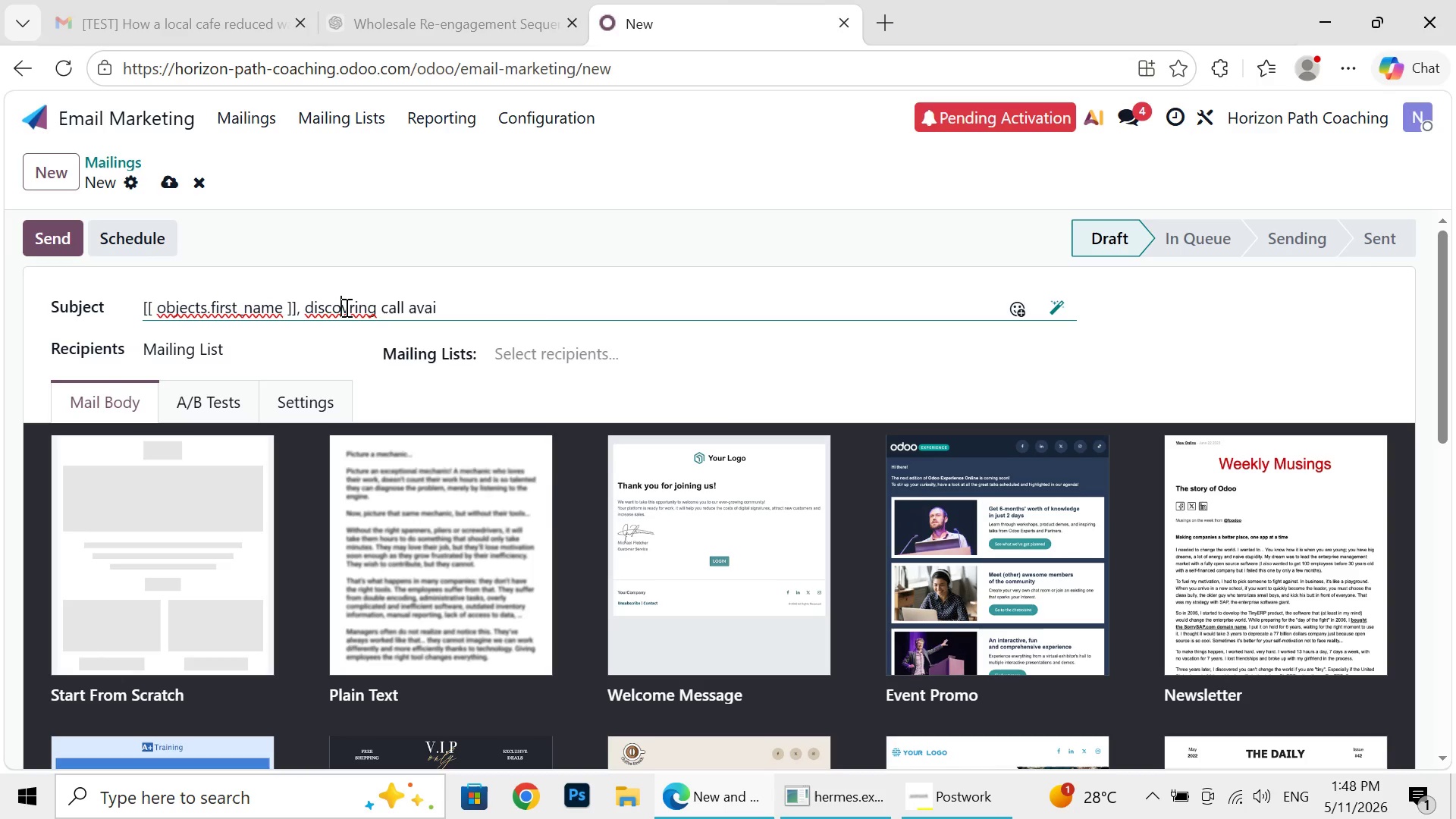 
left_click([345, 307])
 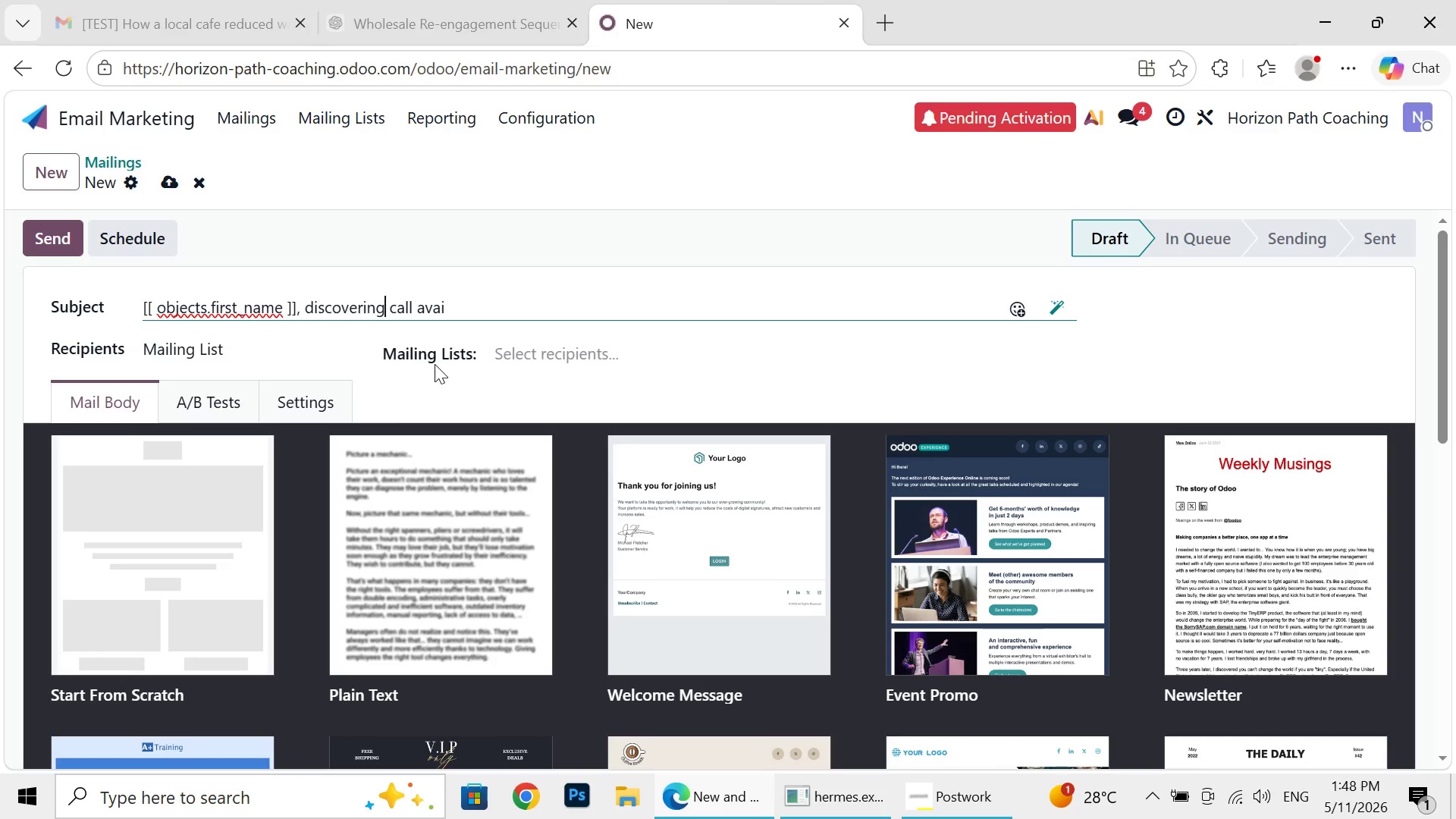 
left_click([381, 401])
 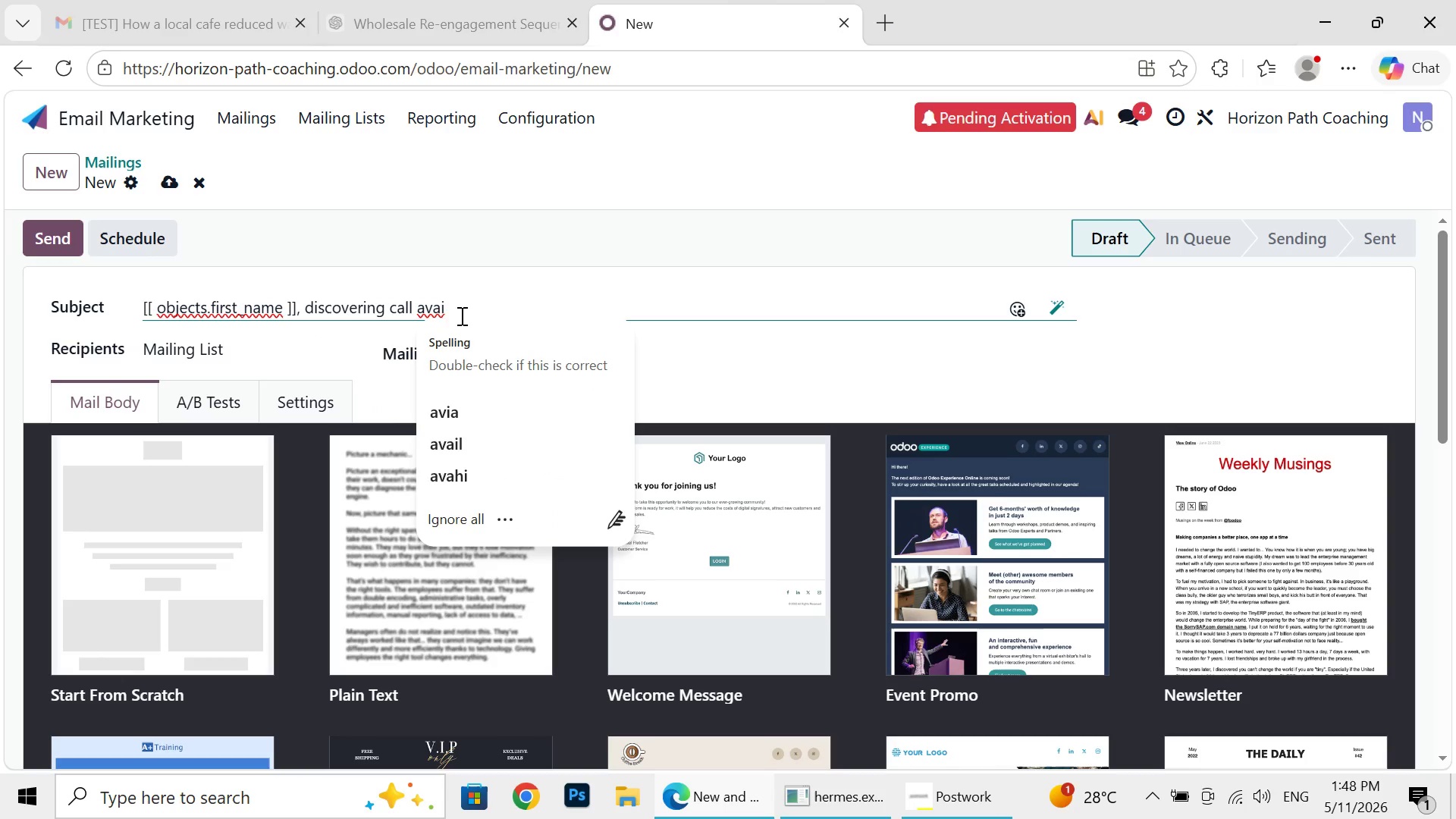 
left_click([460, 315])
 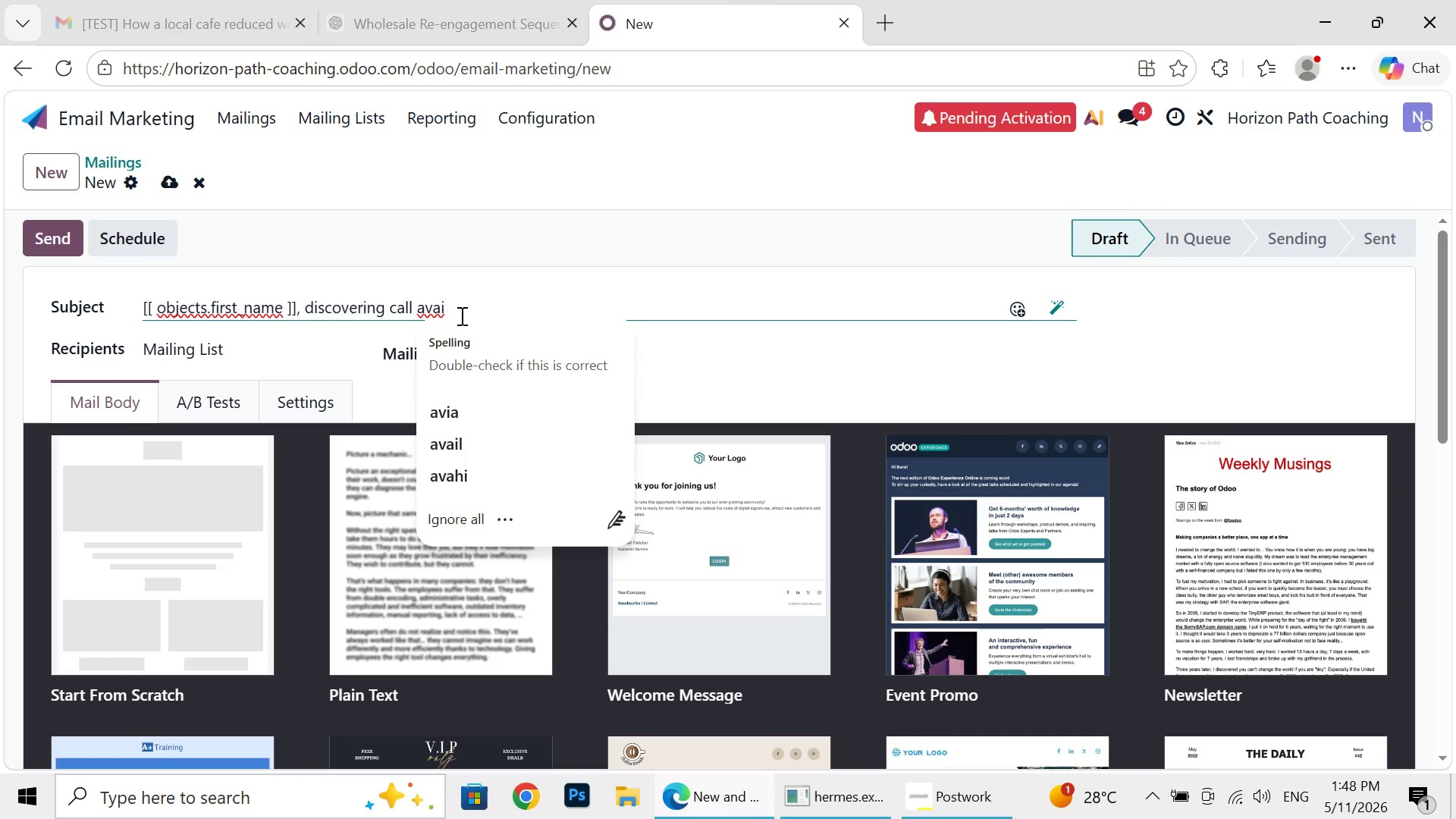 
wait(5.03)
 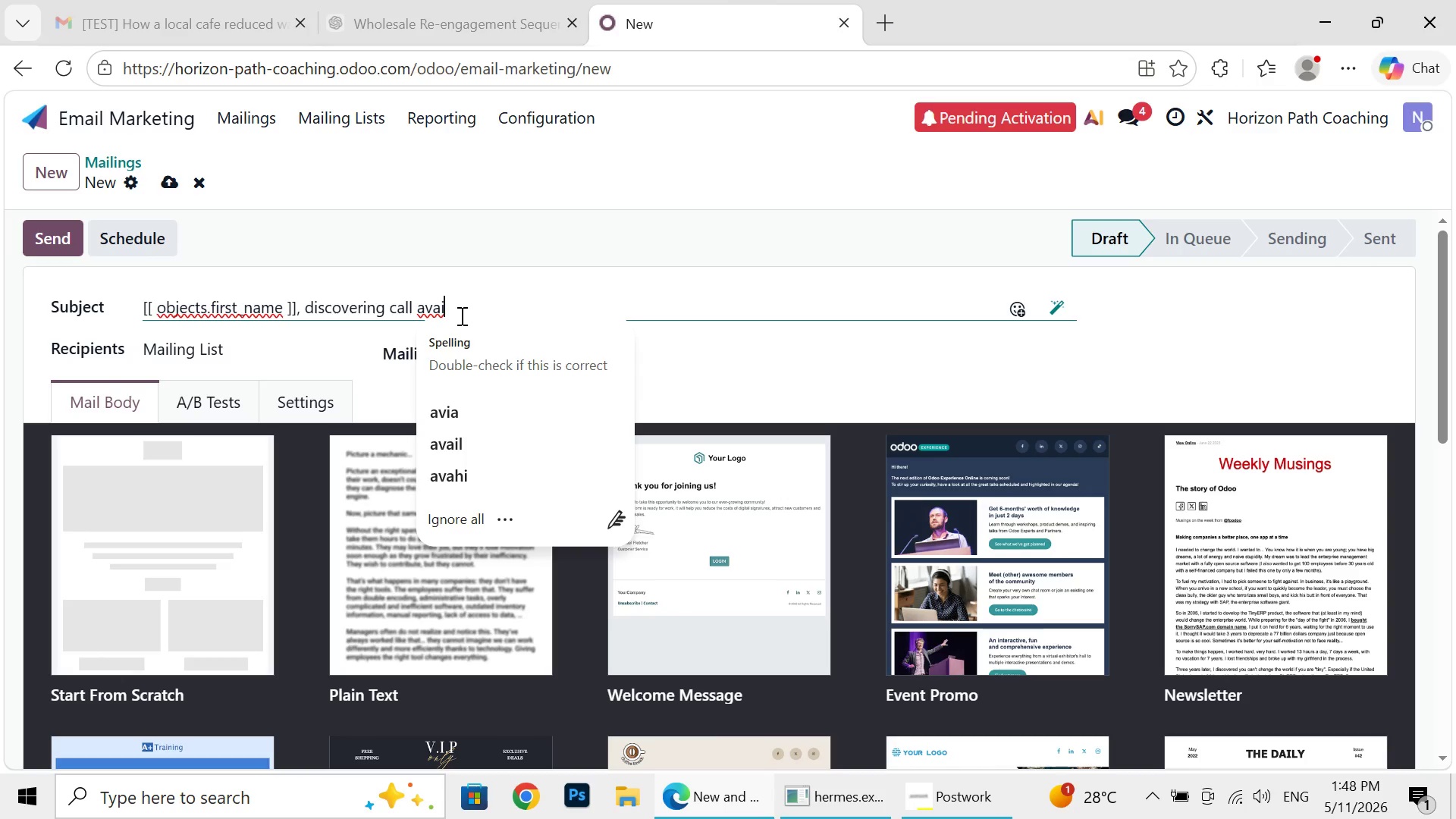 
type(lable is almost full fi)
key(Backspace)
type(or this month)
 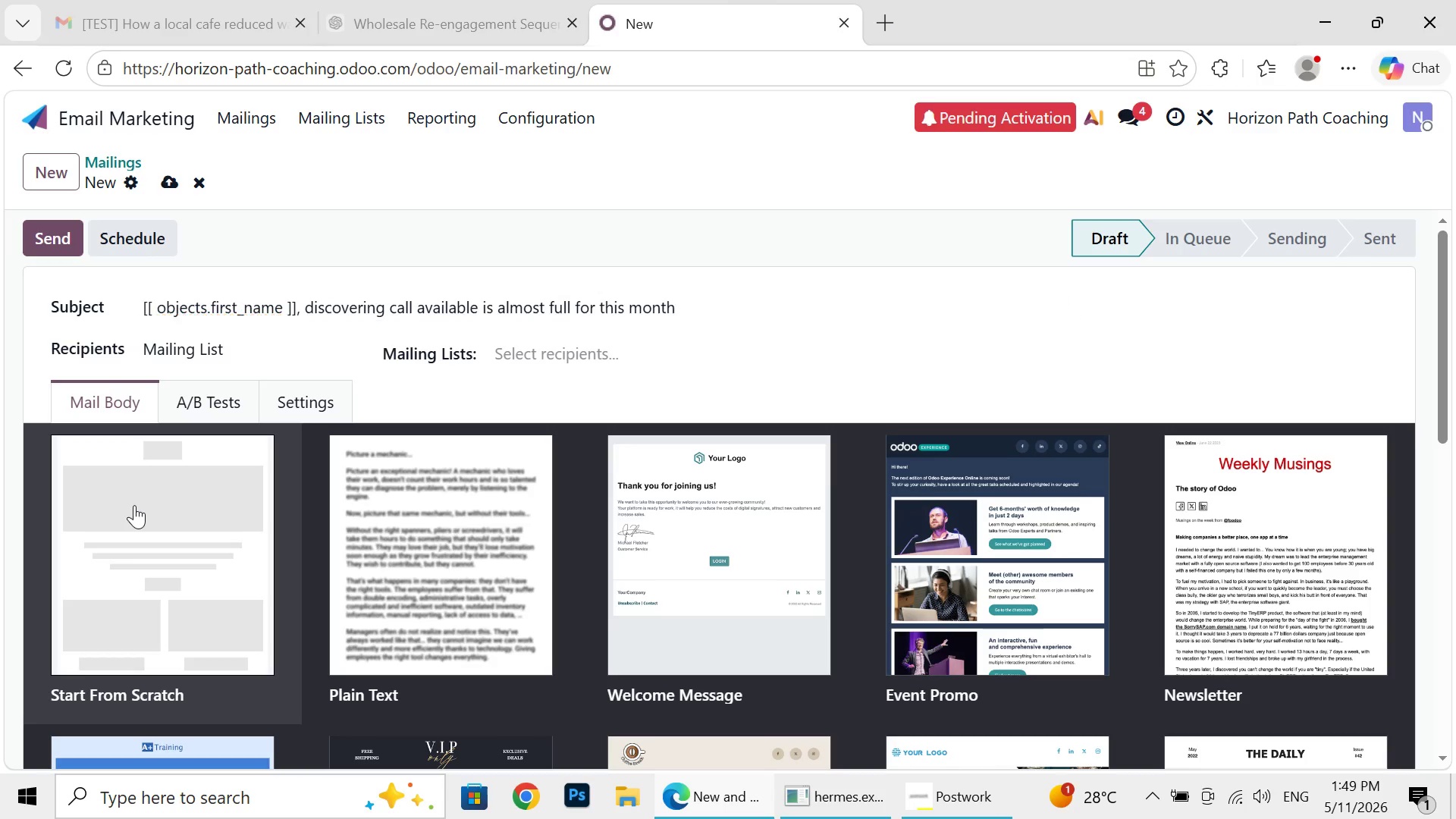 
left_click([134, 505])
 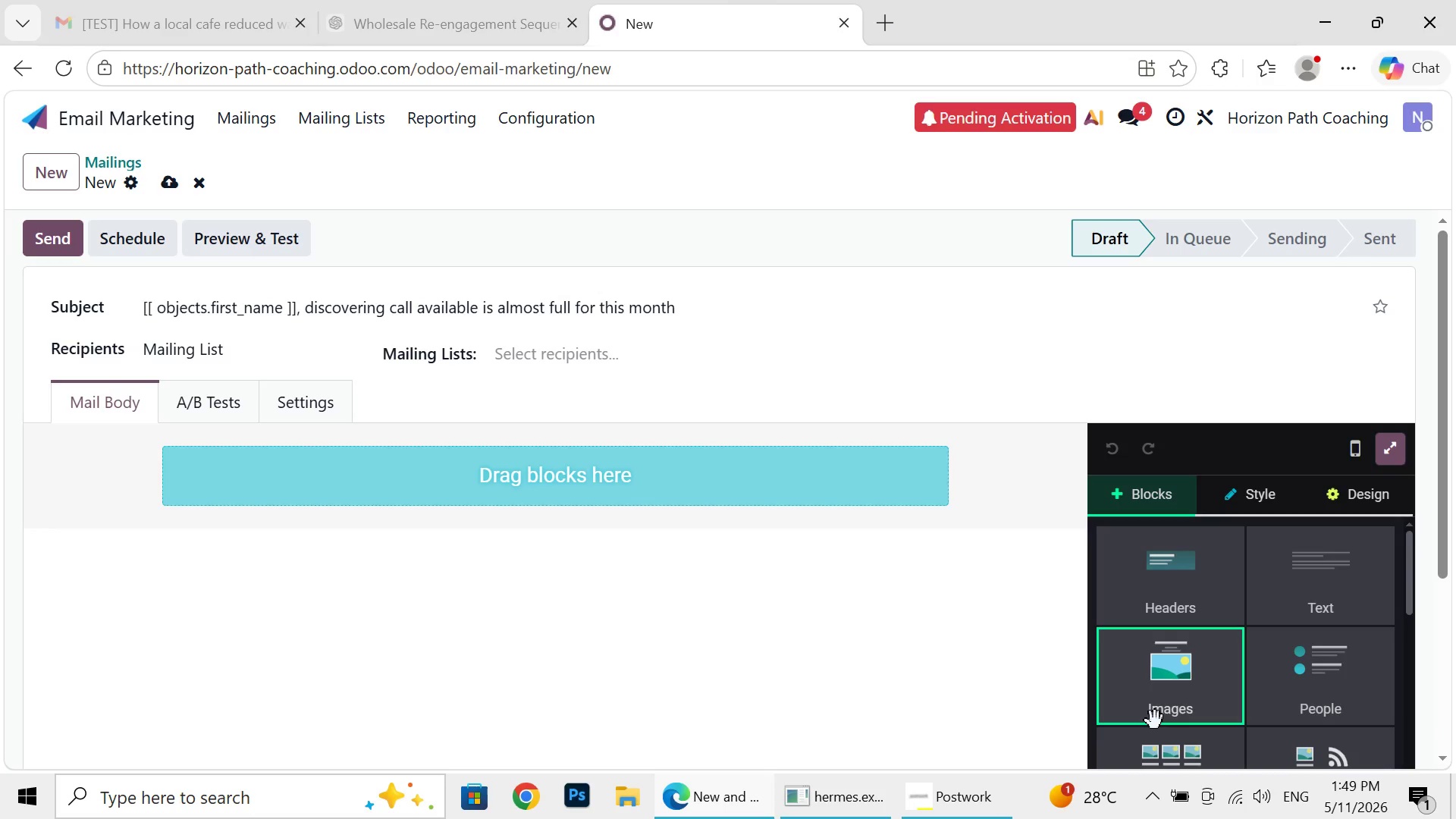 
left_click([1155, 720])
 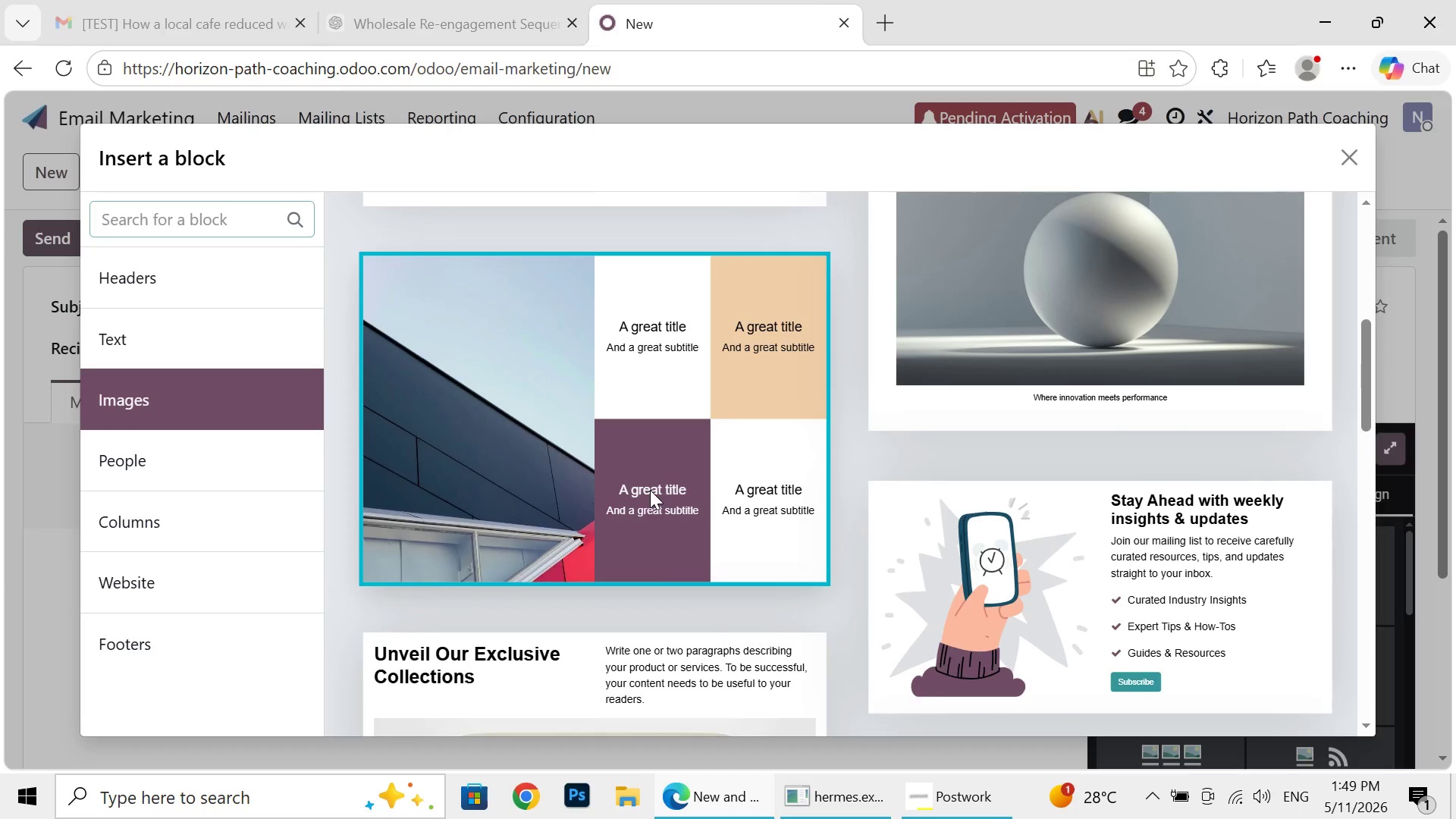 
wait(9.02)
 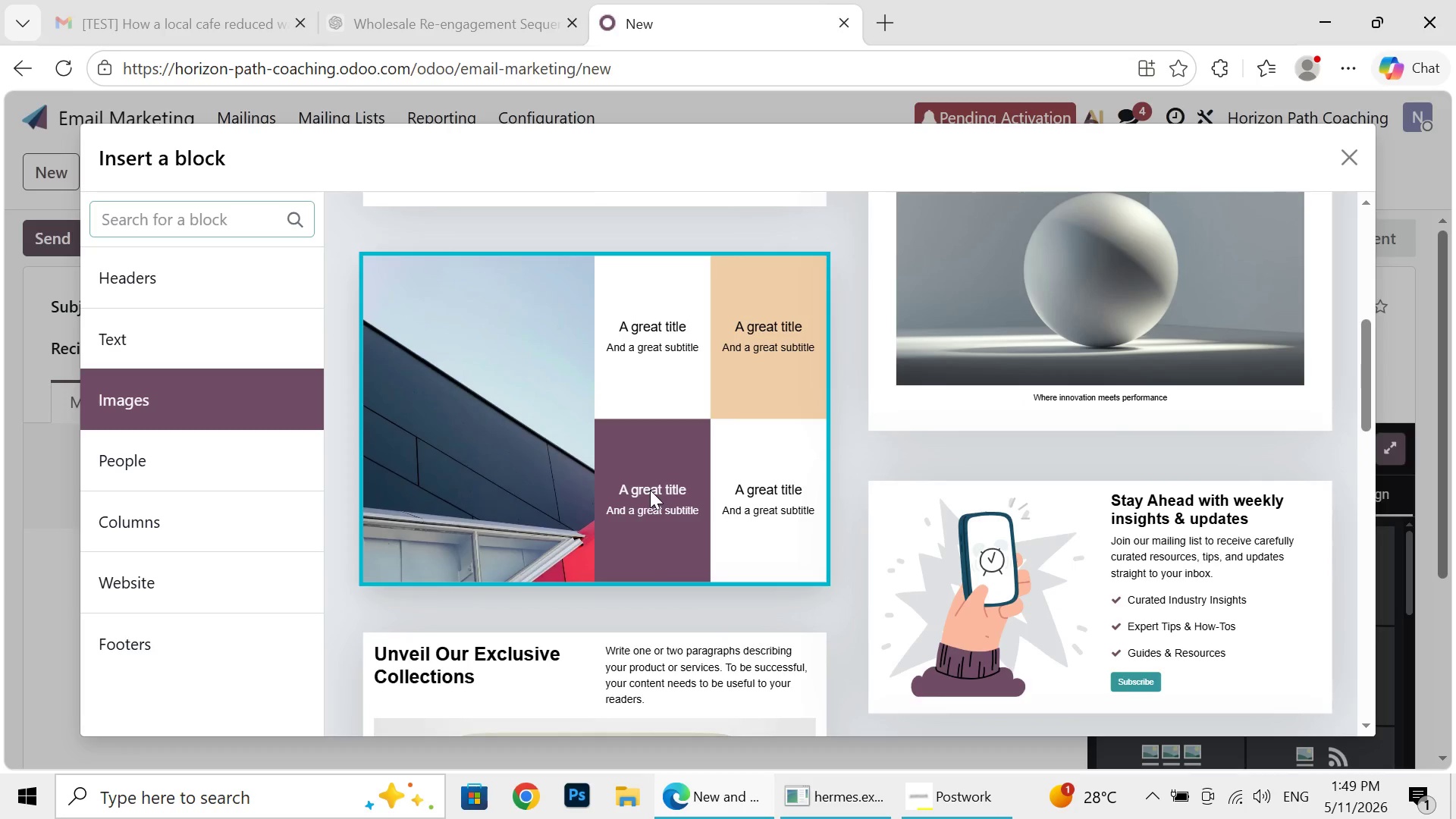 
left_click([607, 502])
 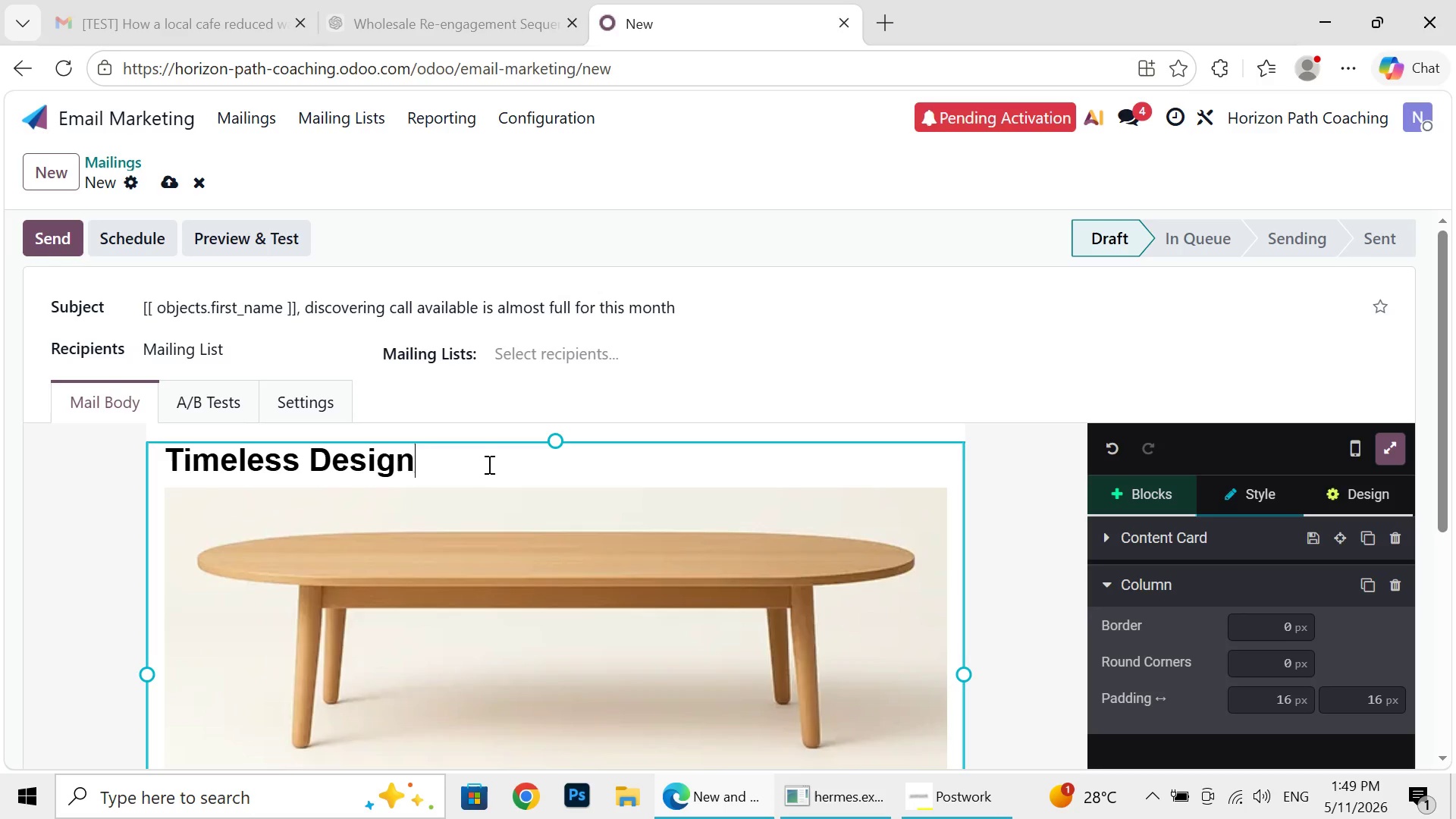 
left_click([488, 464])
 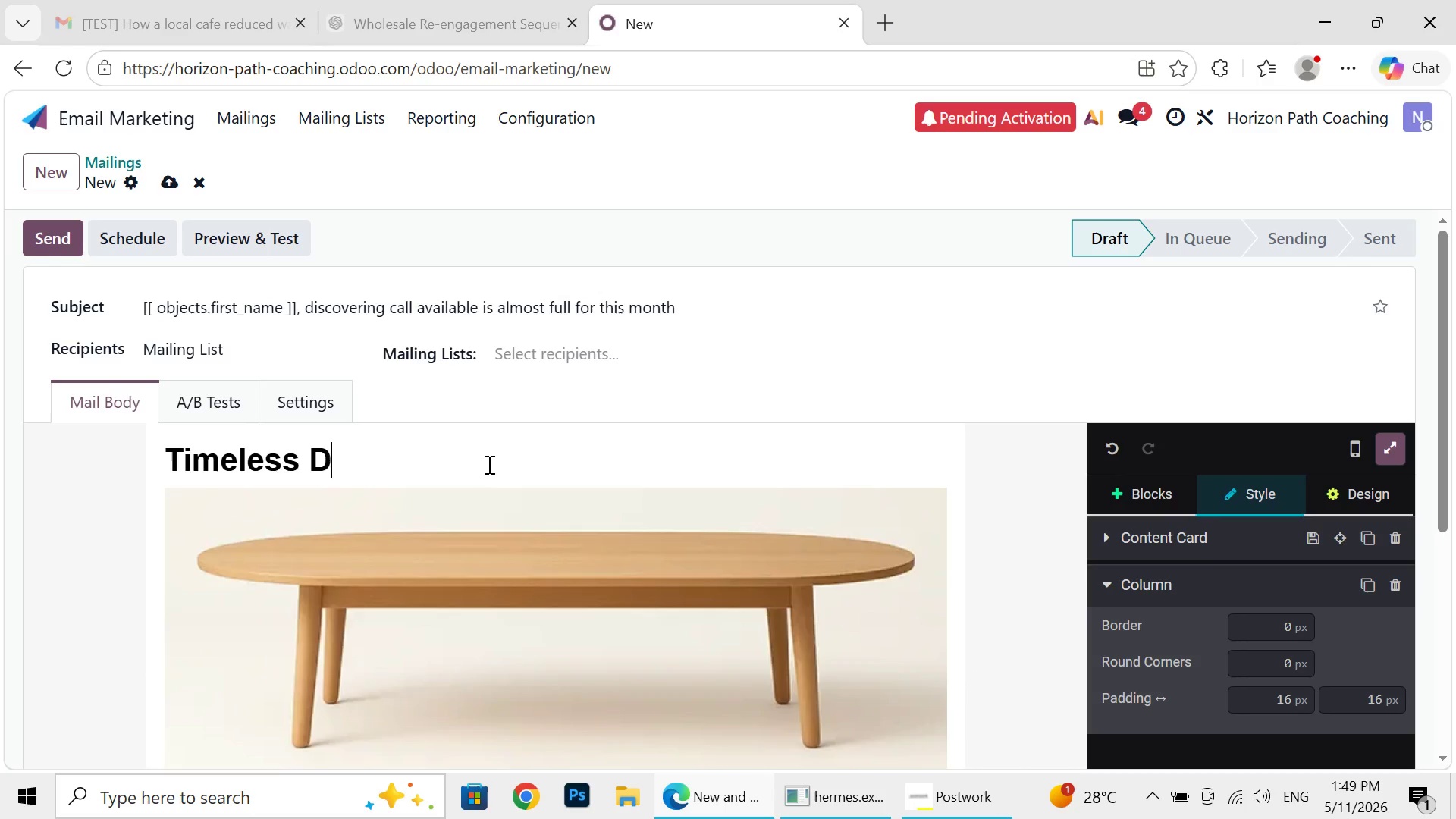 
key(Backspace)
 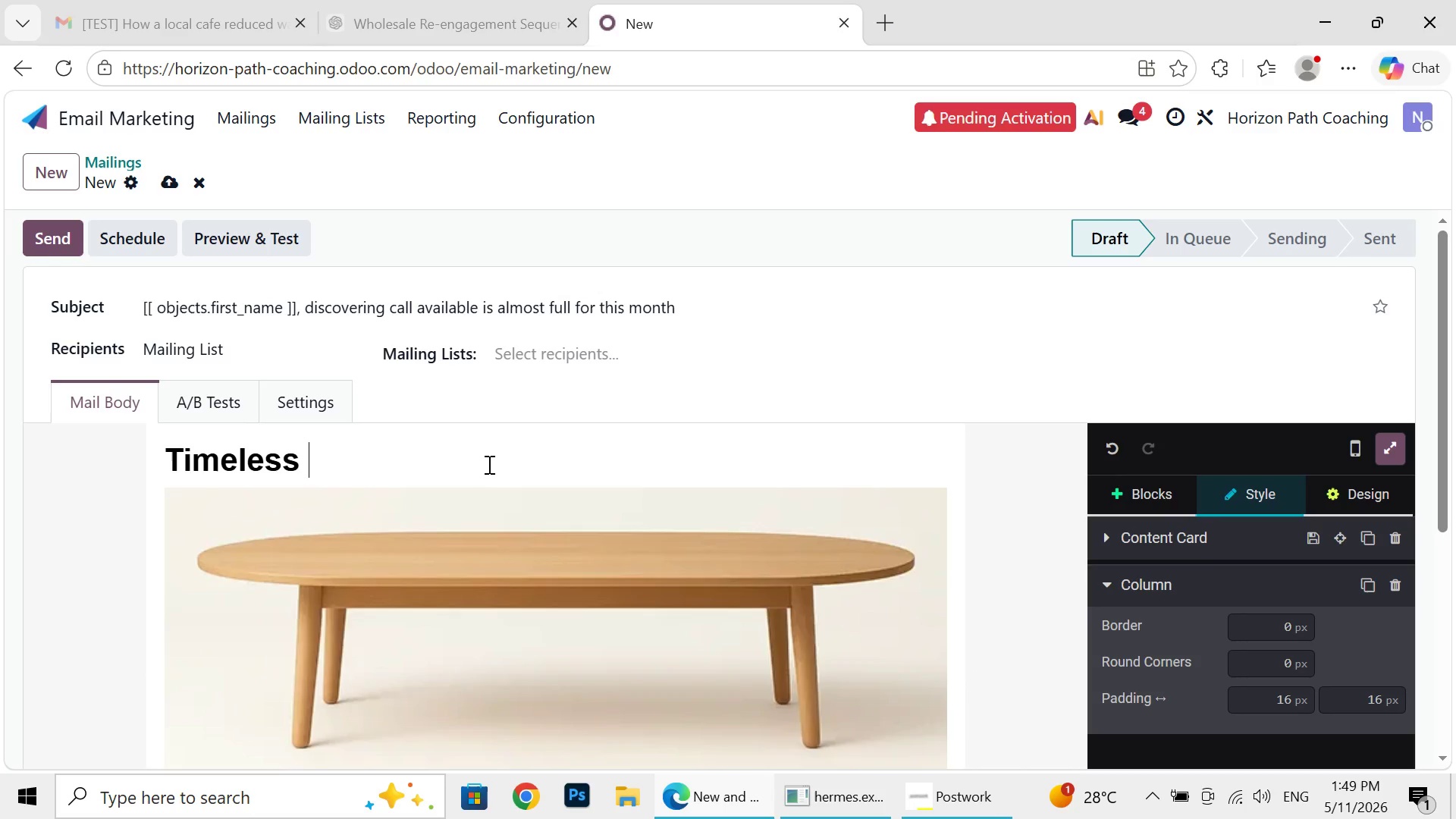 
key(Backspace)
 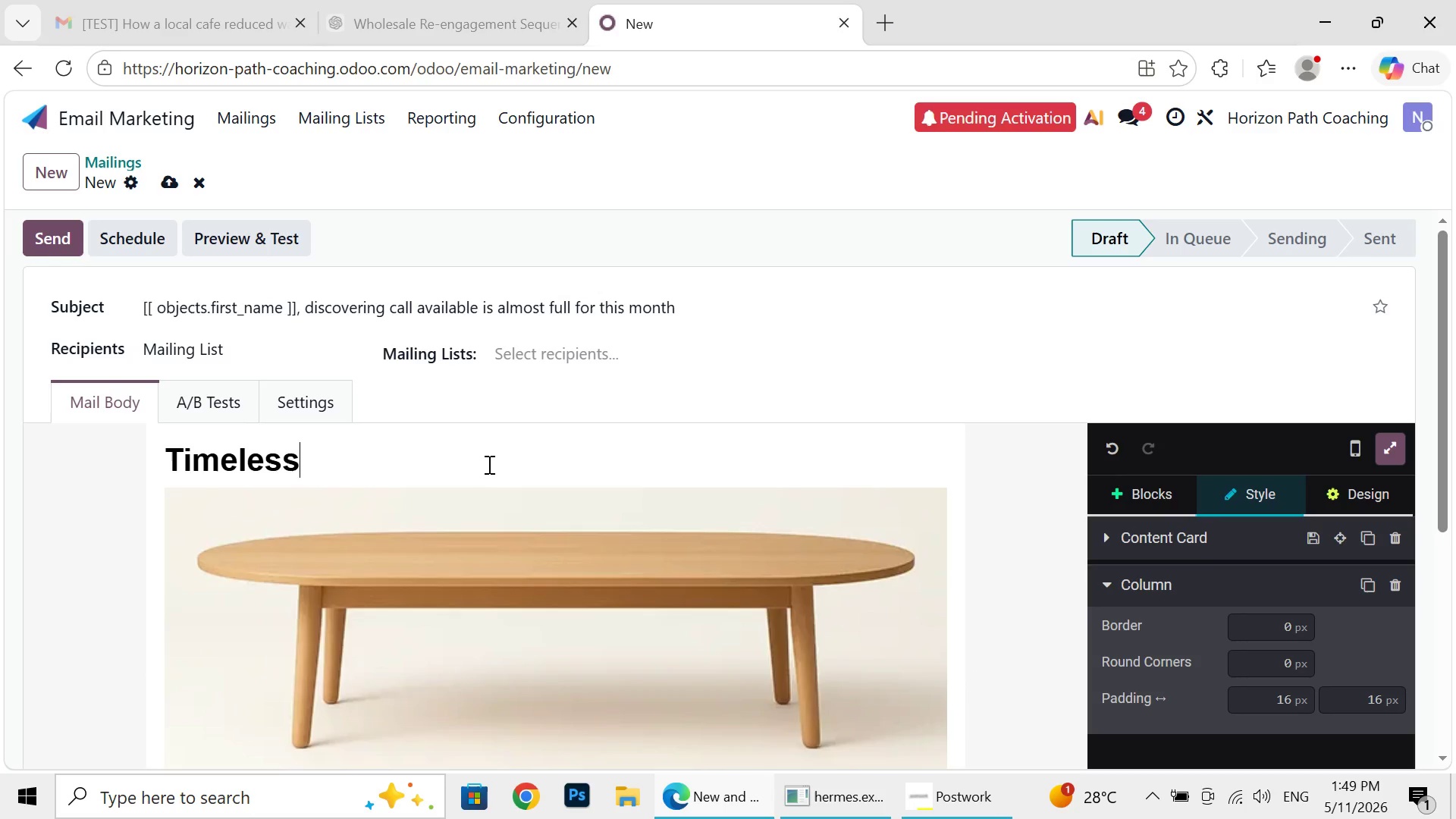 
key(Backspace)
 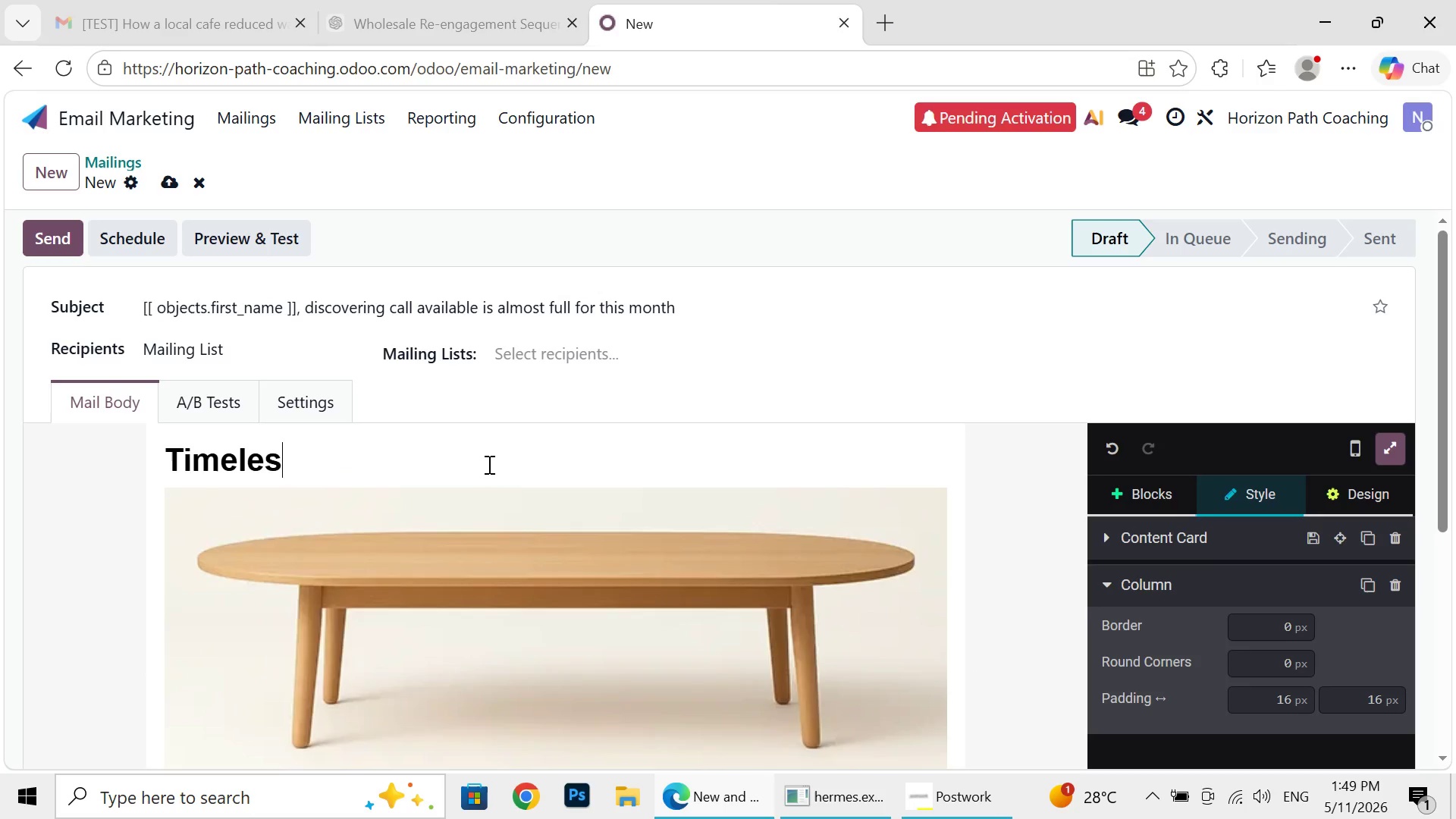 
key(Backspace)
 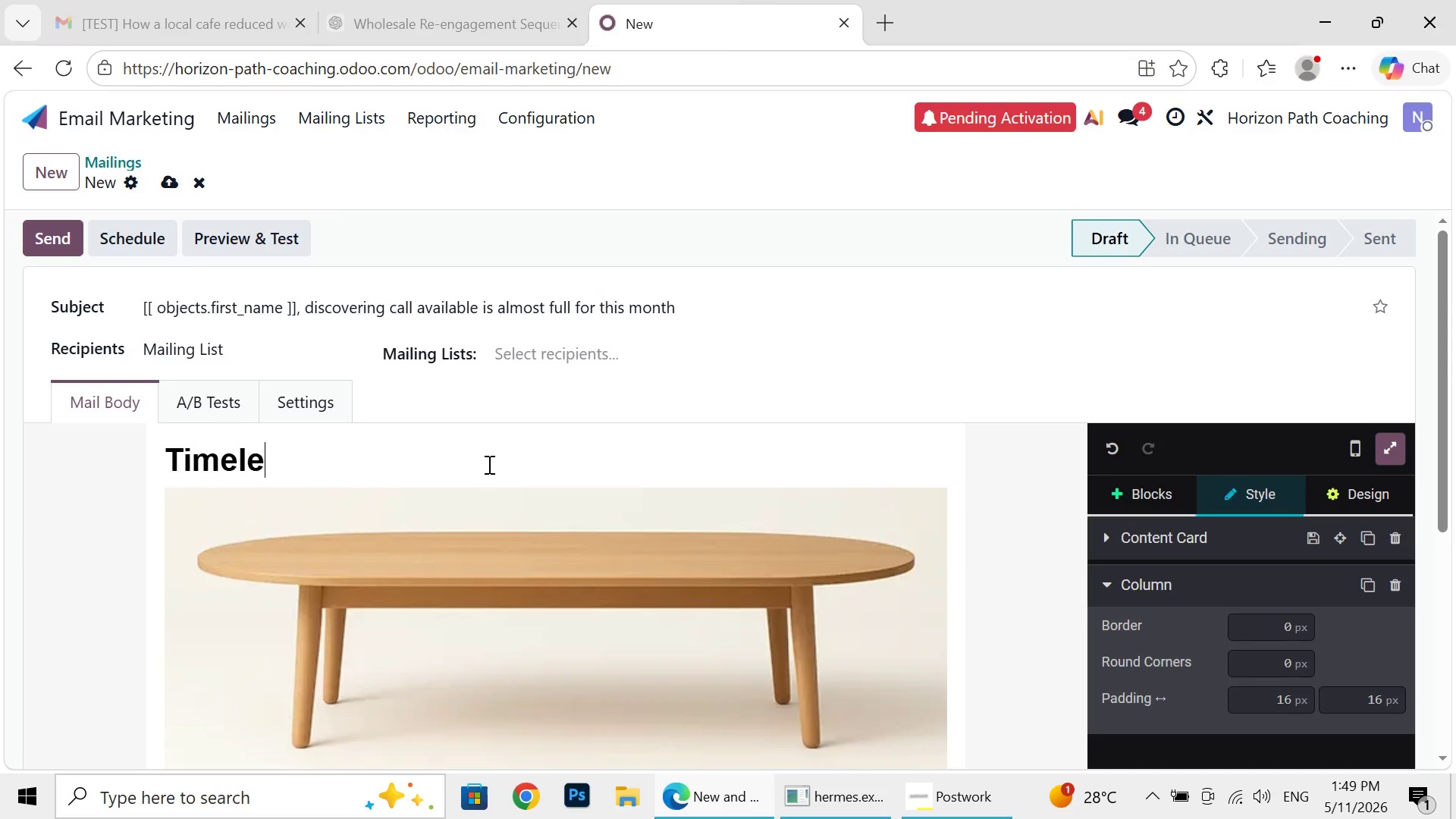 
key(Backspace)
 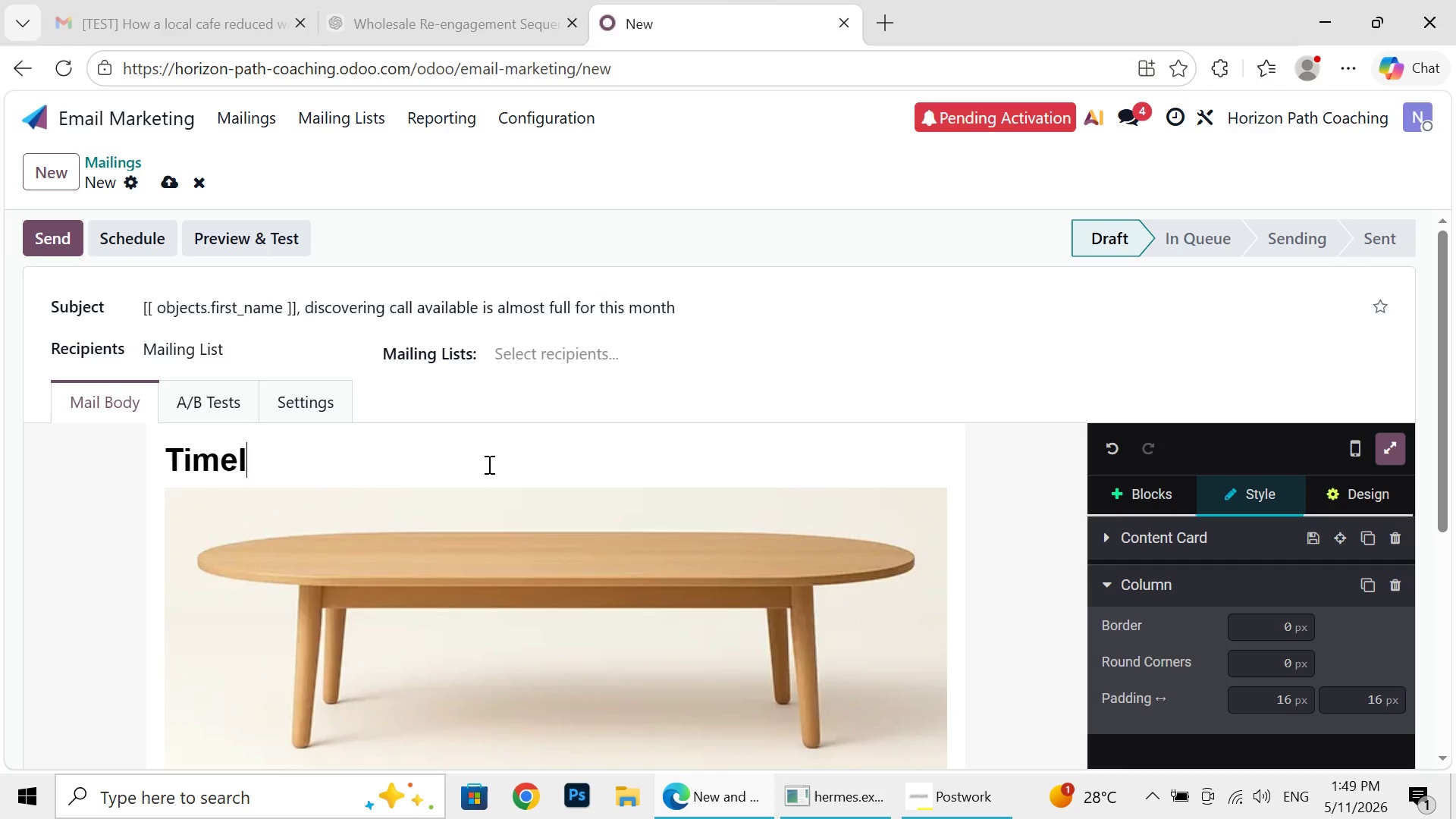 
key(Backspace)
 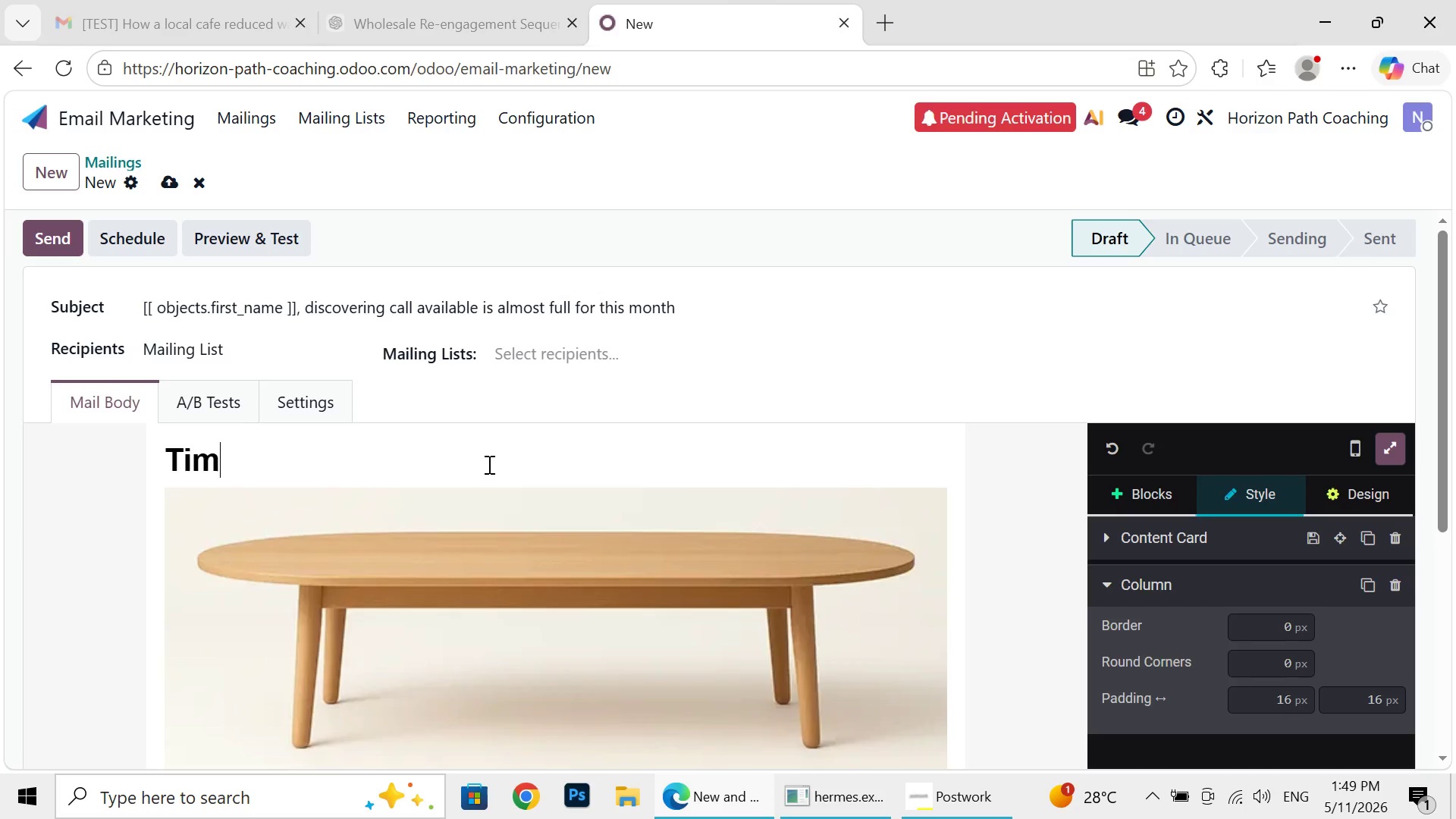 
key(Backspace)
 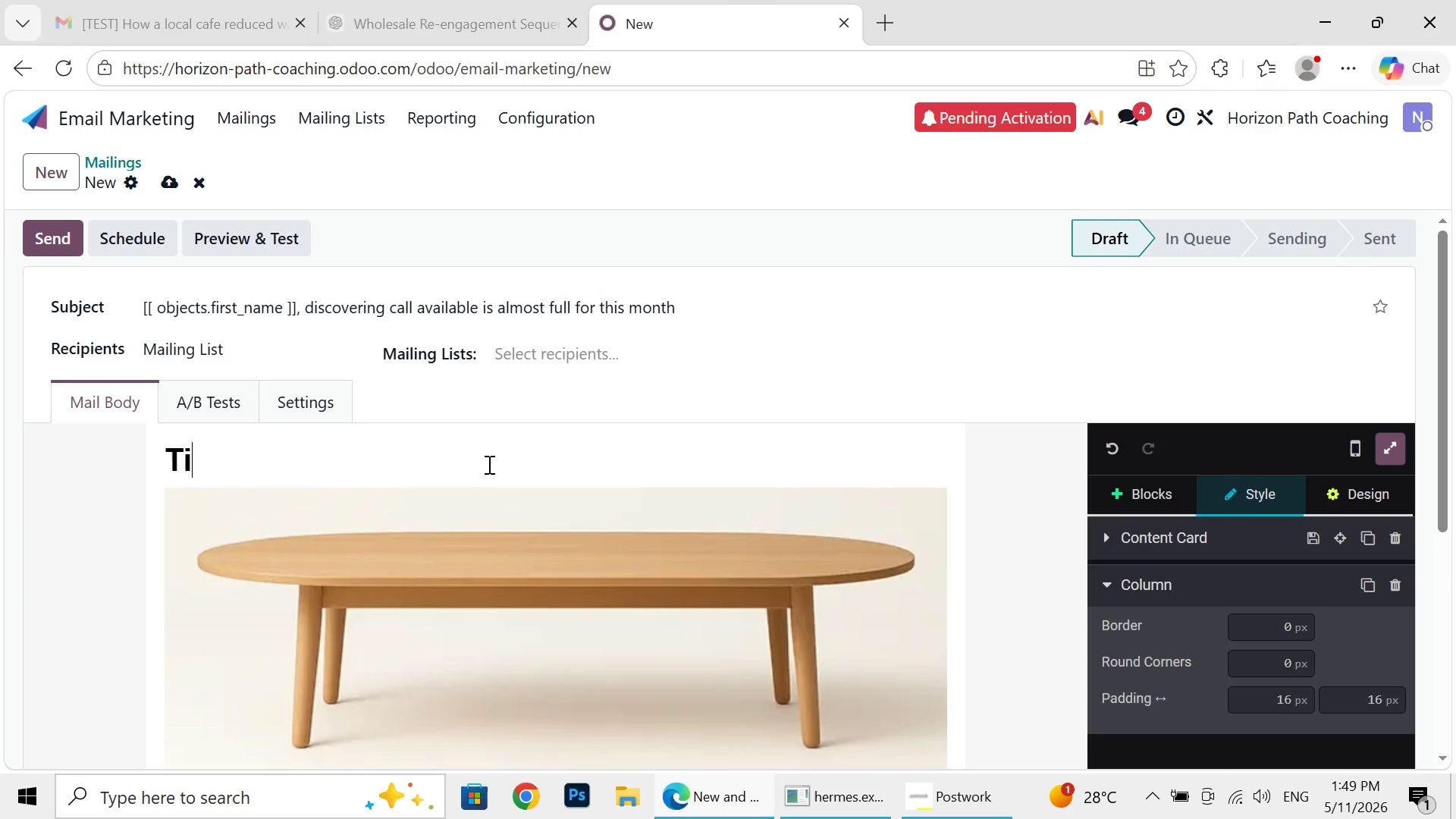 
key(Backspace)
 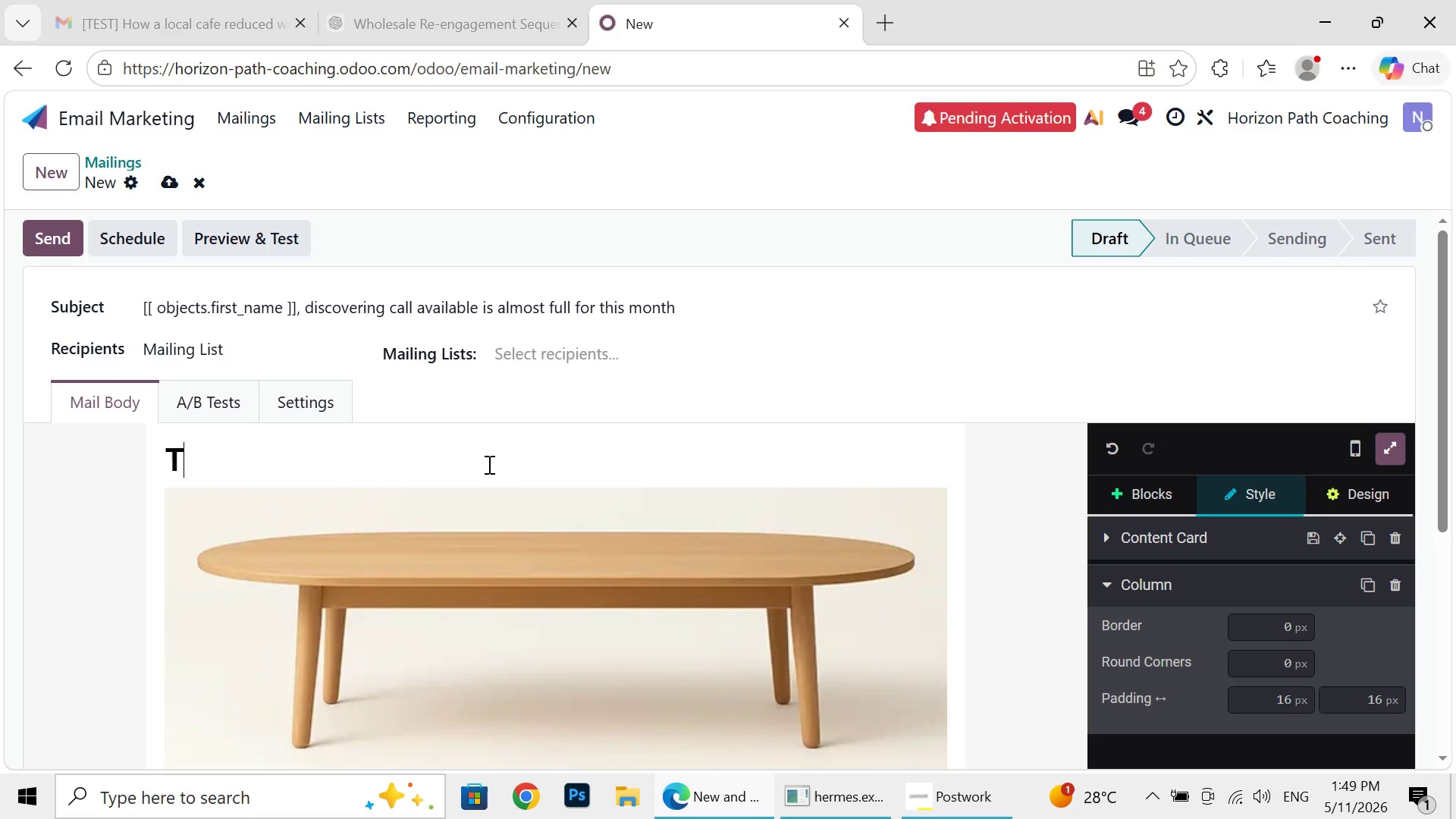 
key(Backspace)
 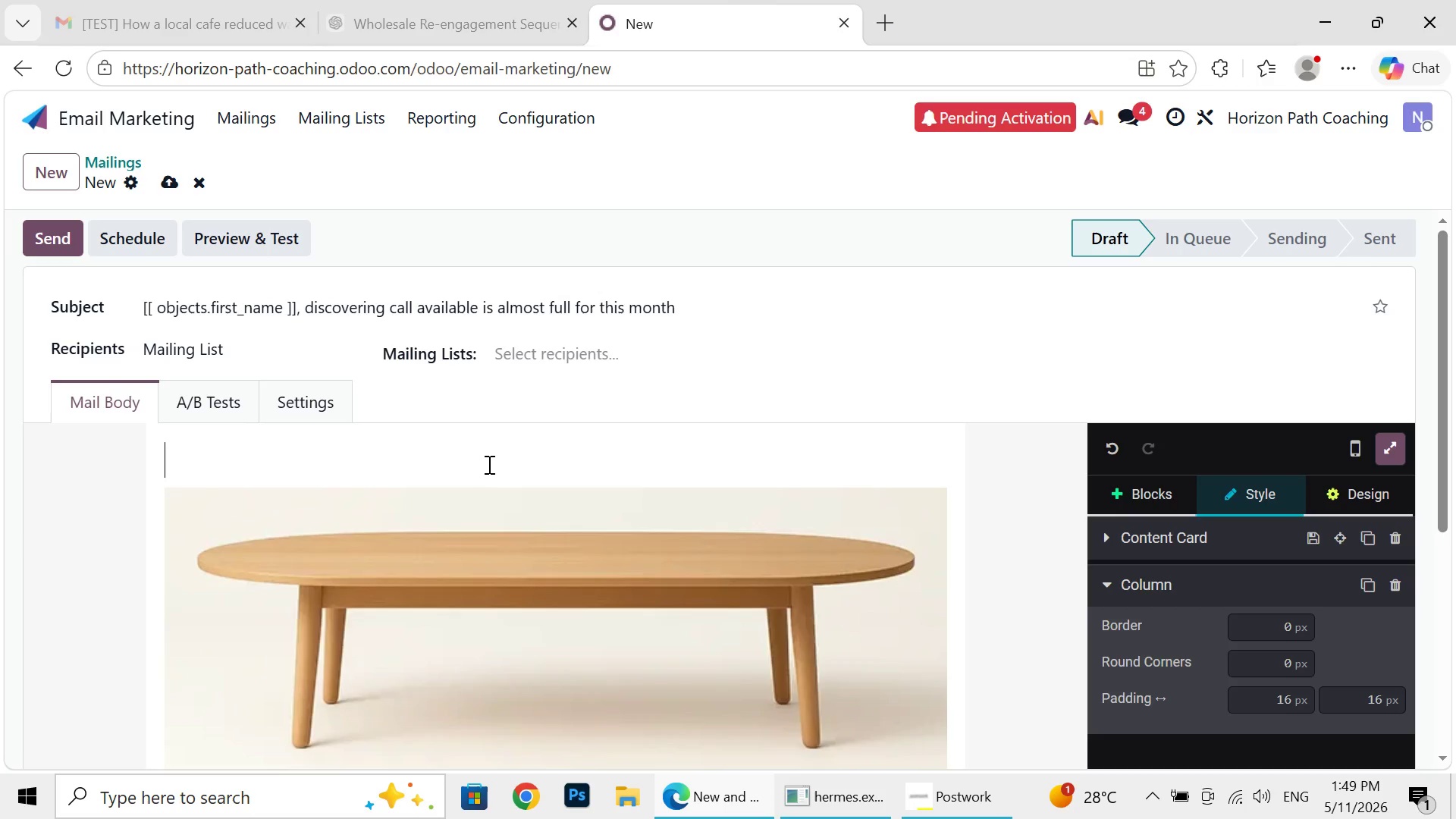 
key(Backspace)
 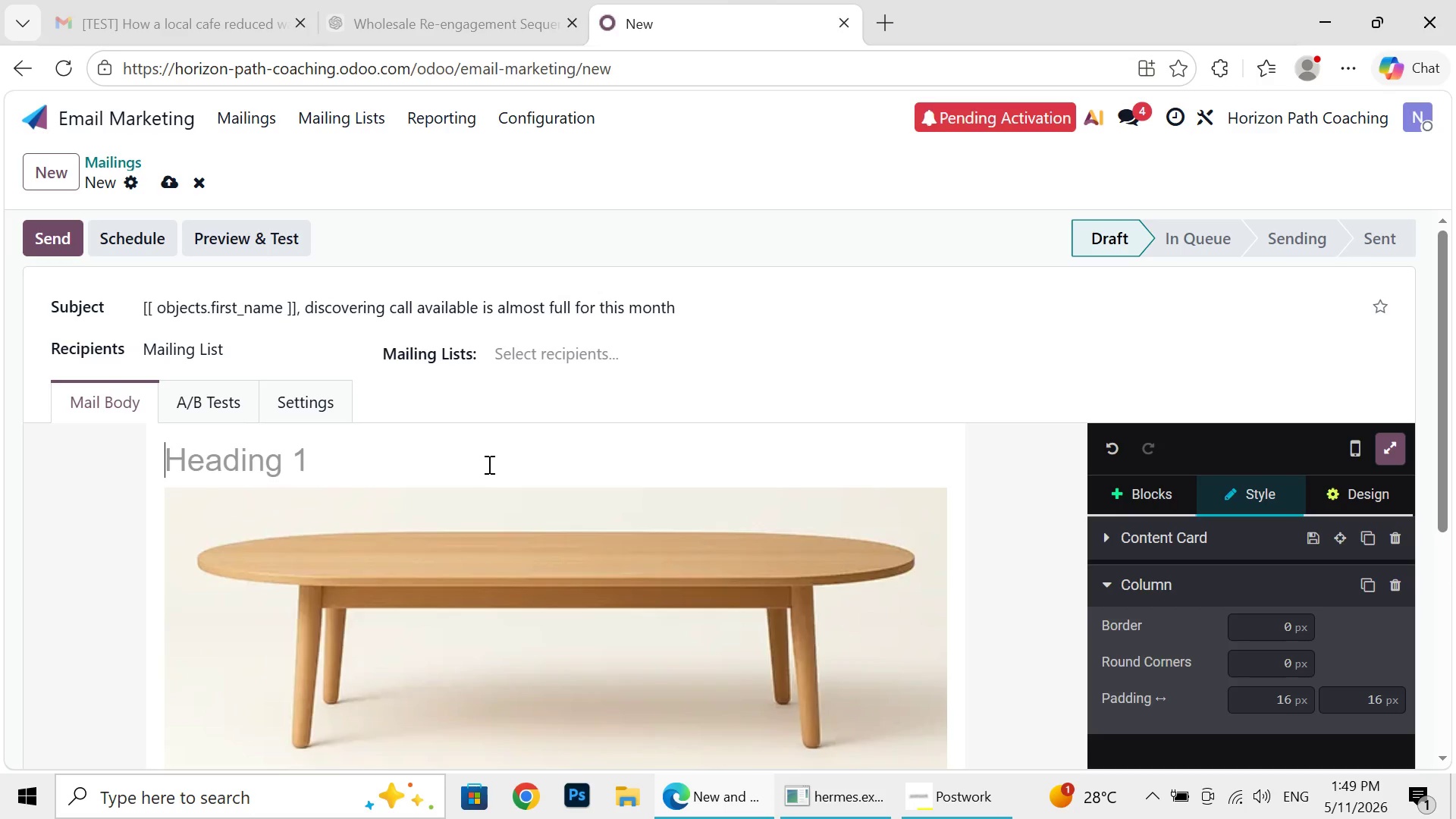 
key(Backspace)
 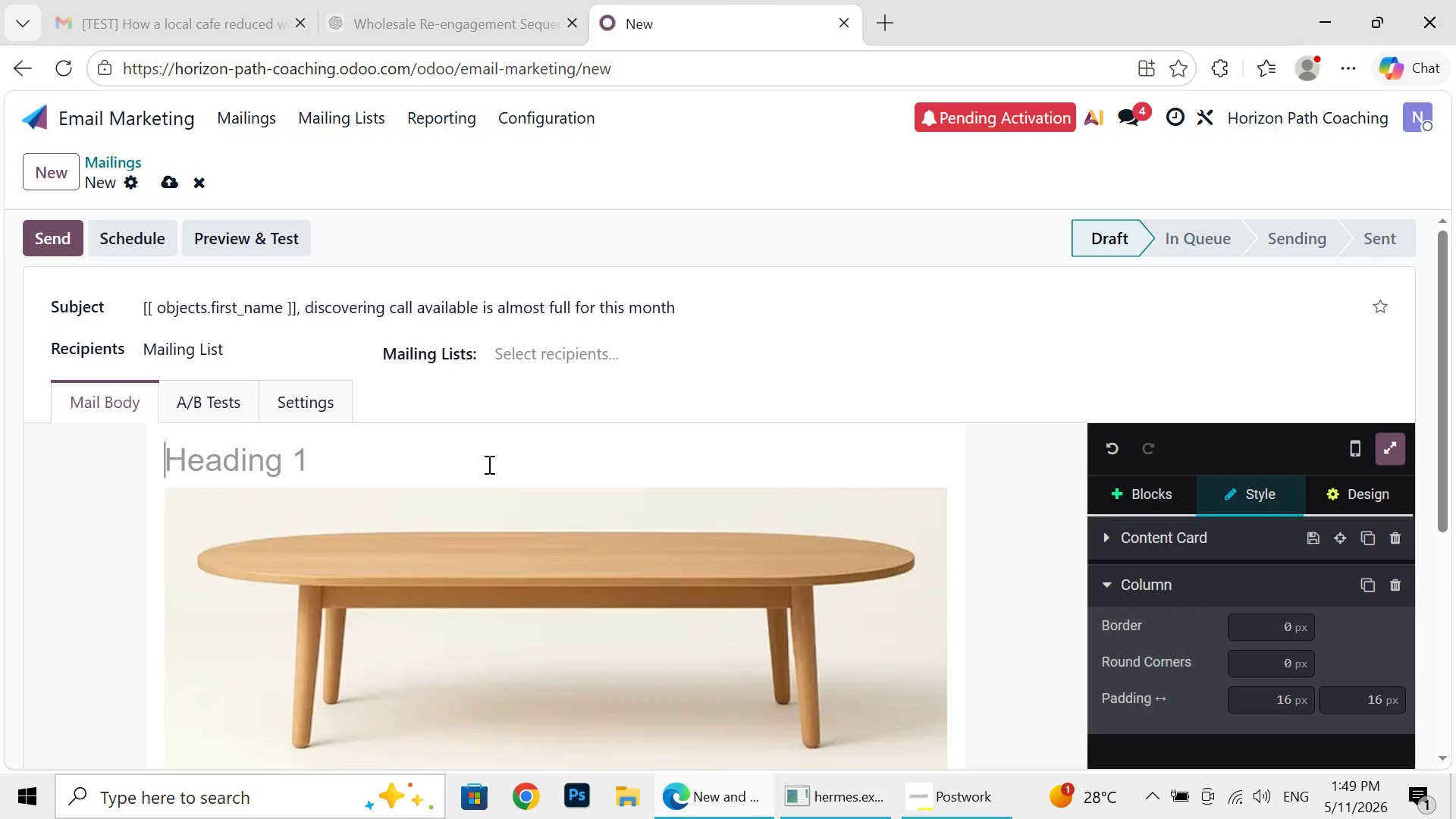 
key(Backspace)
 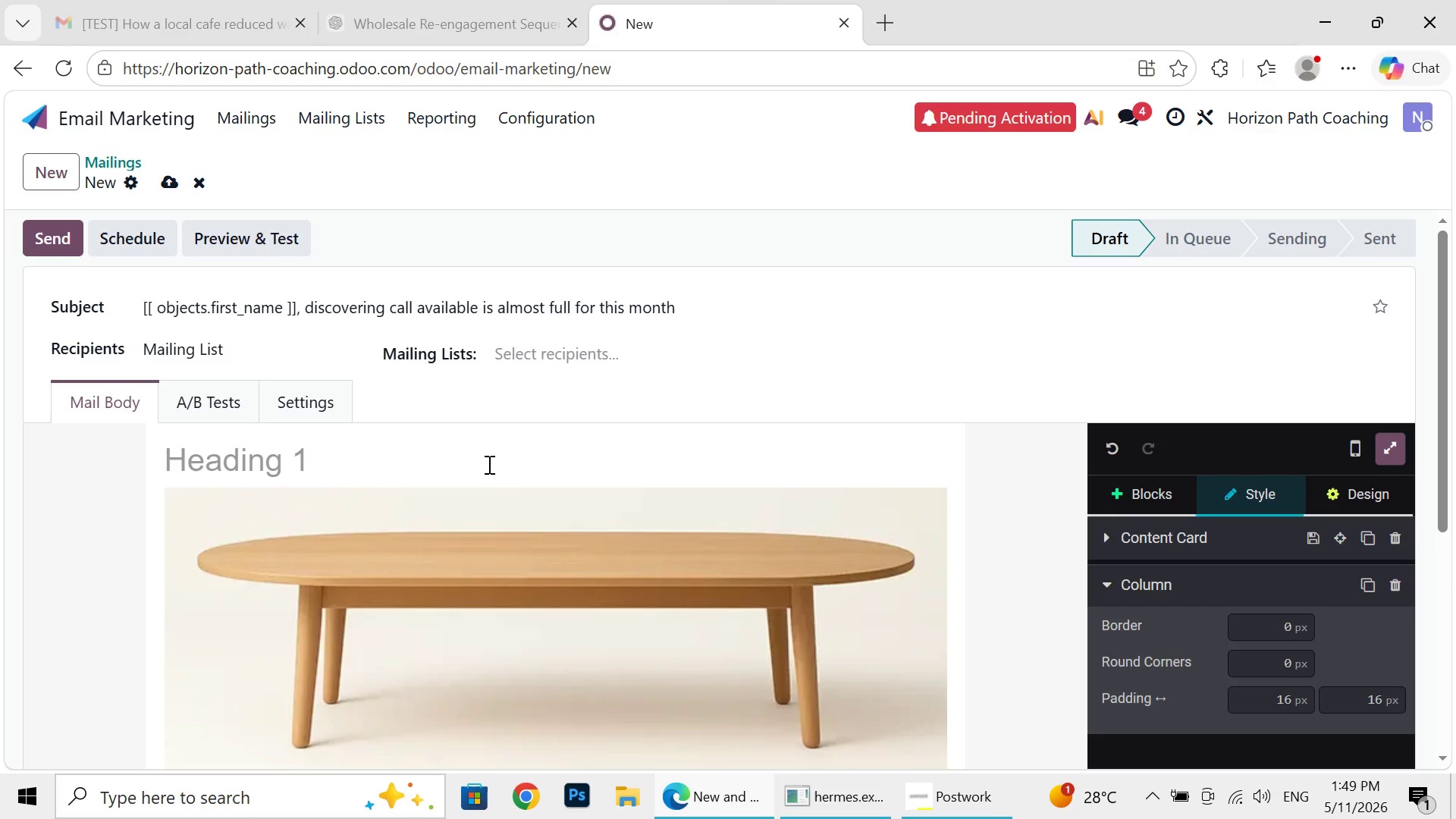 
key(Backspace)
 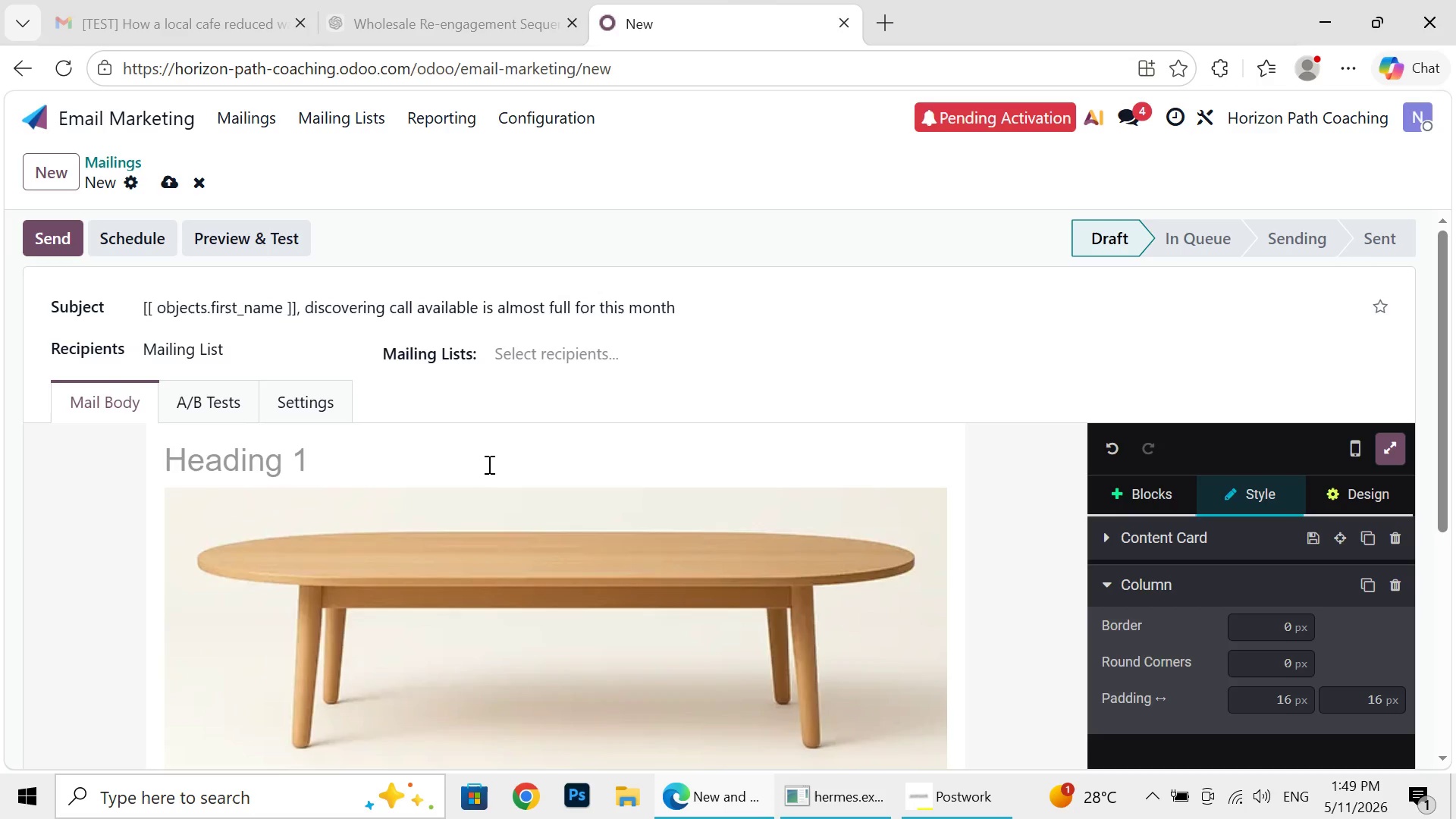 
key(Backspace)
 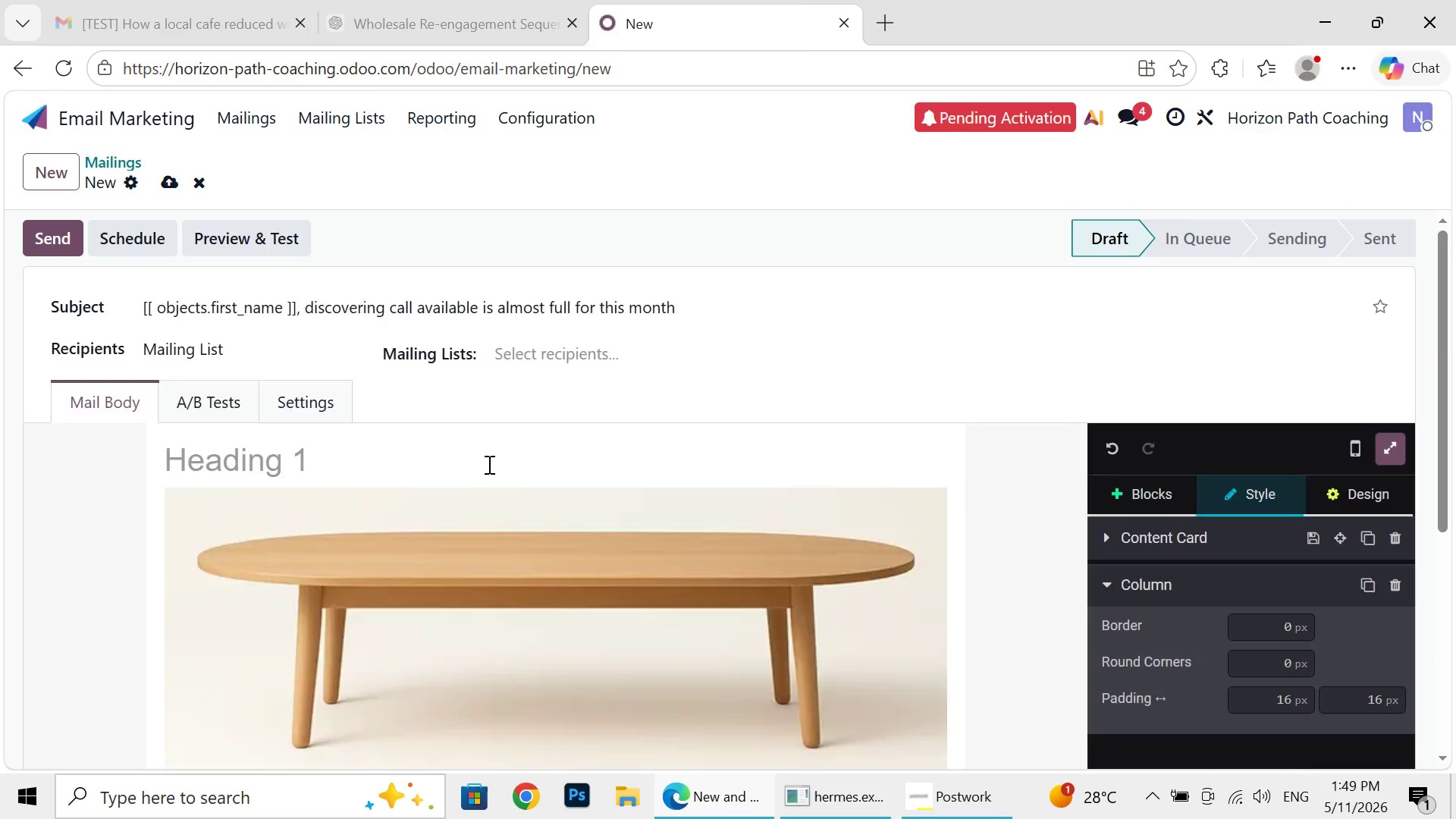 
key(Backspace)
 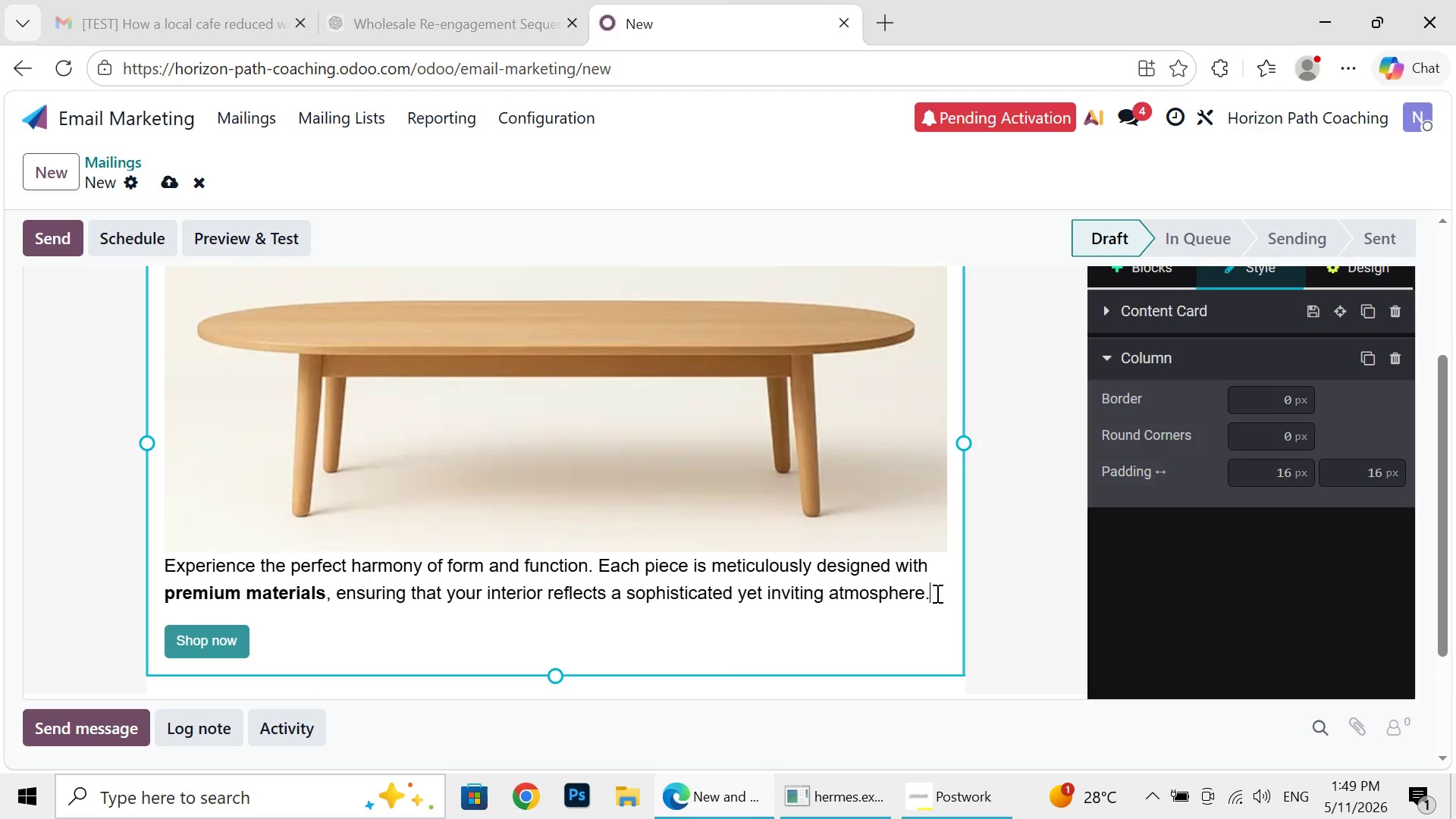 
left_click([936, 593])
 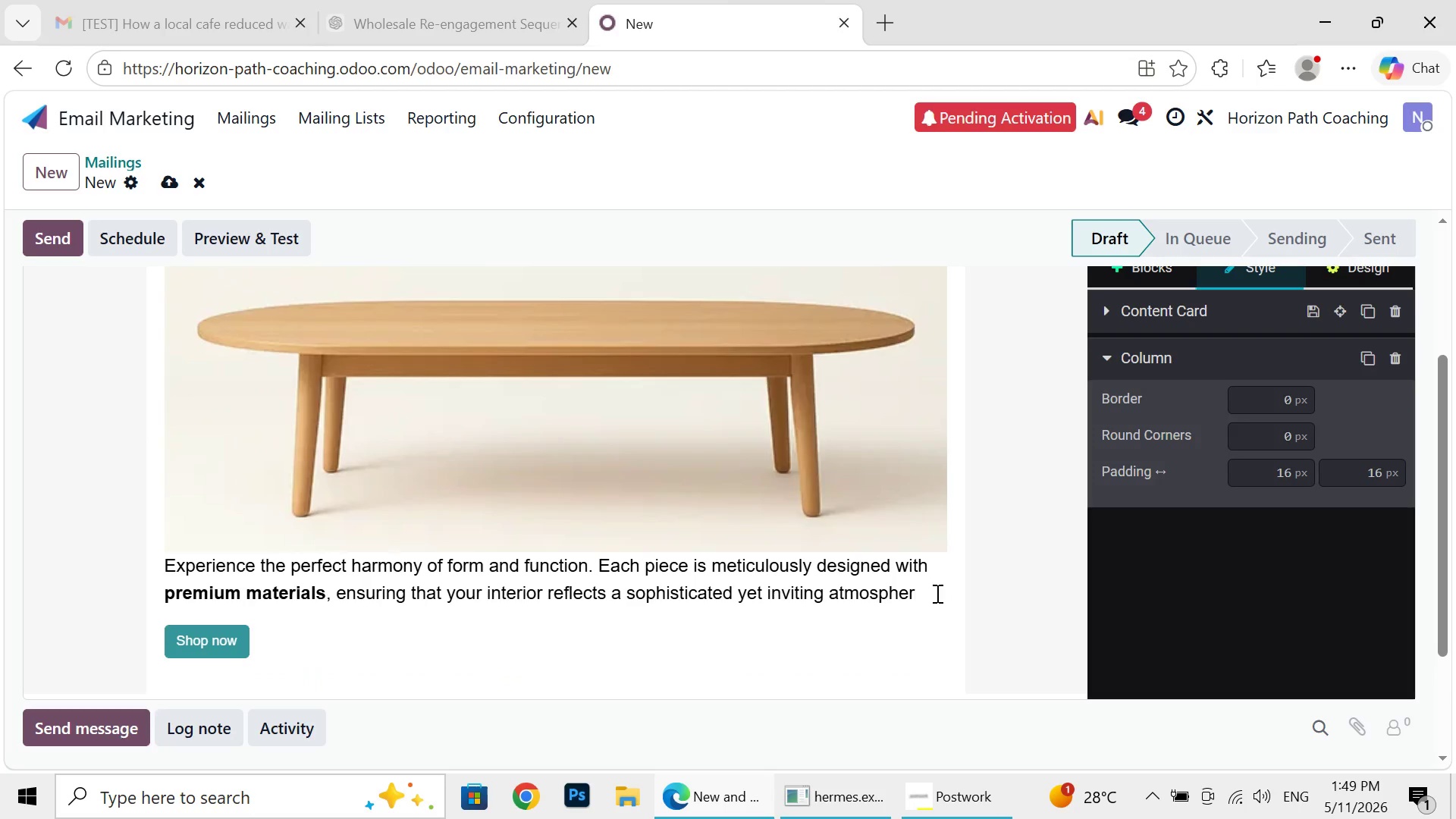 
key(Backspace)
 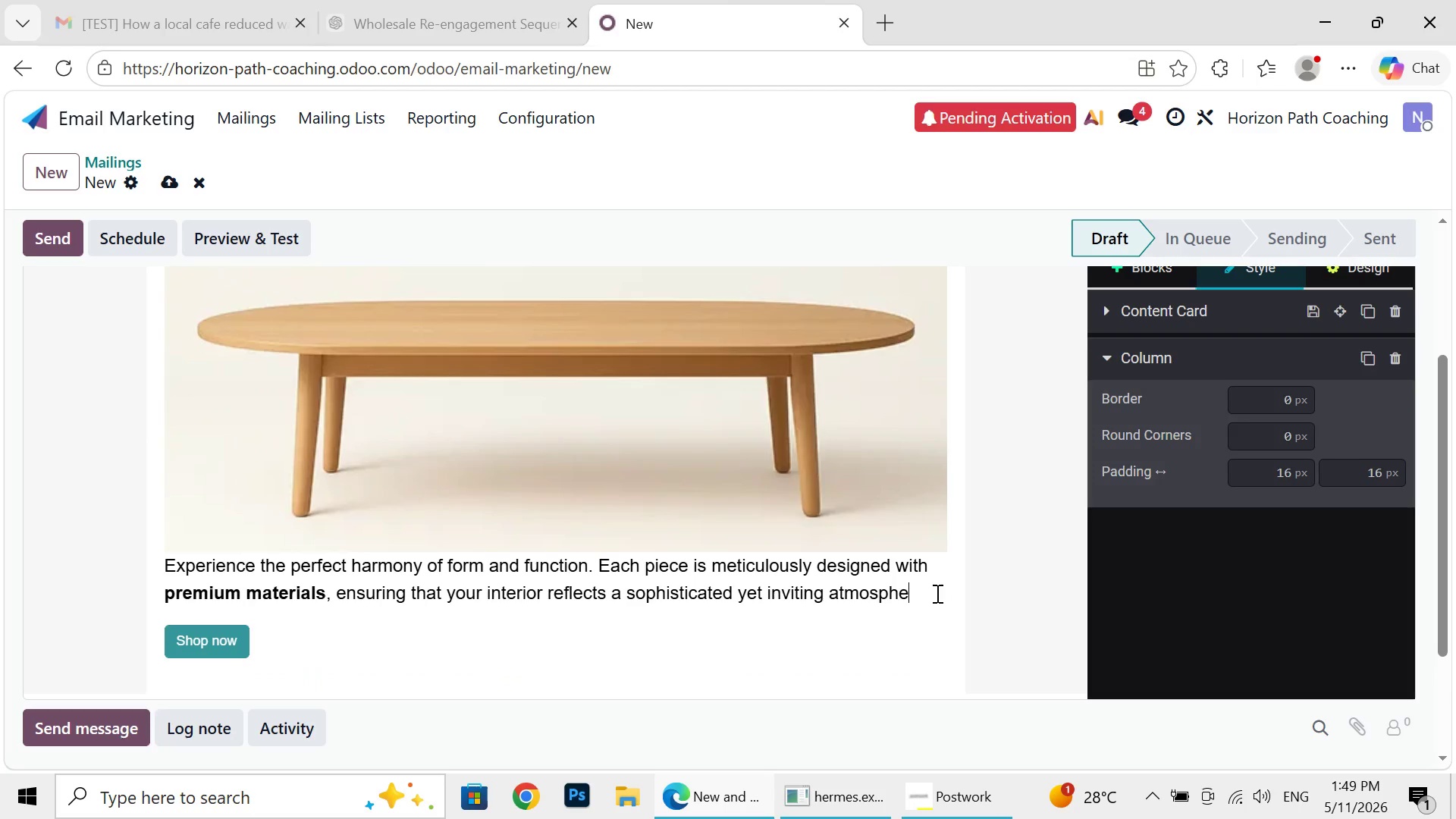 
key(Backspace)
 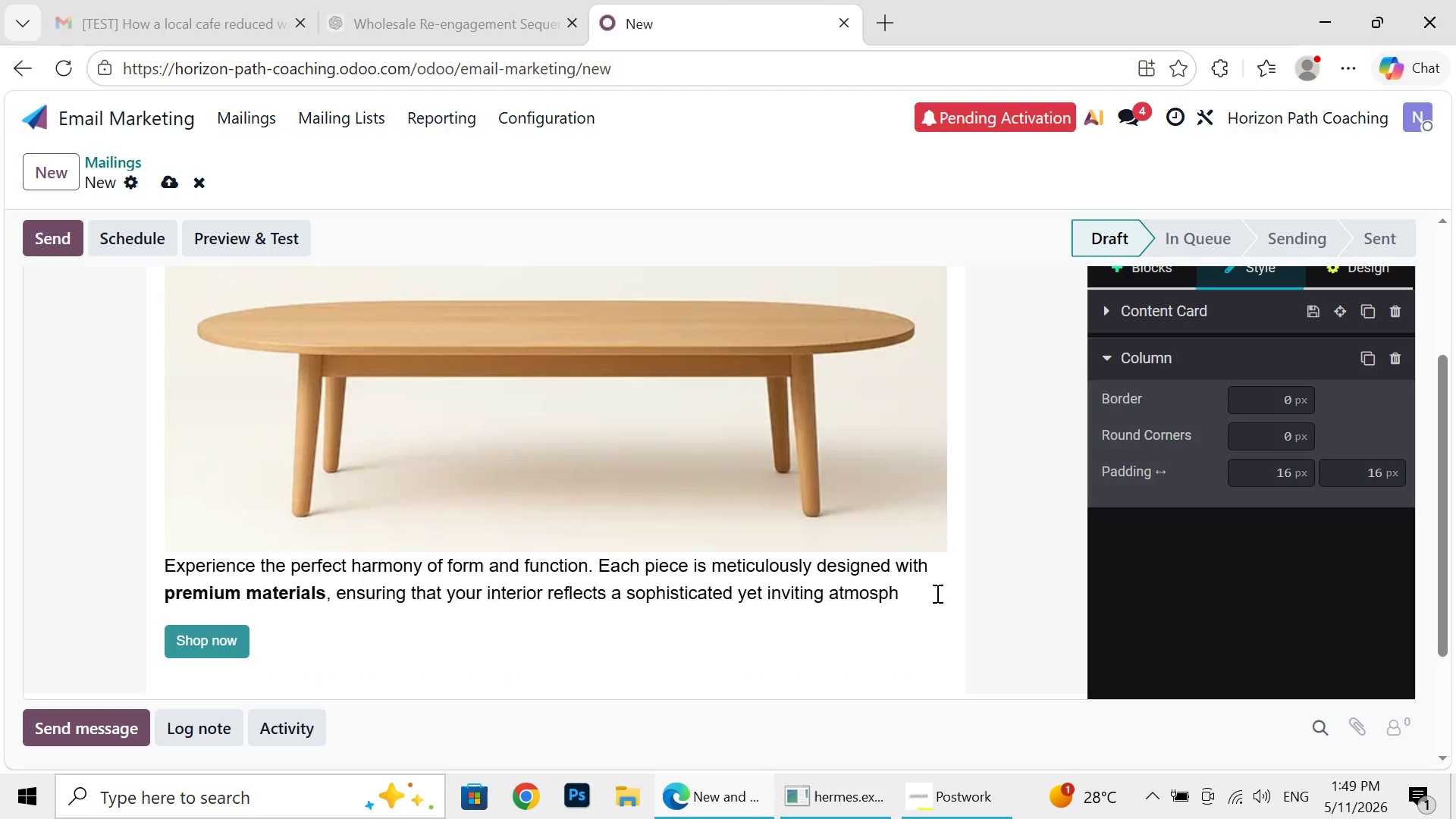 
key(Backspace)
 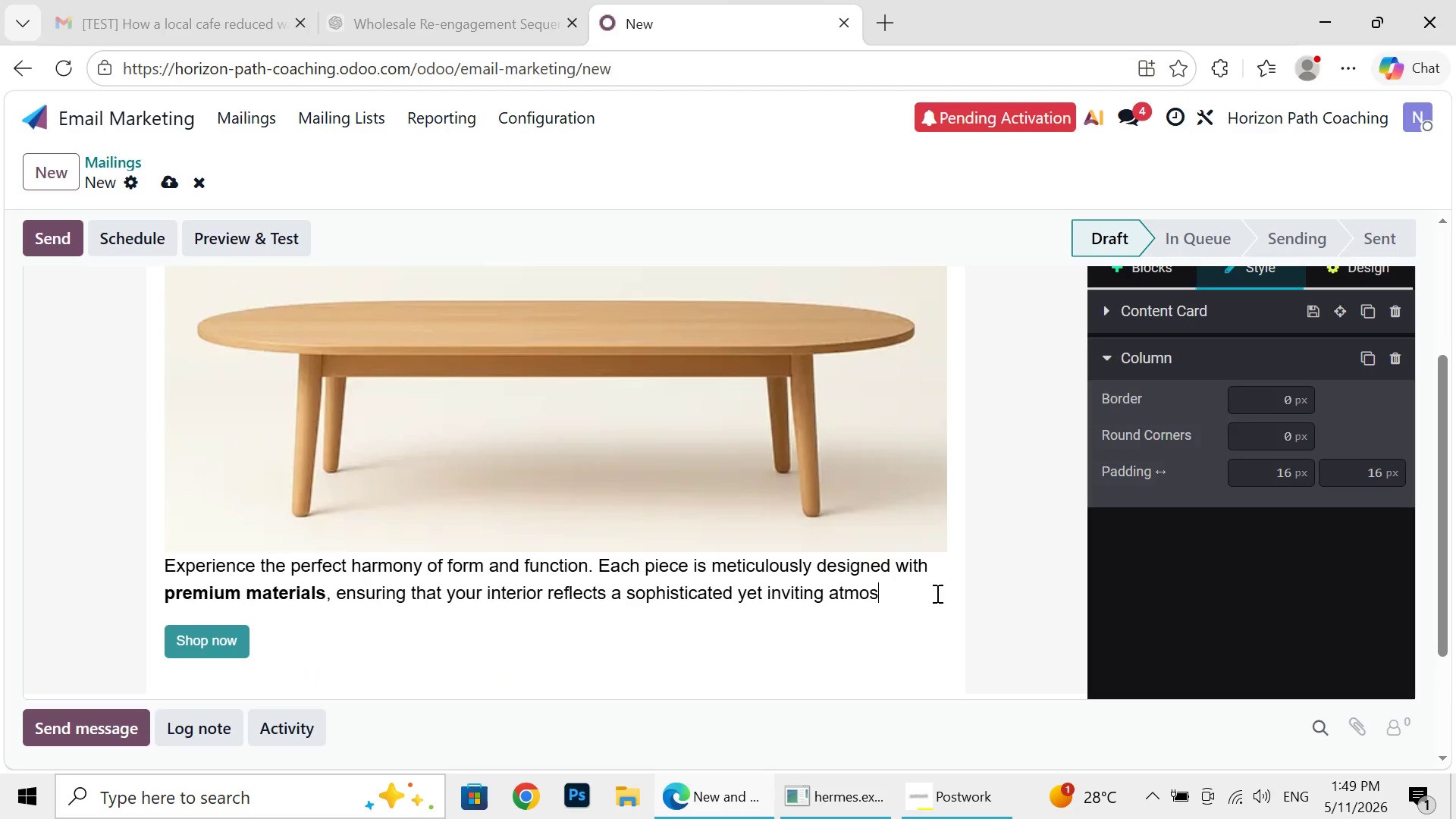 
key(Backspace)
 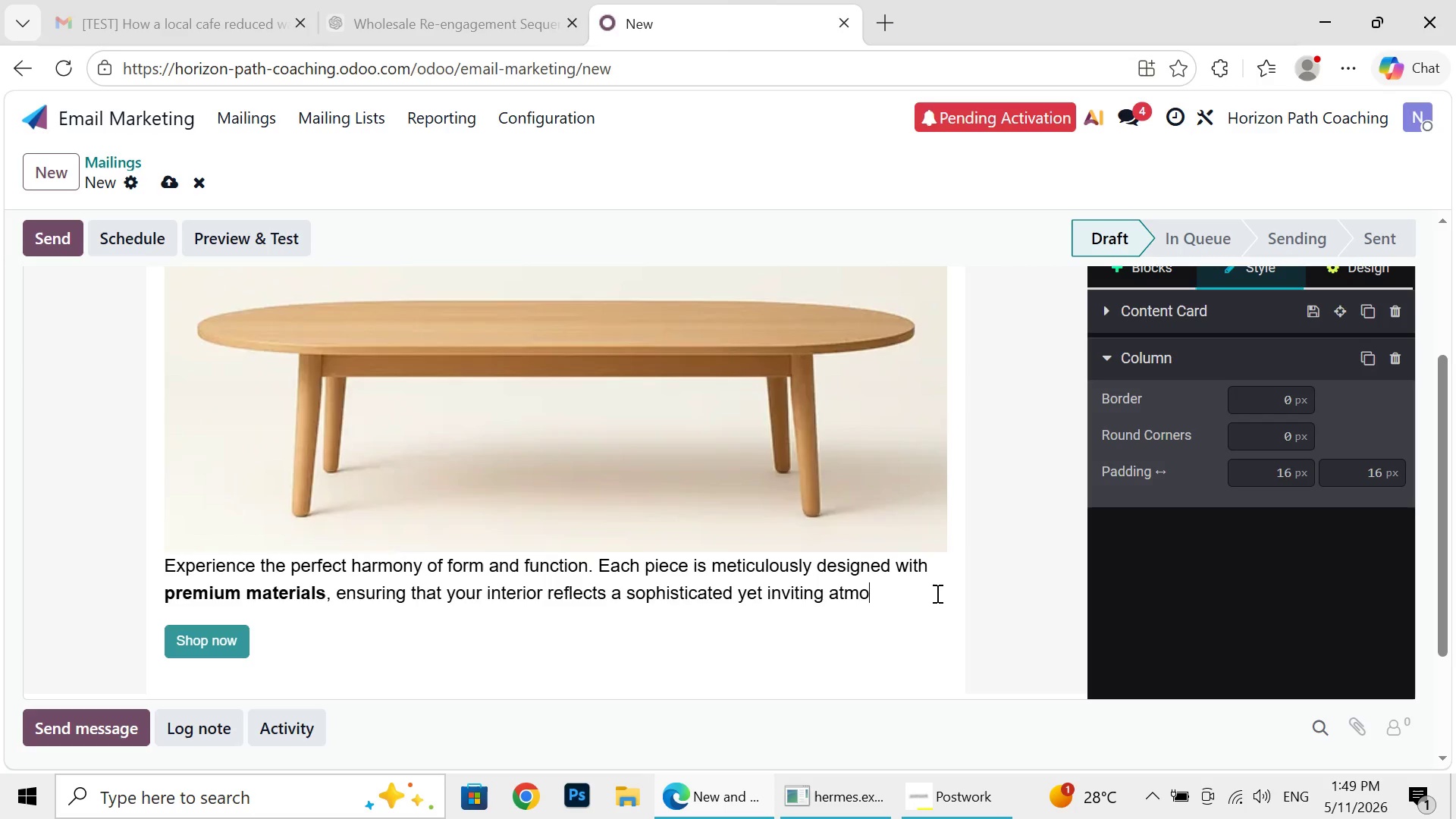 
key(Backspace)
 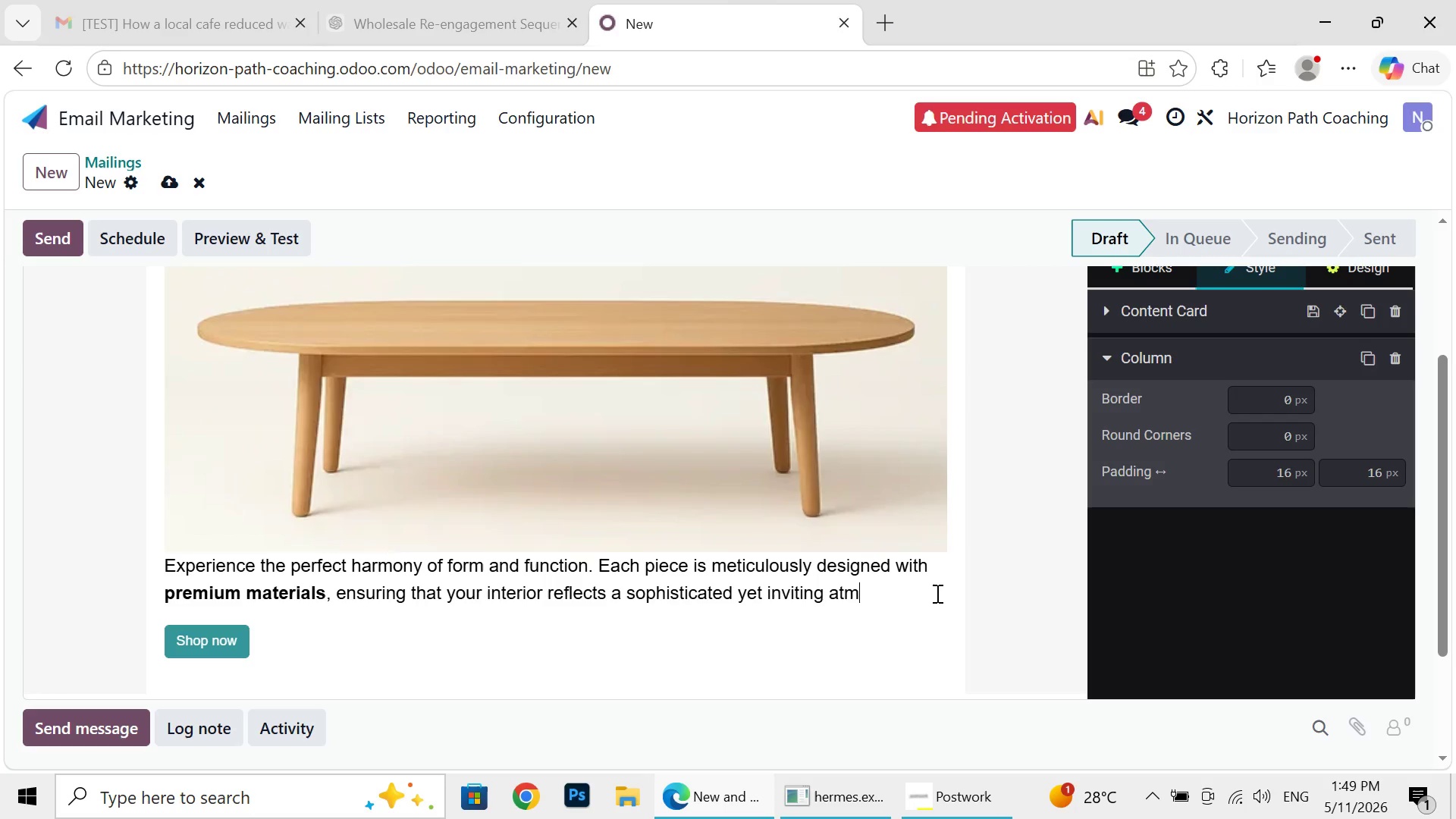 
key(Backspace)
 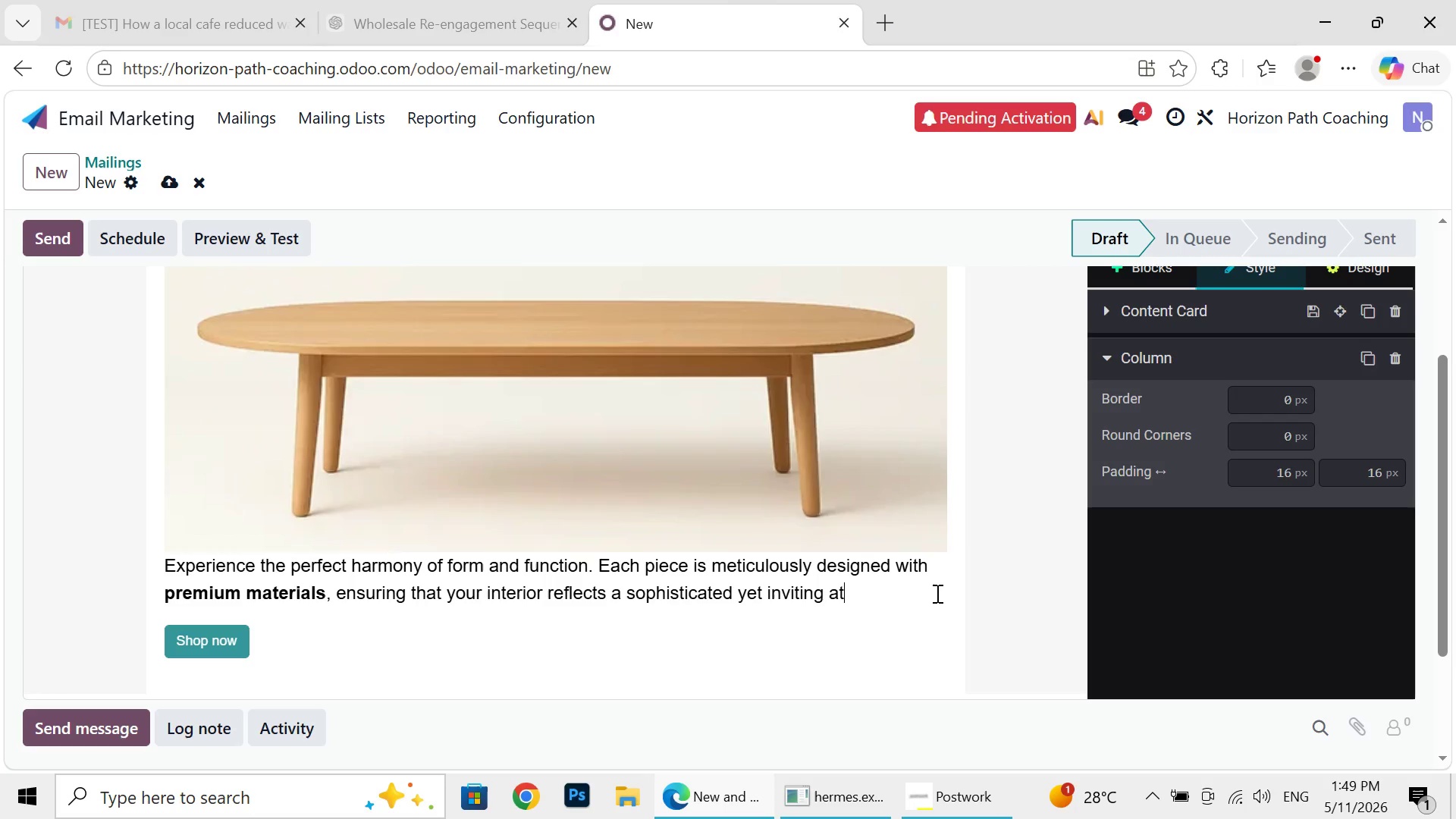 
key(Backspace)
 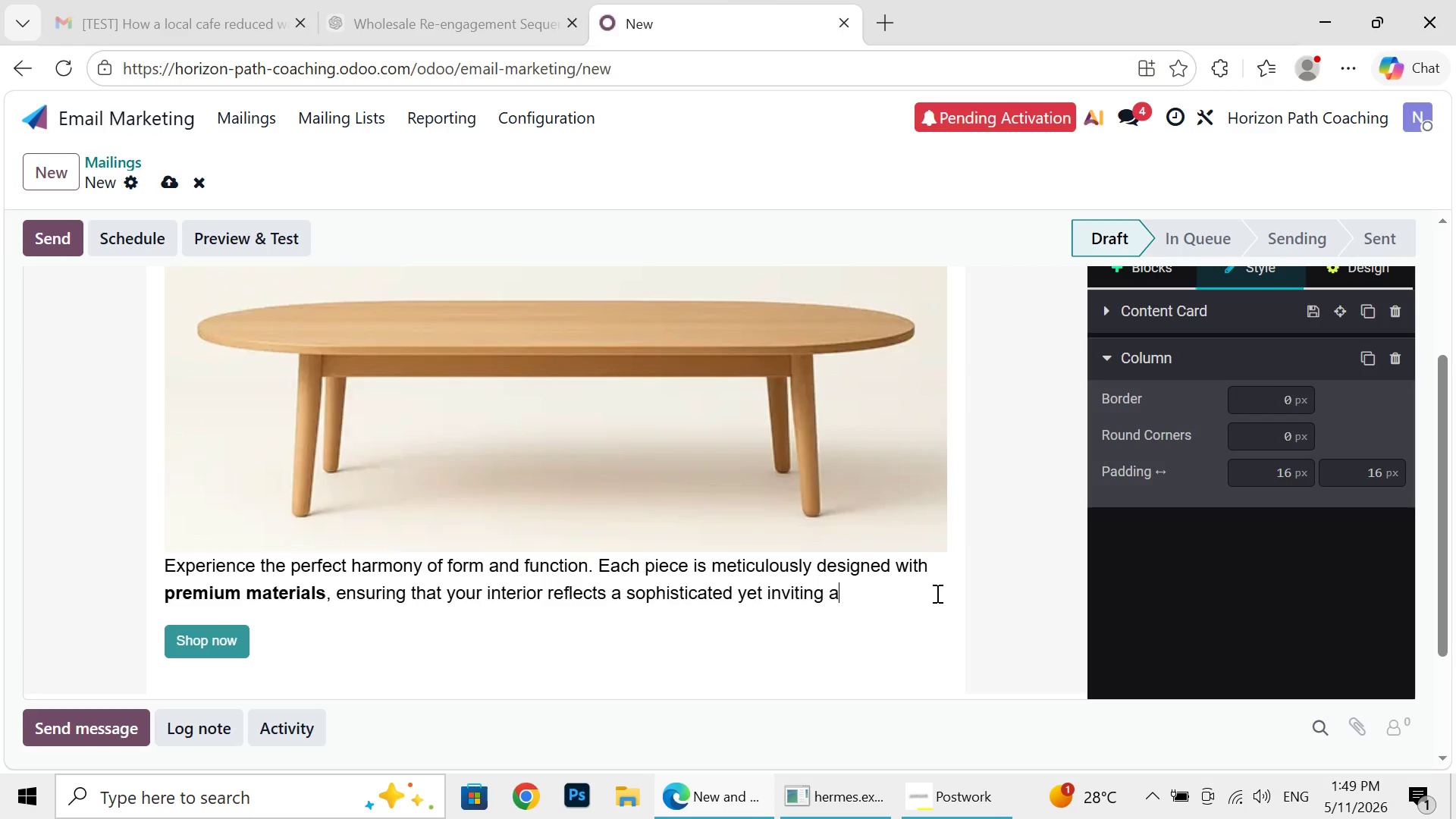 
key(Backspace)
 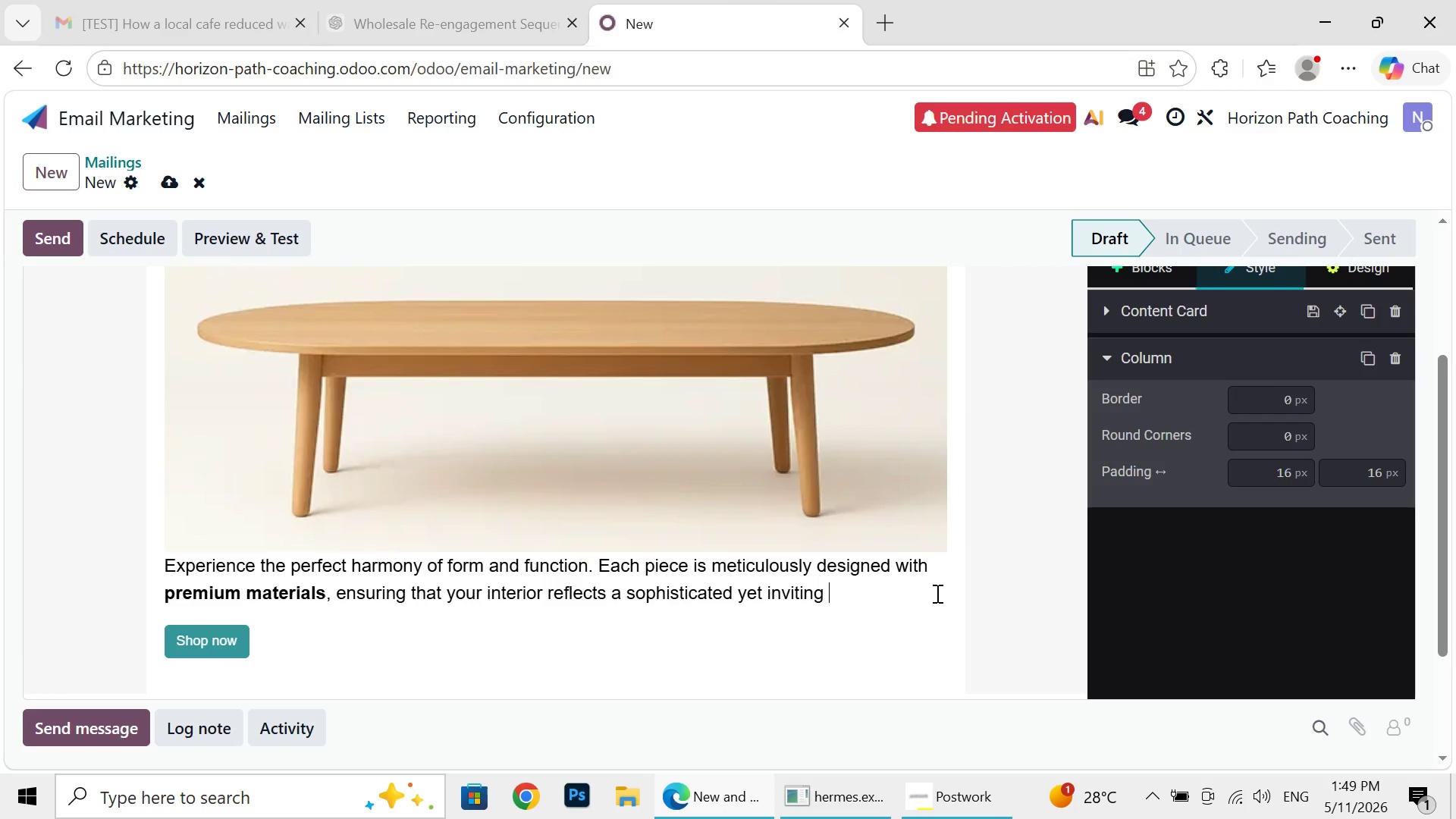 
key(Backspace)
 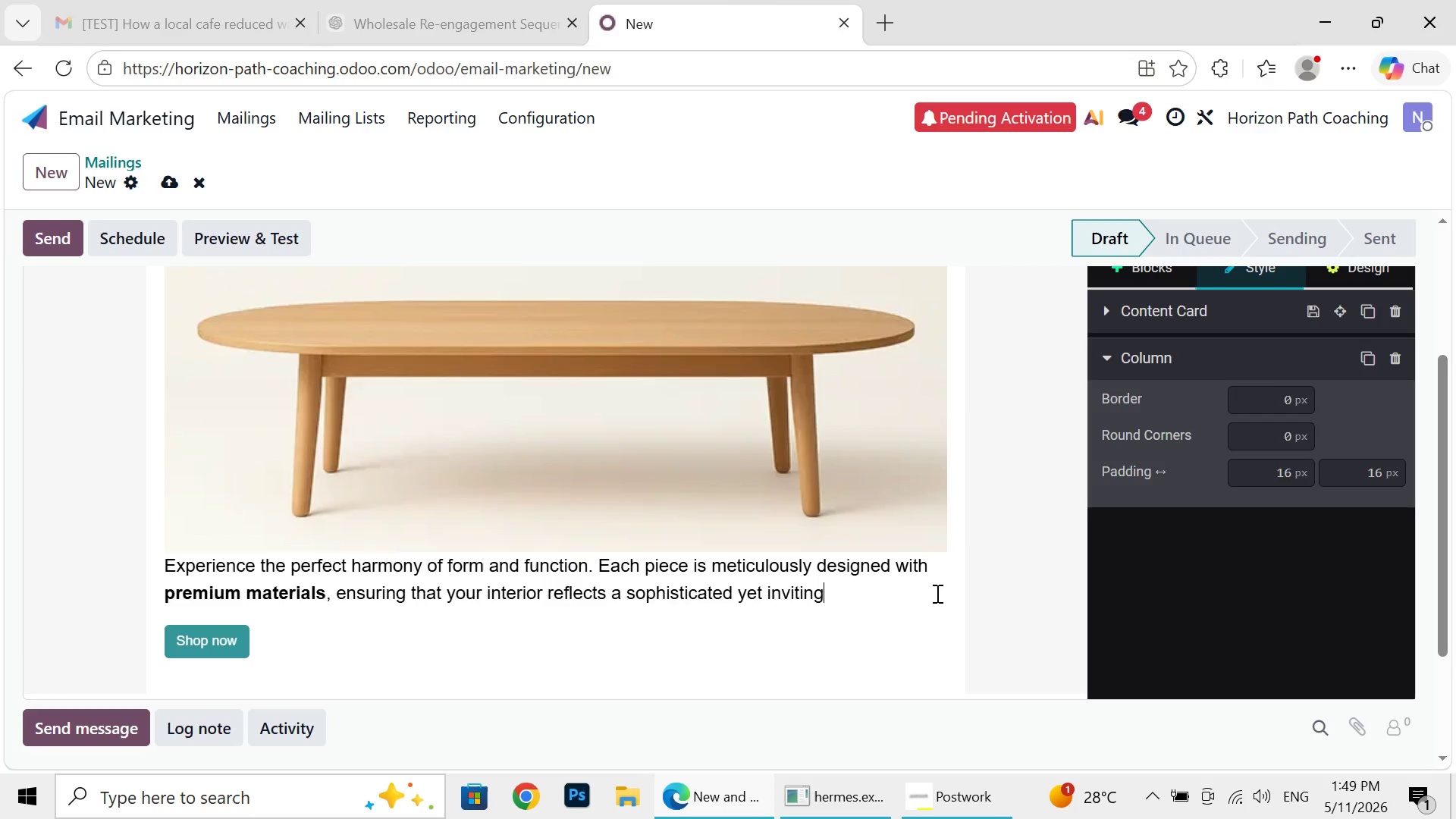 
key(Backspace)
 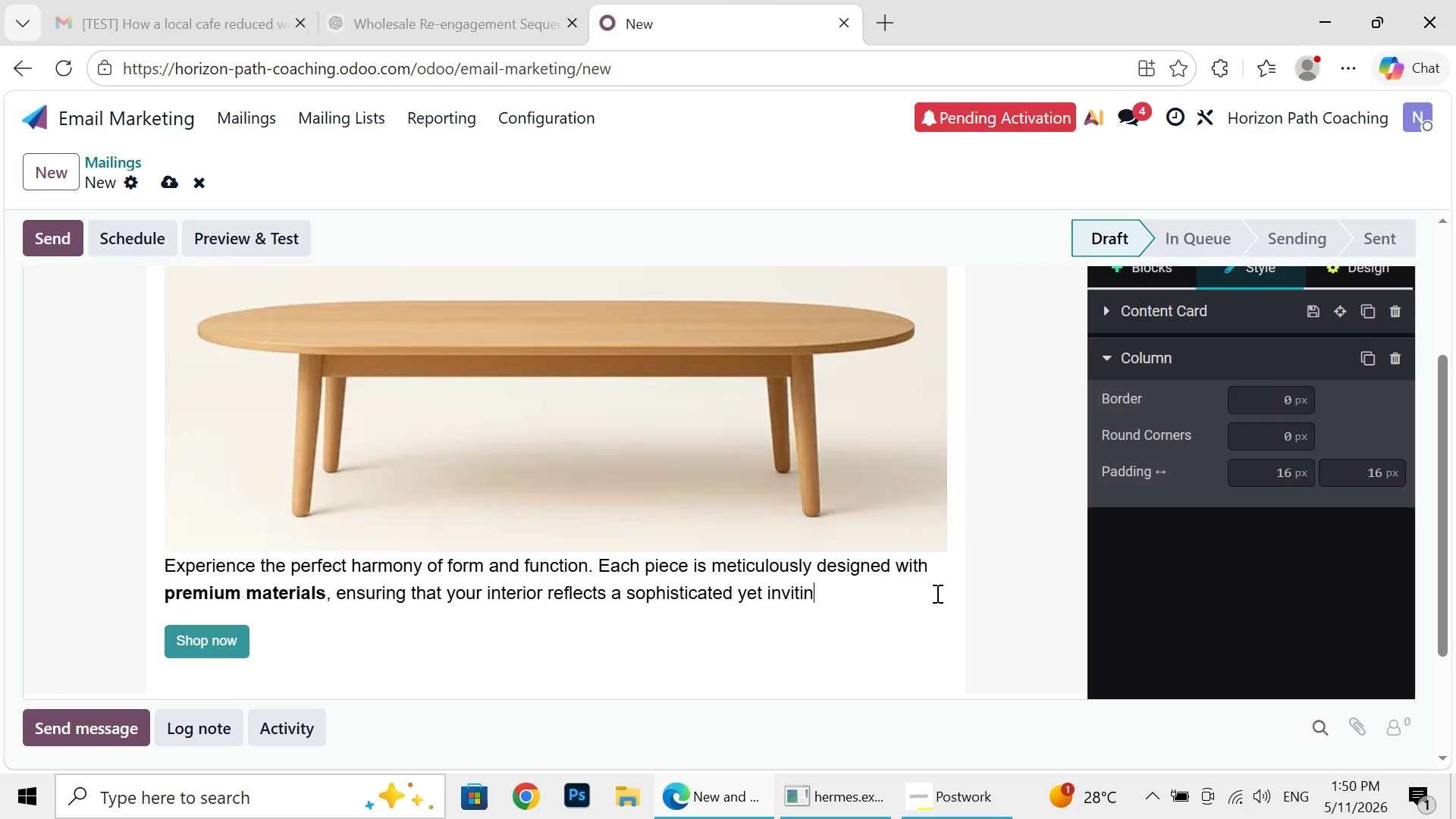 
key(Backspace)
 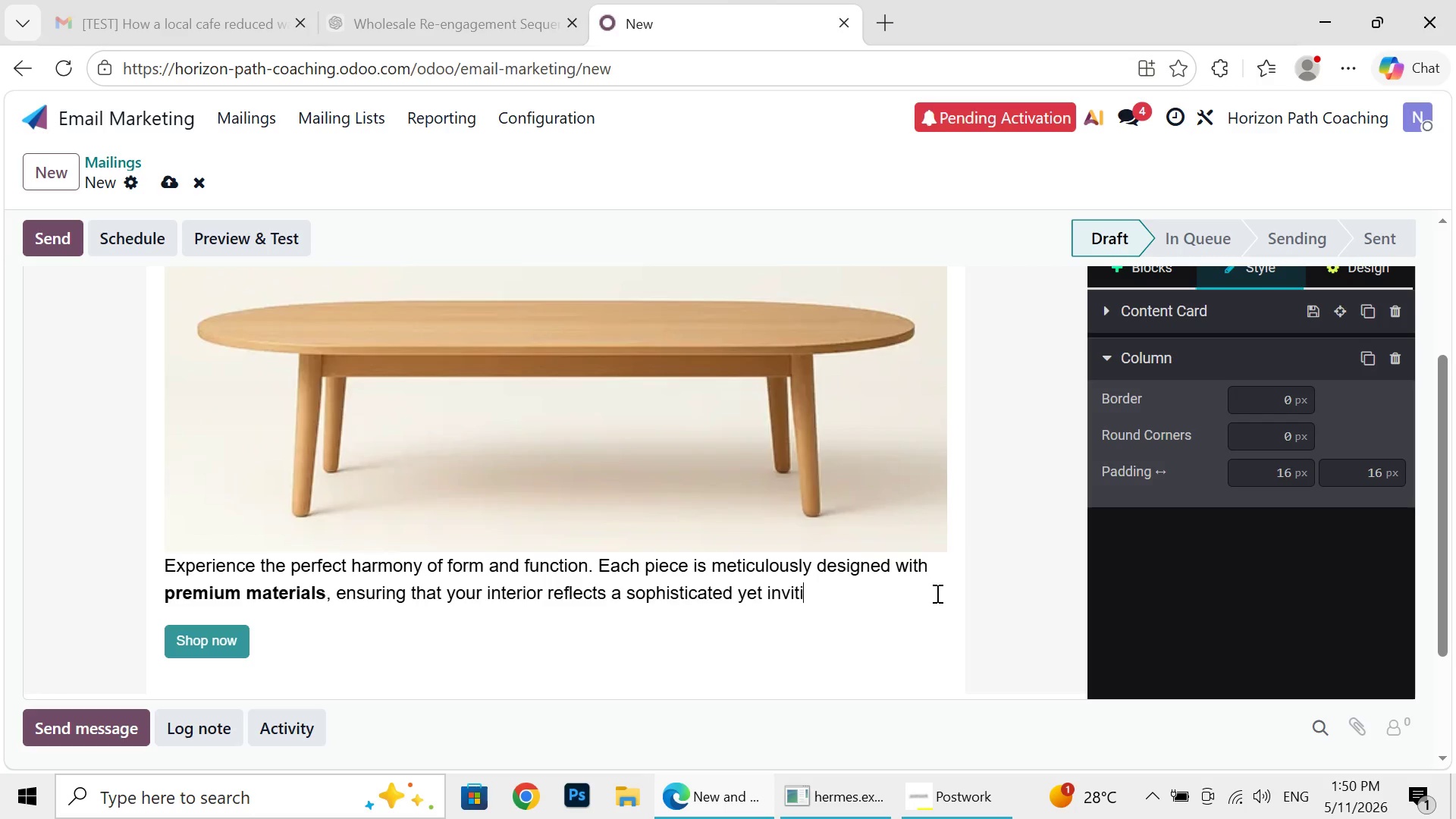 
key(Backspace)
 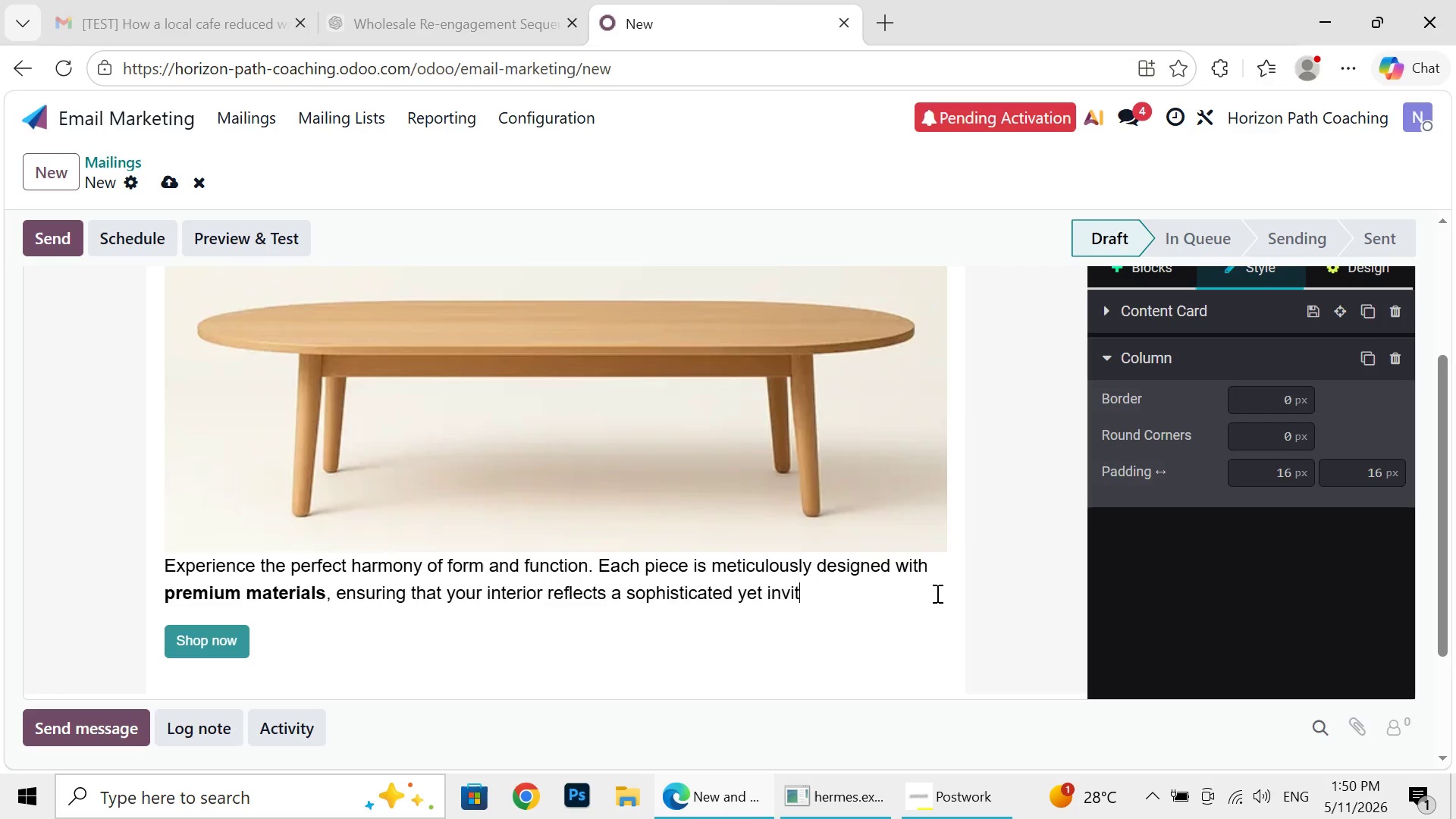 
key(Backspace)
 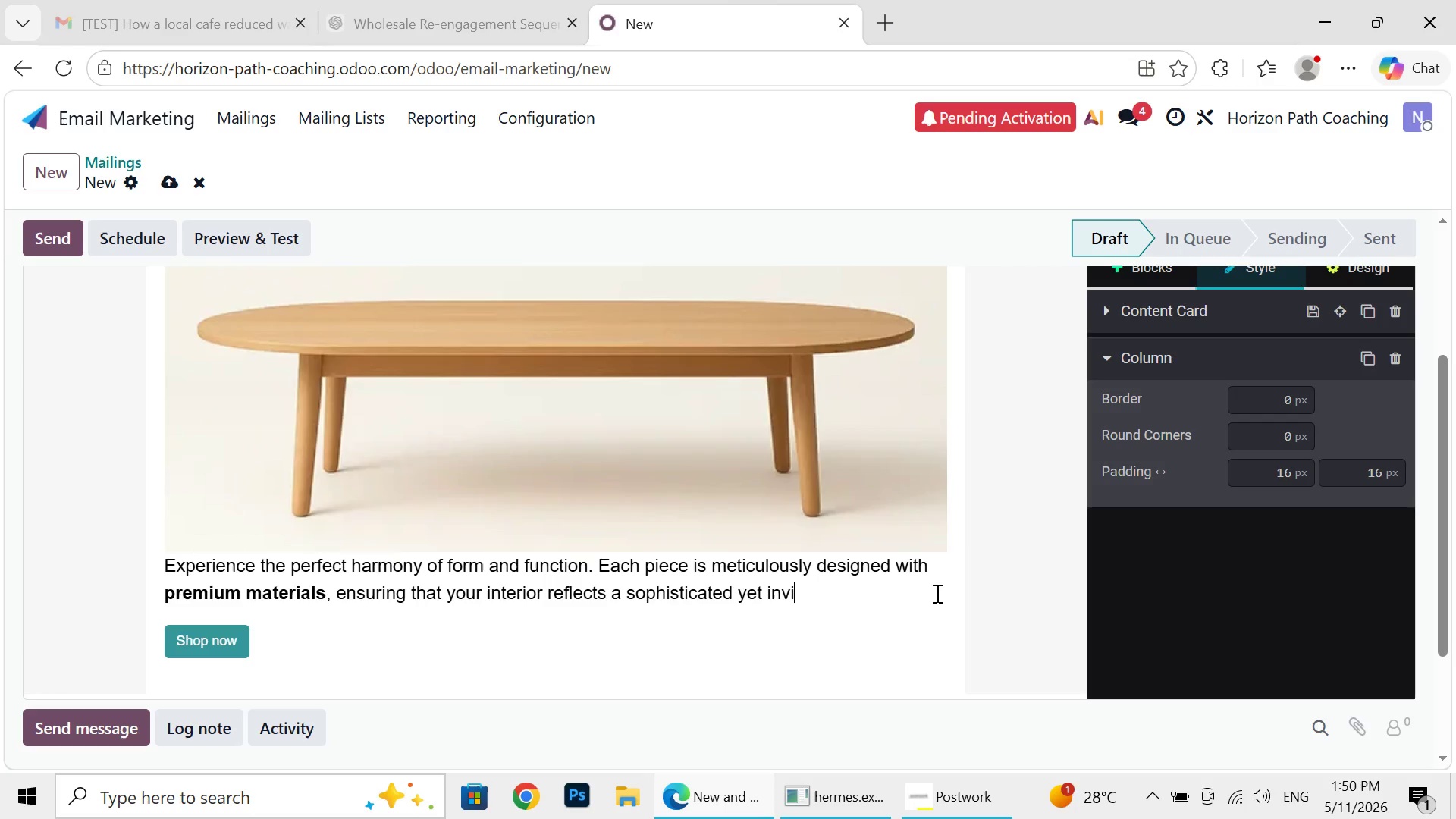 
key(Backspace)
 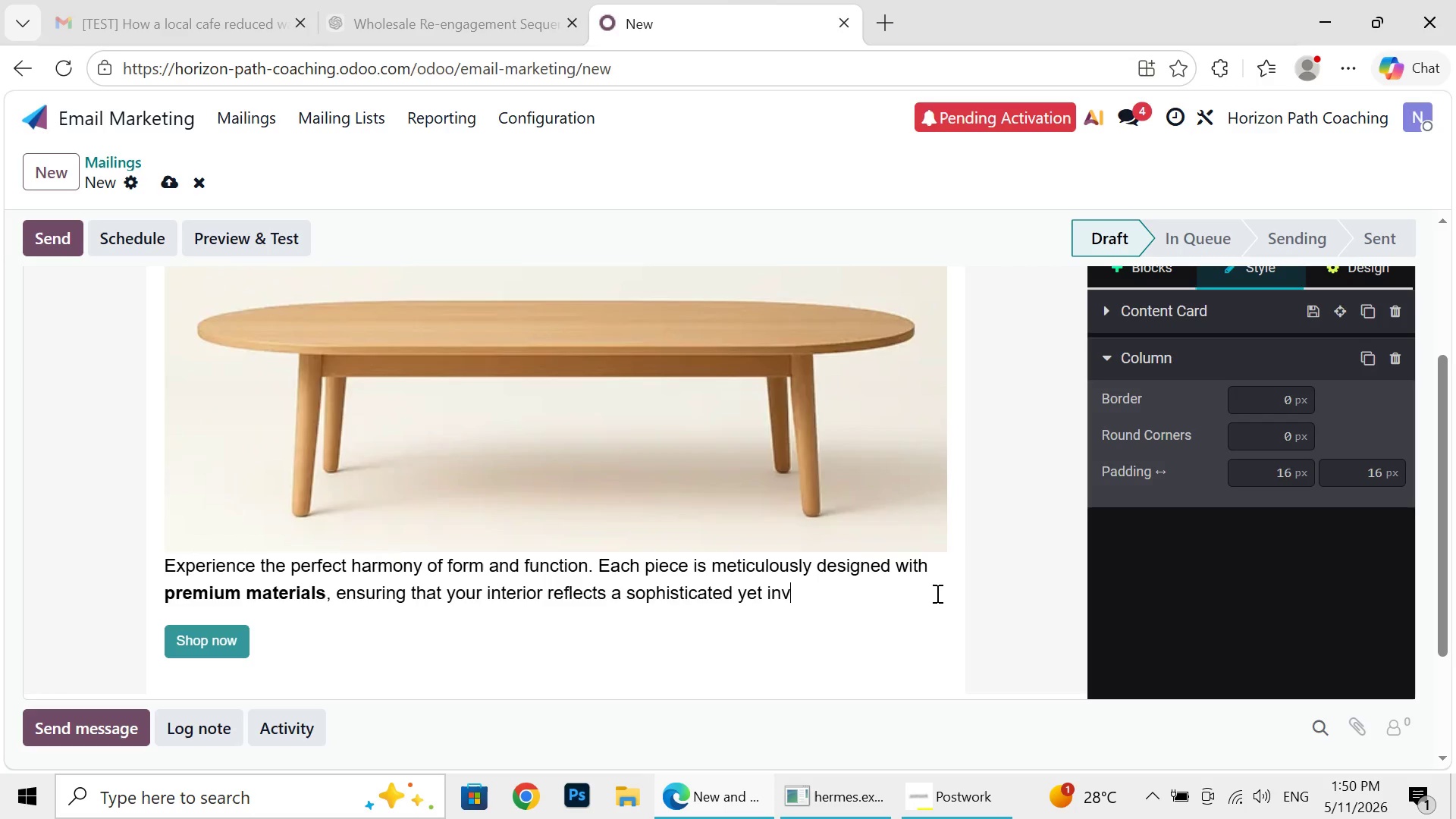 
key(Backspace)
 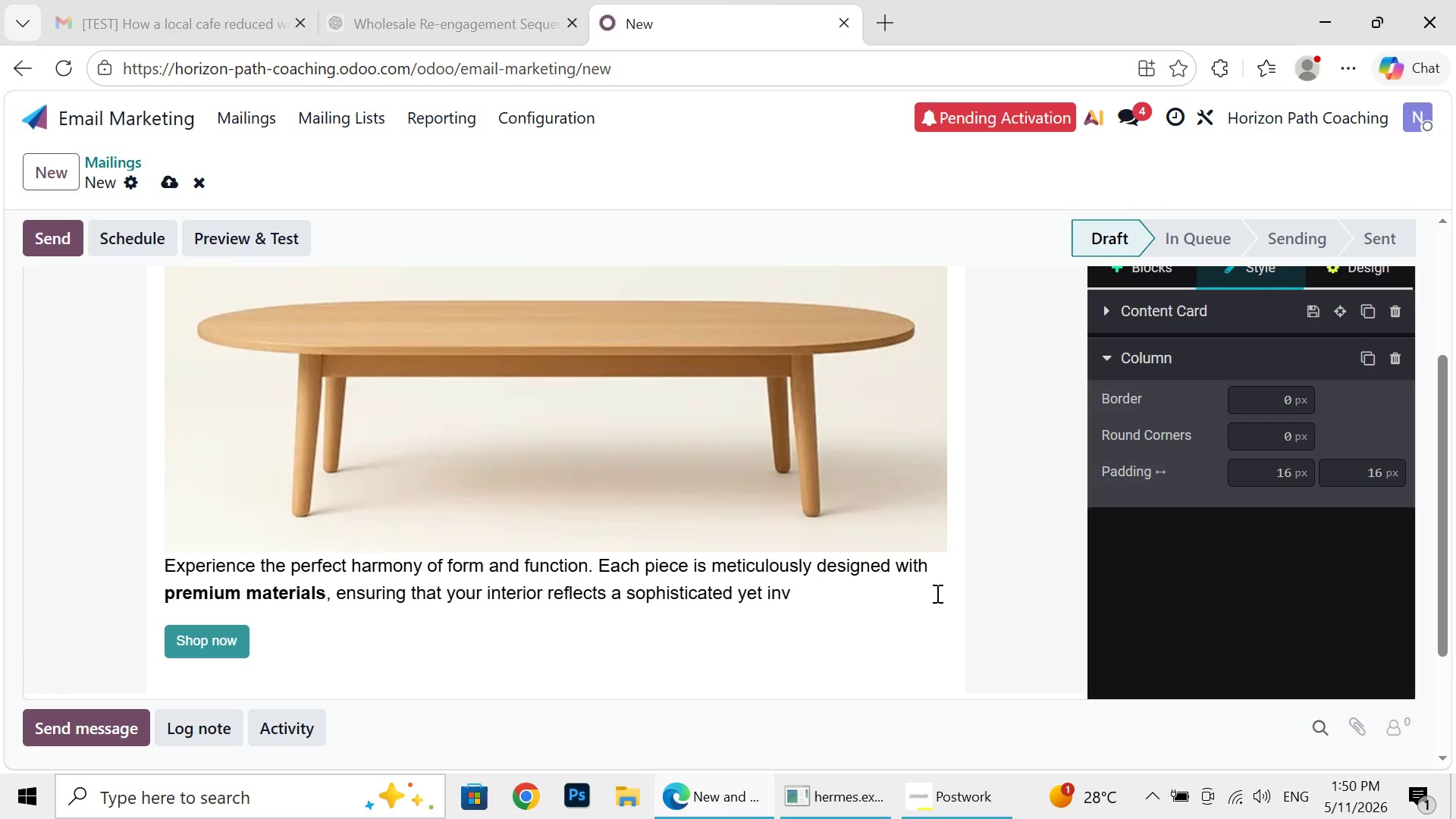 
key(Backspace)
 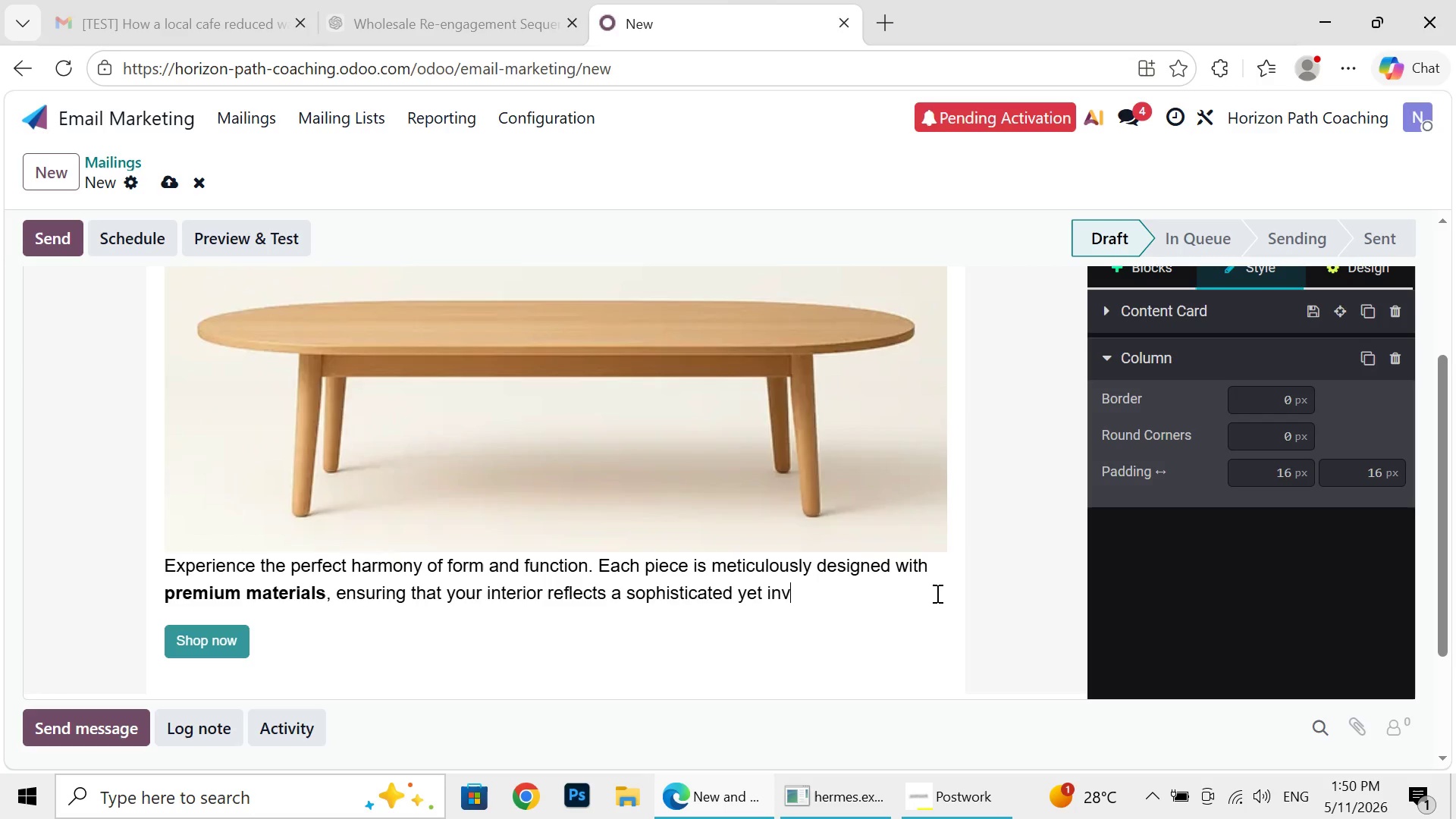 
key(Backspace)
 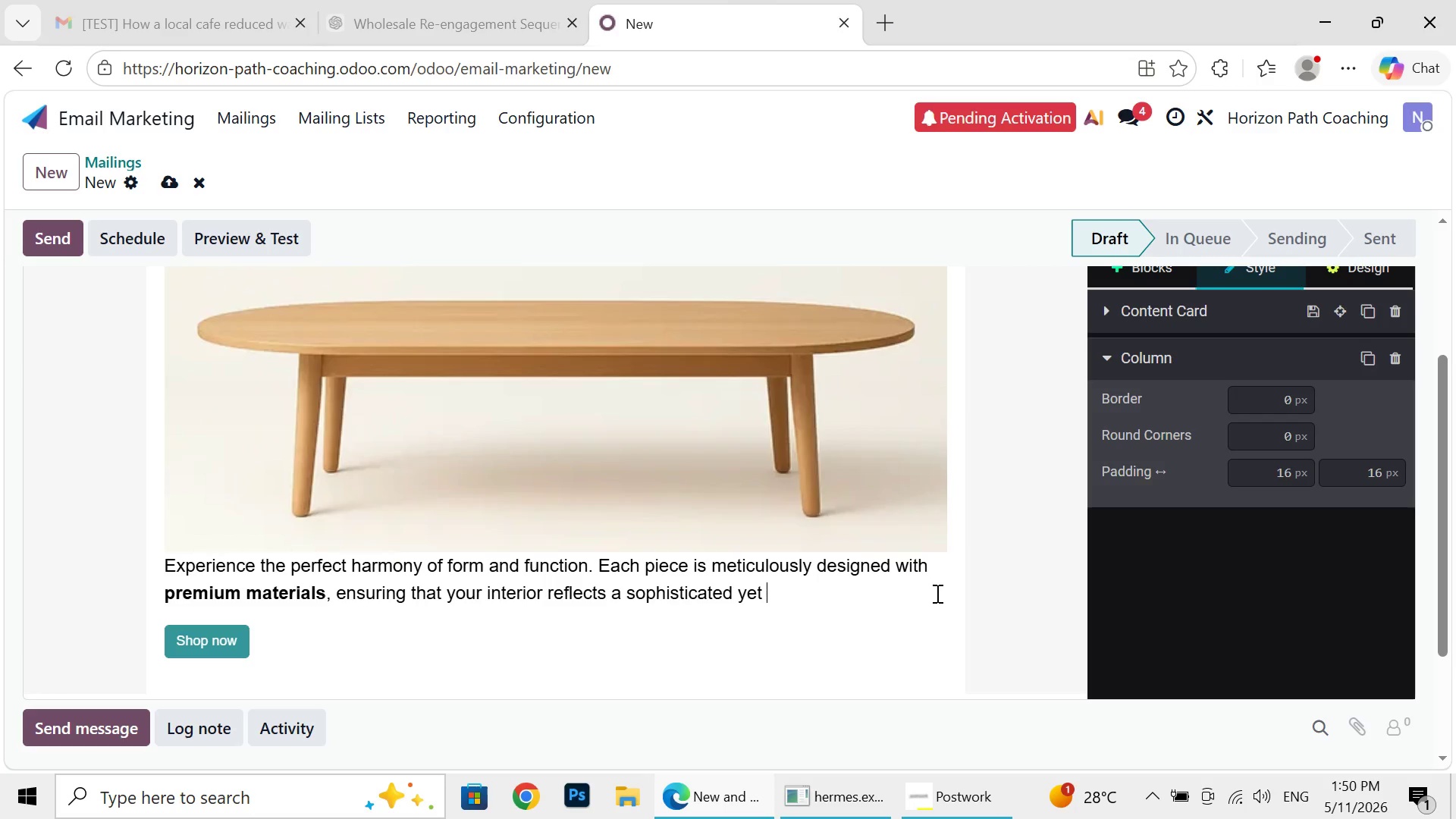 
key(Backspace)
 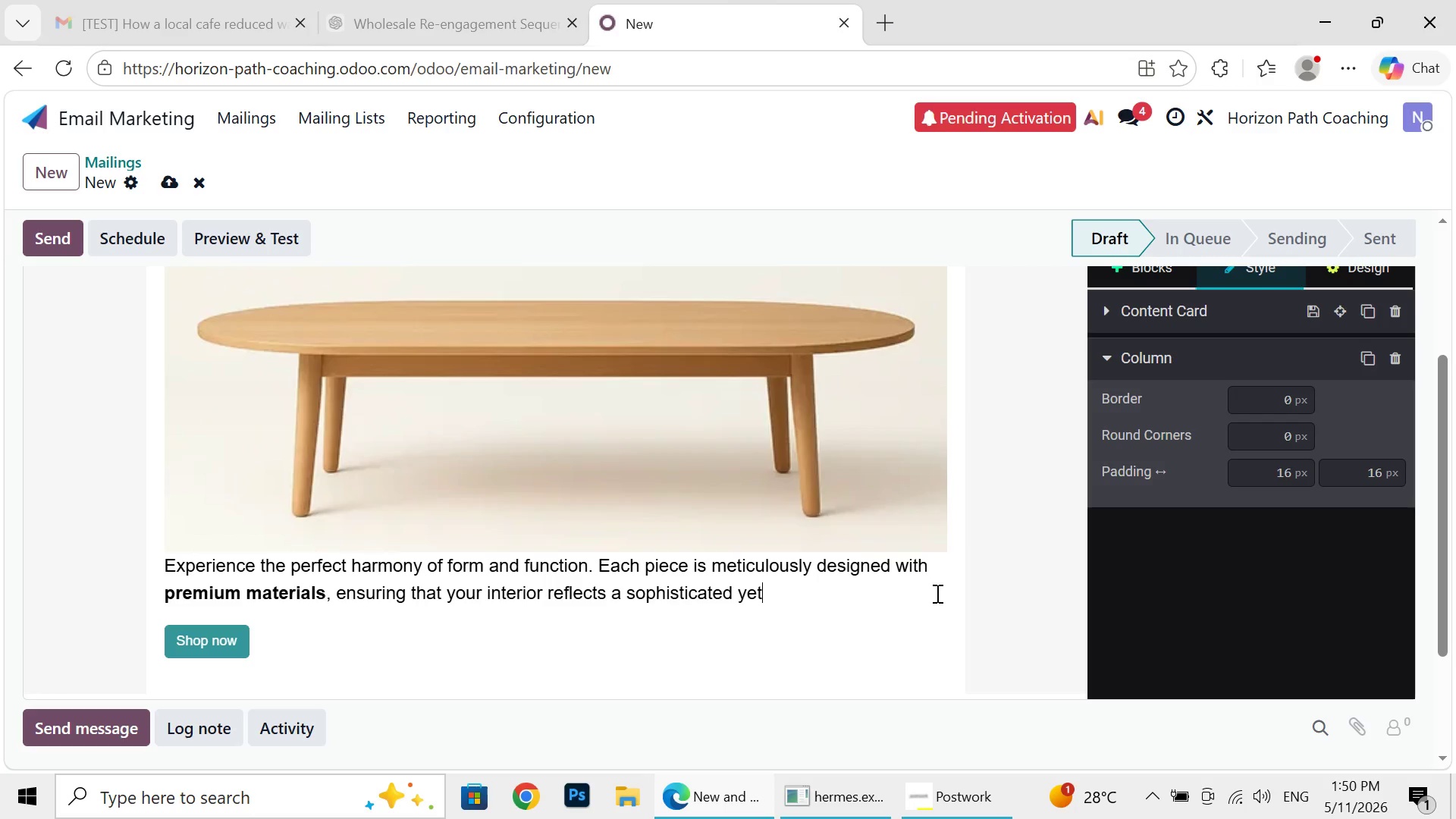 
key(Backspace)
 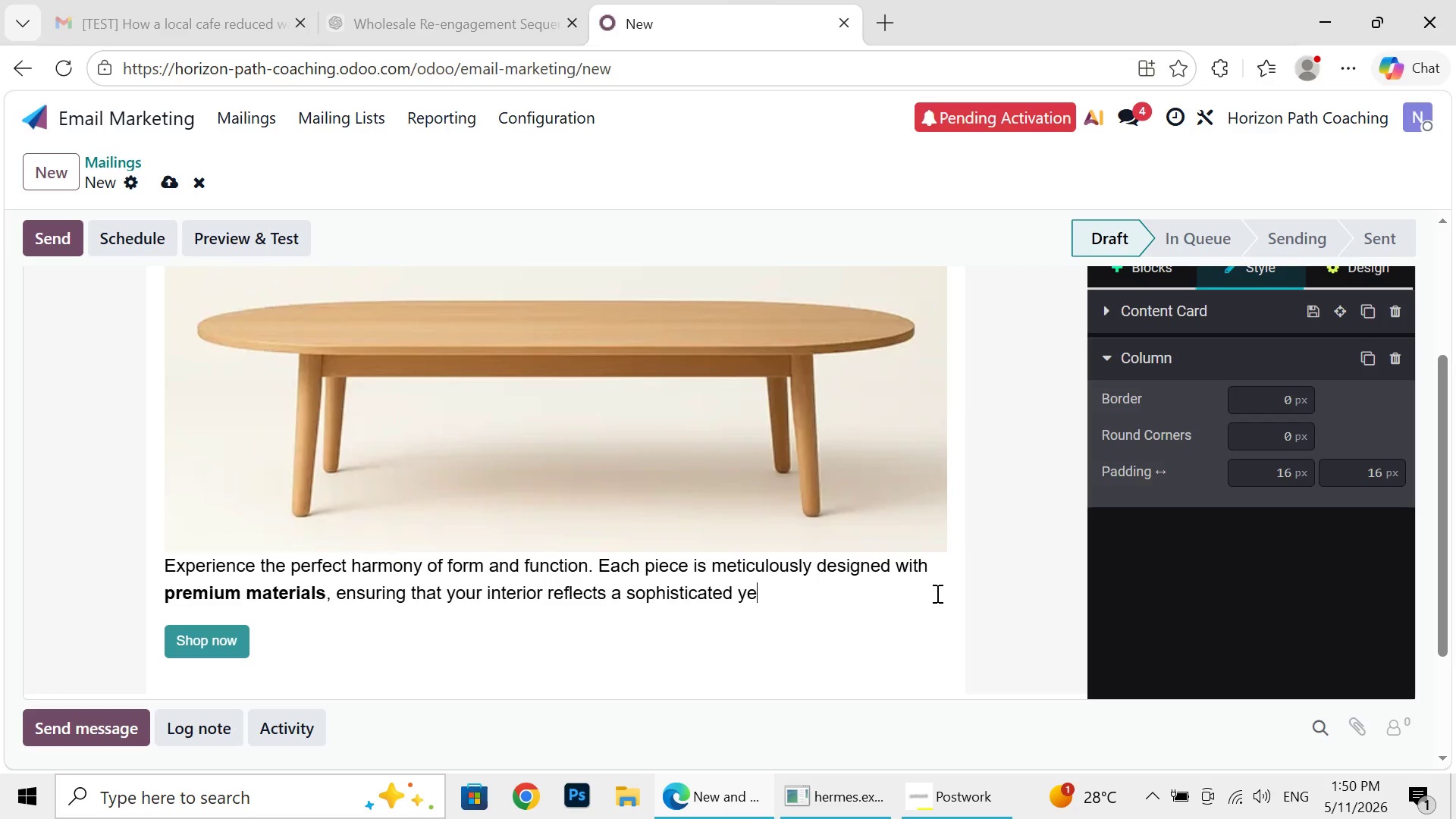 
key(Backspace)
 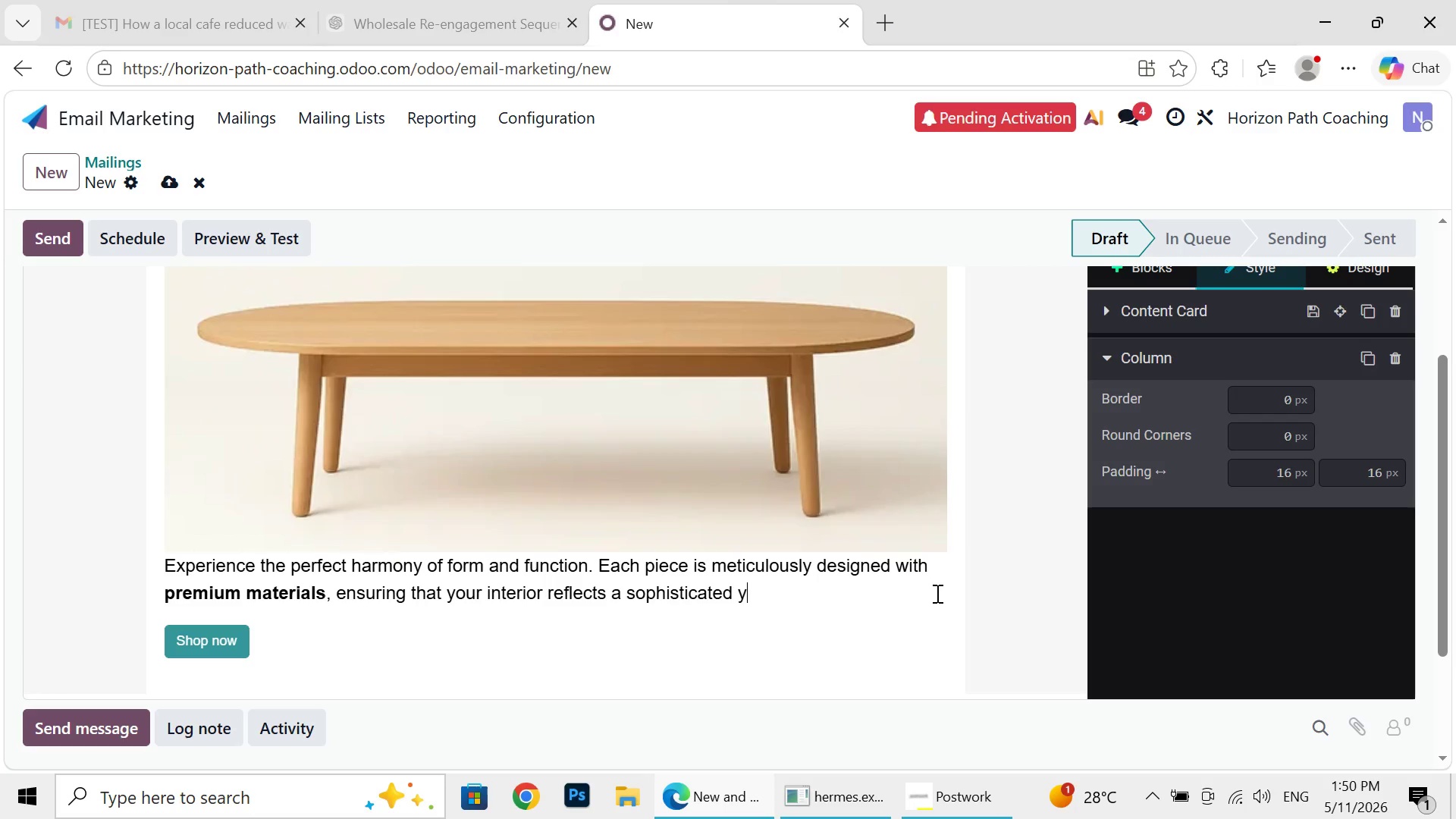 
key(Backspace)
 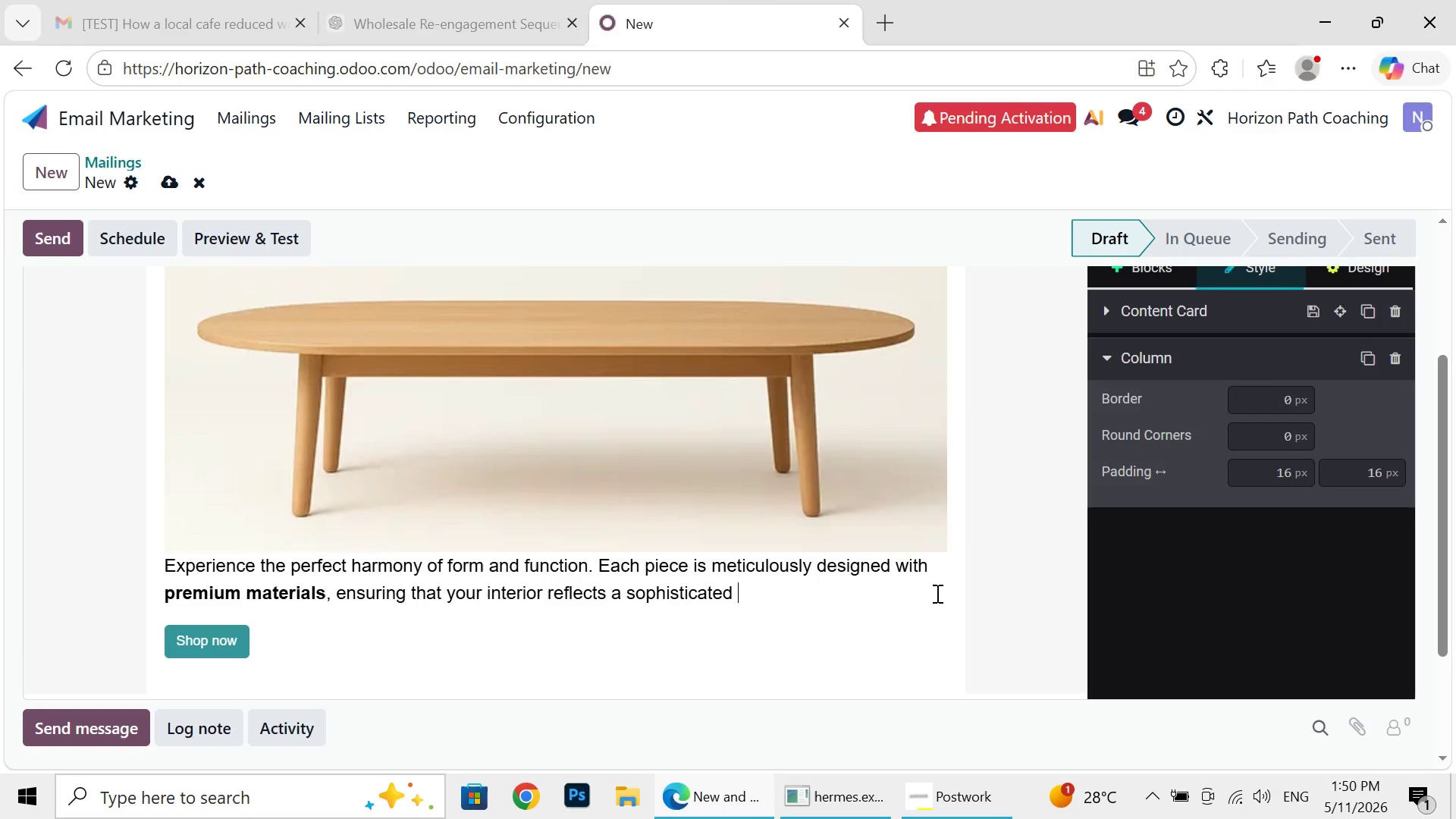 
key(Backspace)
 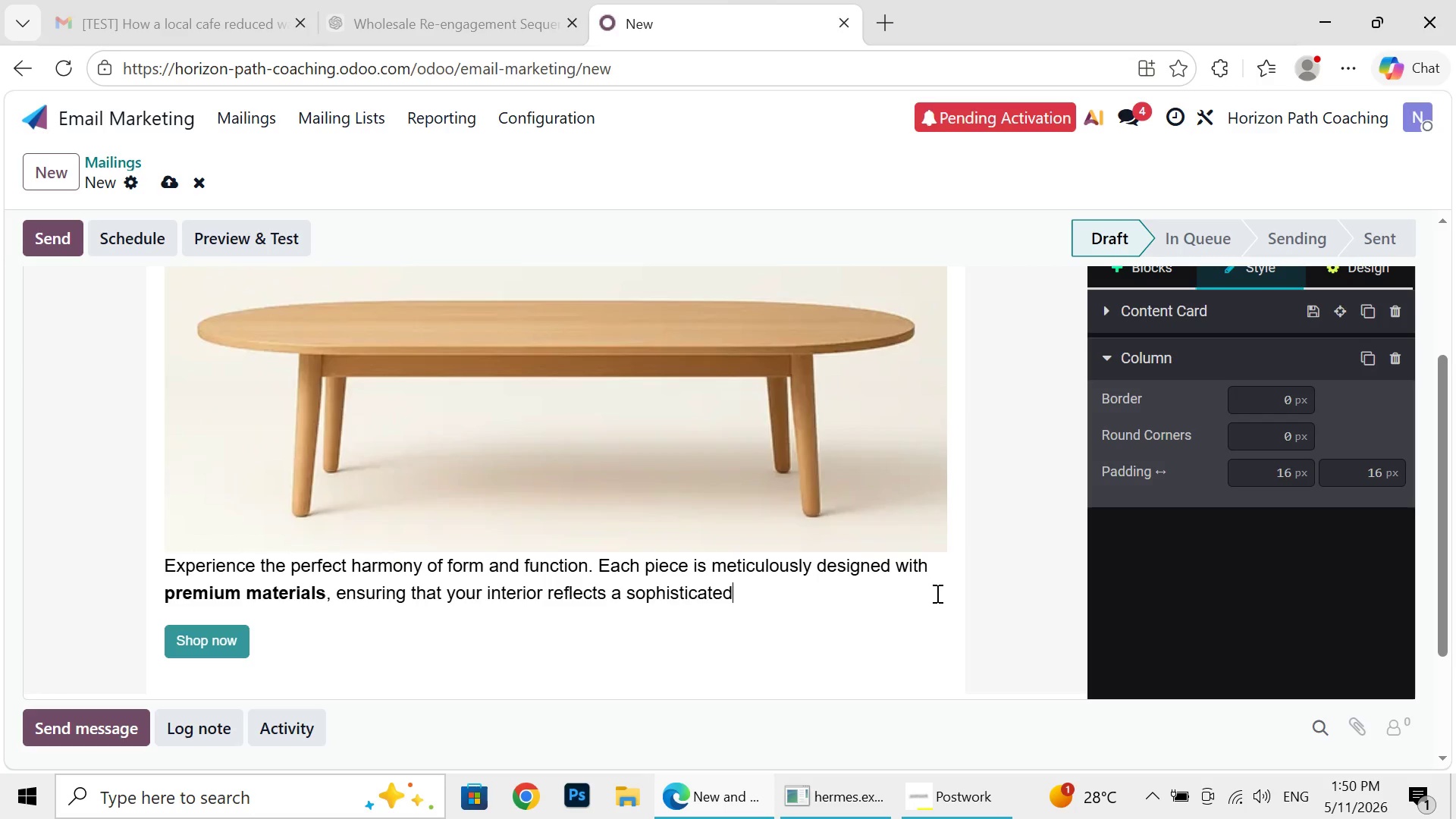 
key(Backspace)
 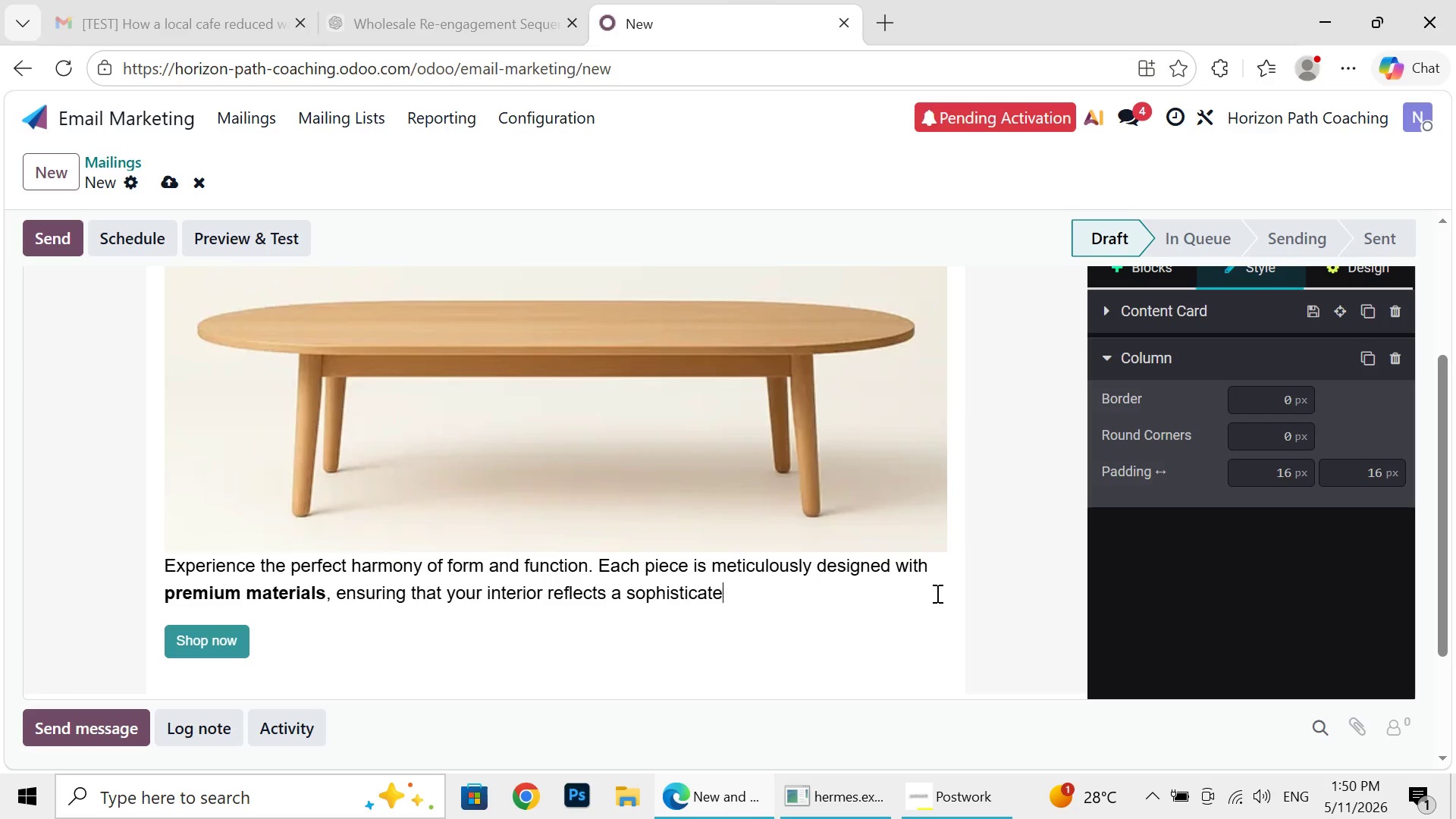 
key(Backspace)
 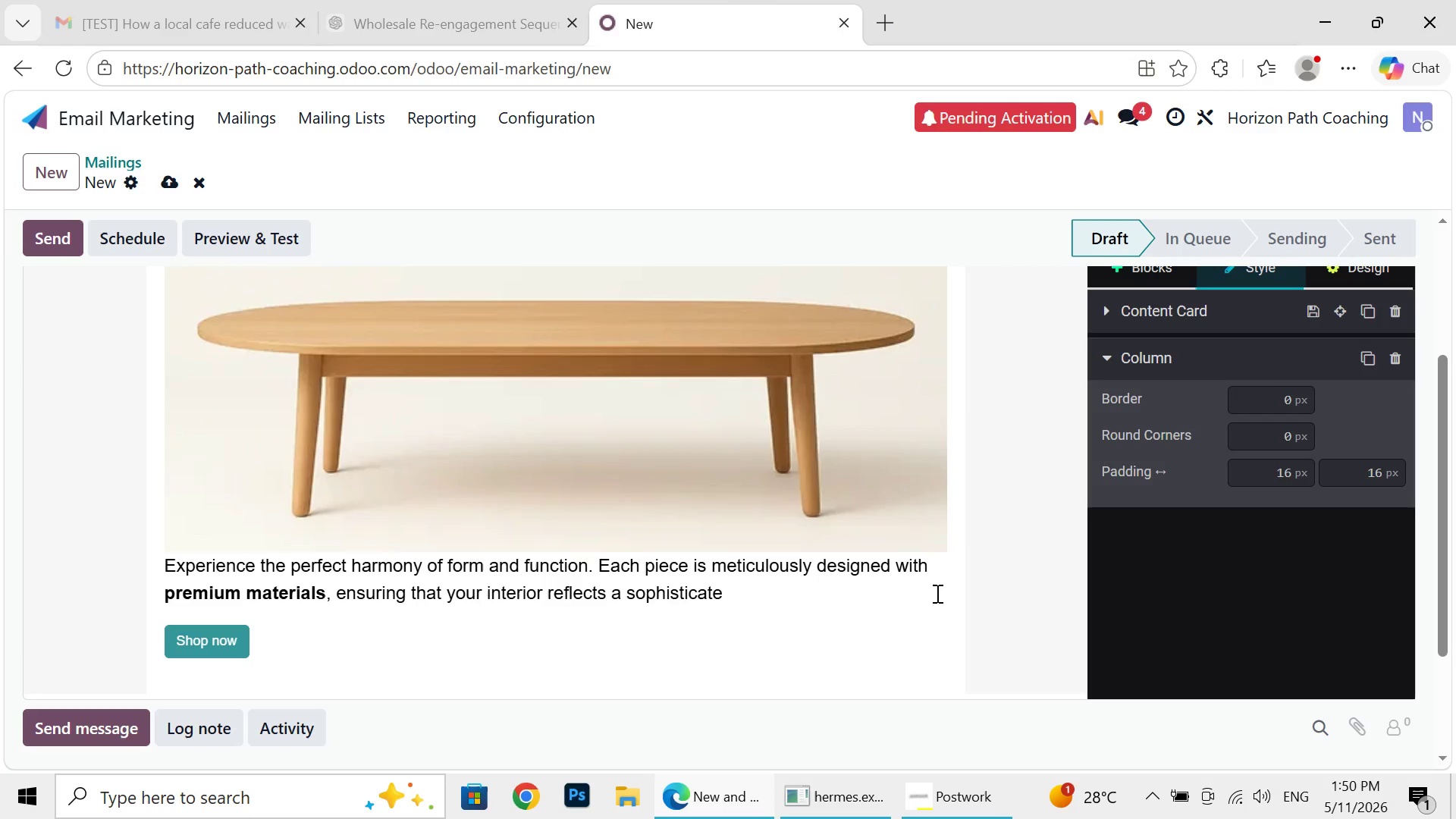 
key(Backspace)
 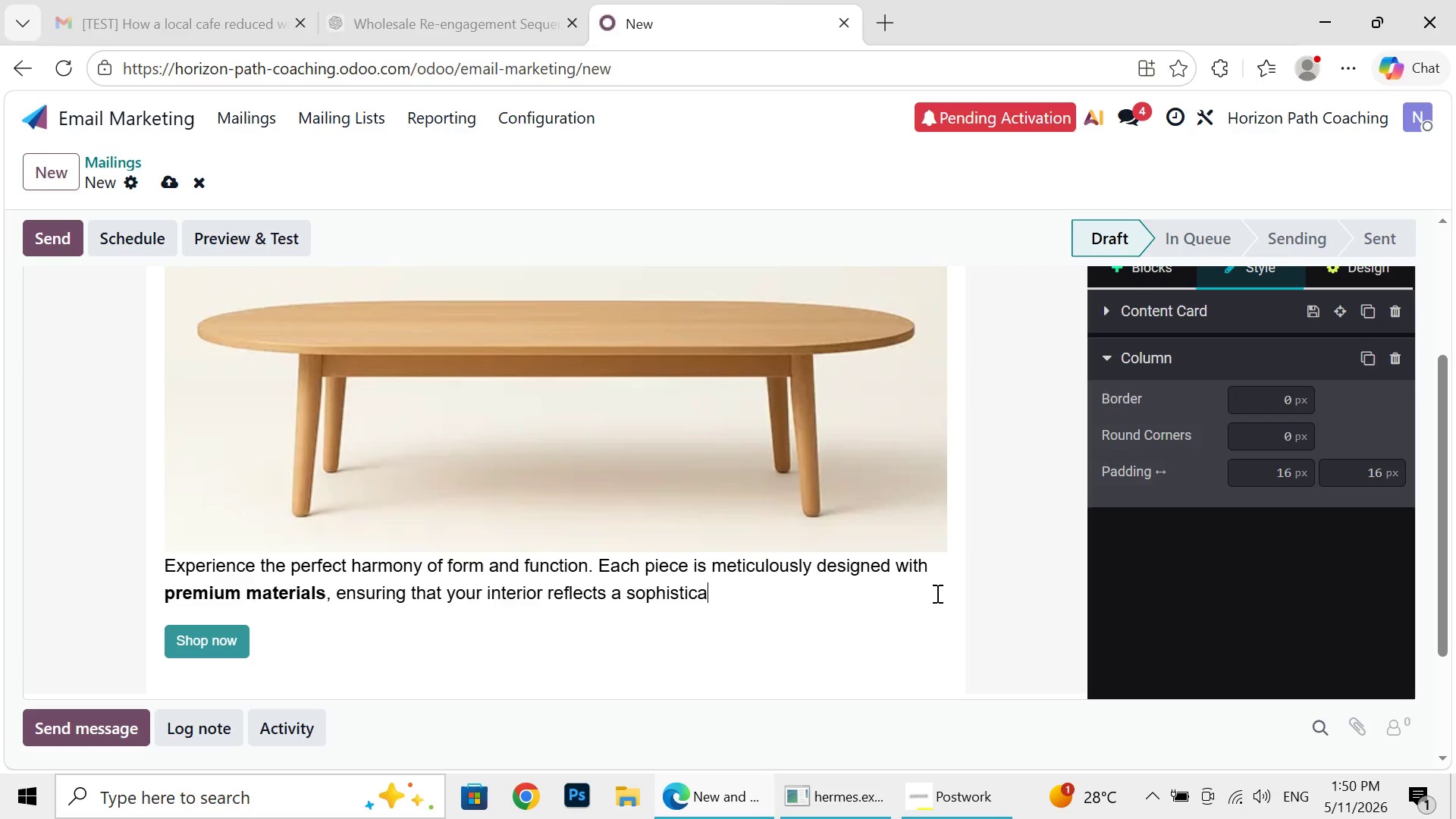 
key(Backspace)
 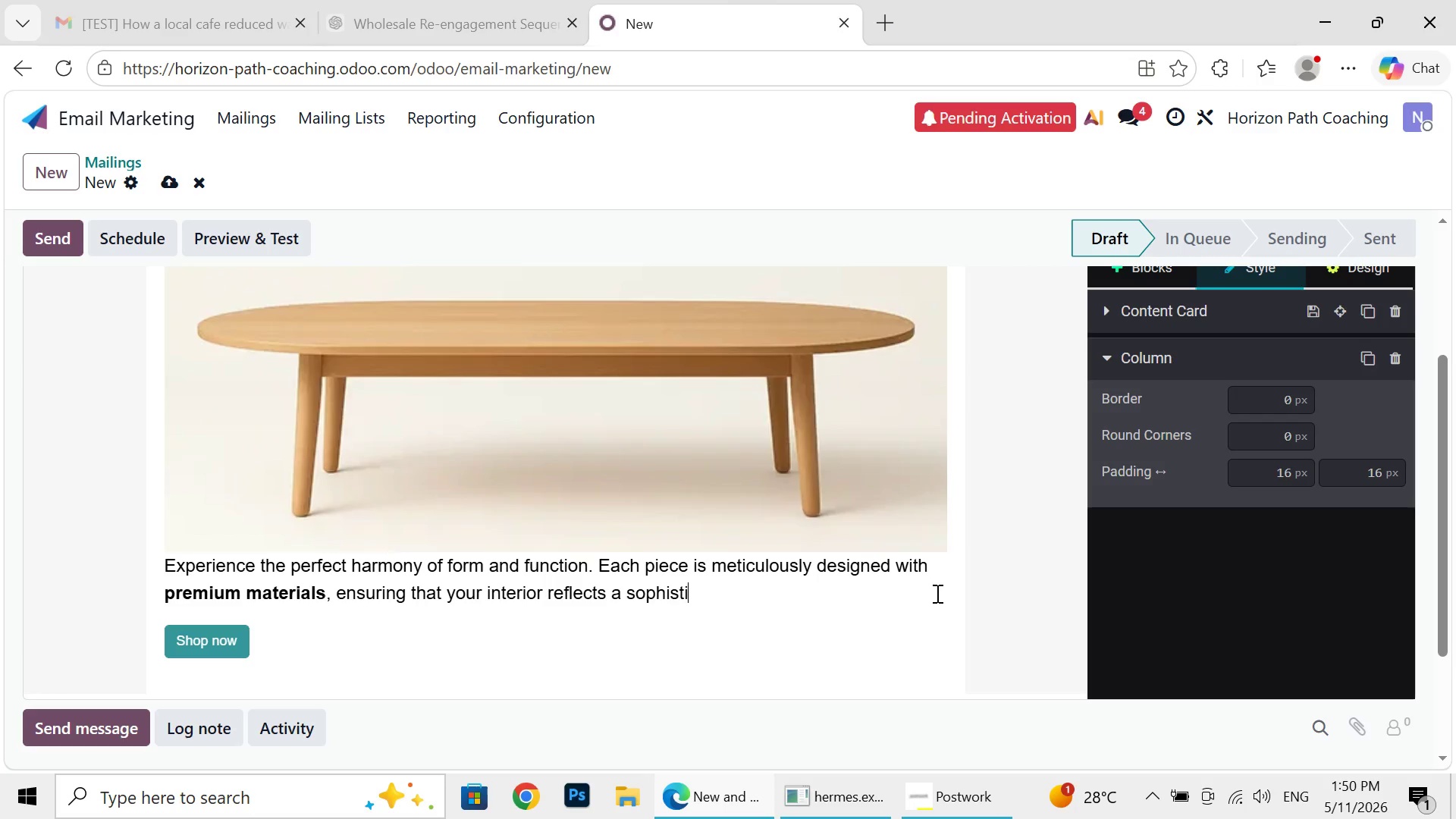 
key(Backspace)
 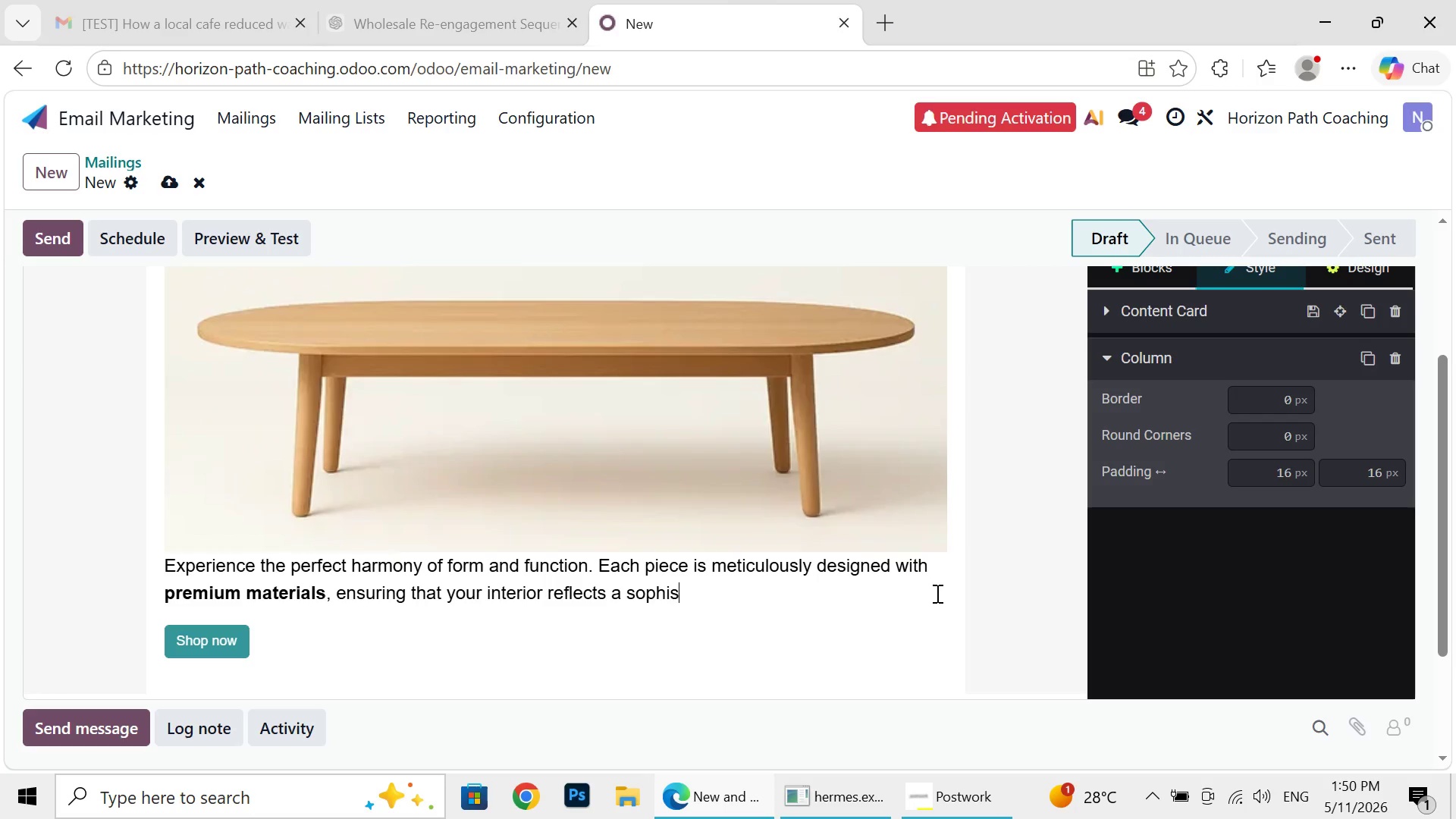 
key(Backspace)
 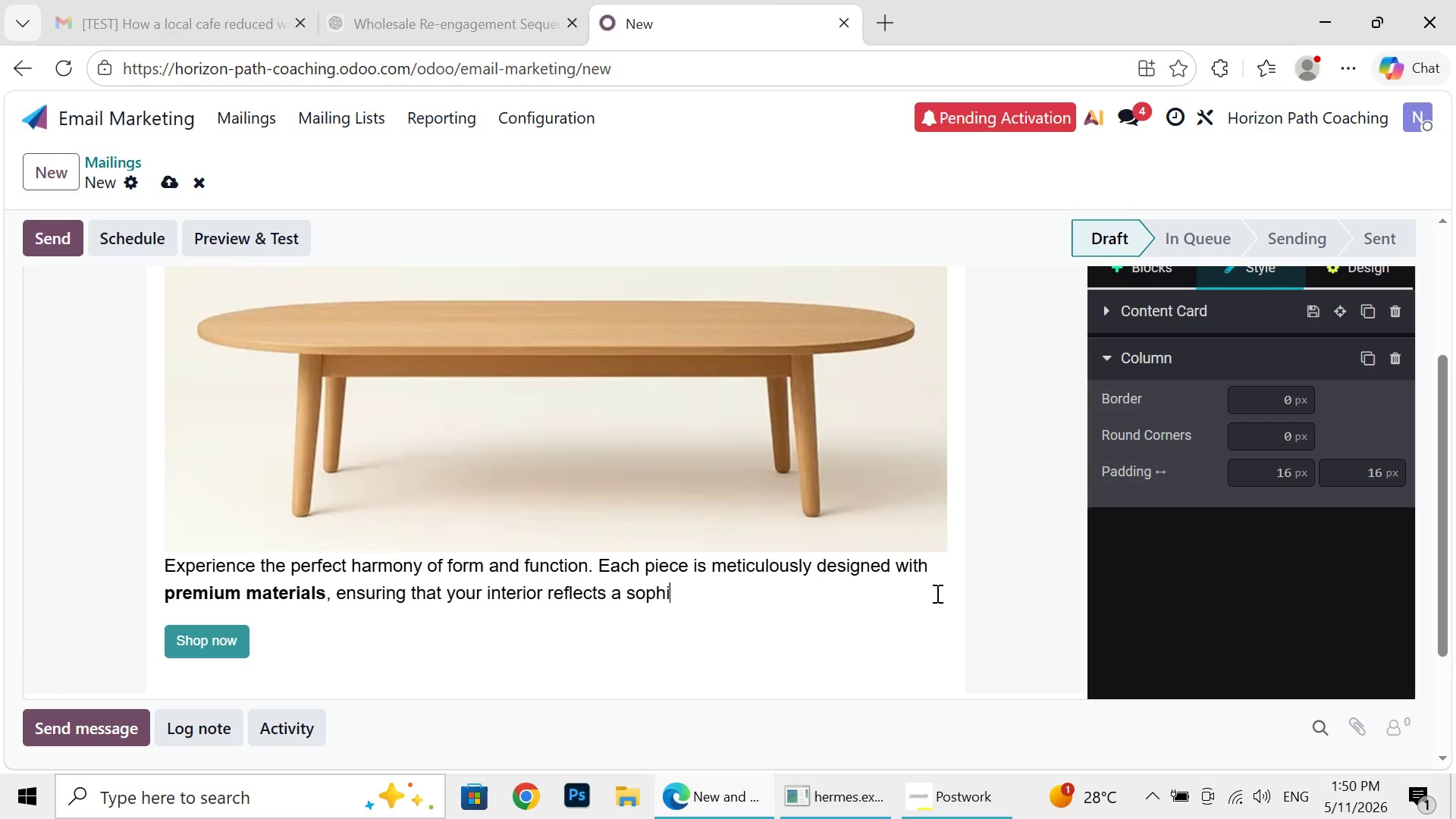 
key(Backspace)
 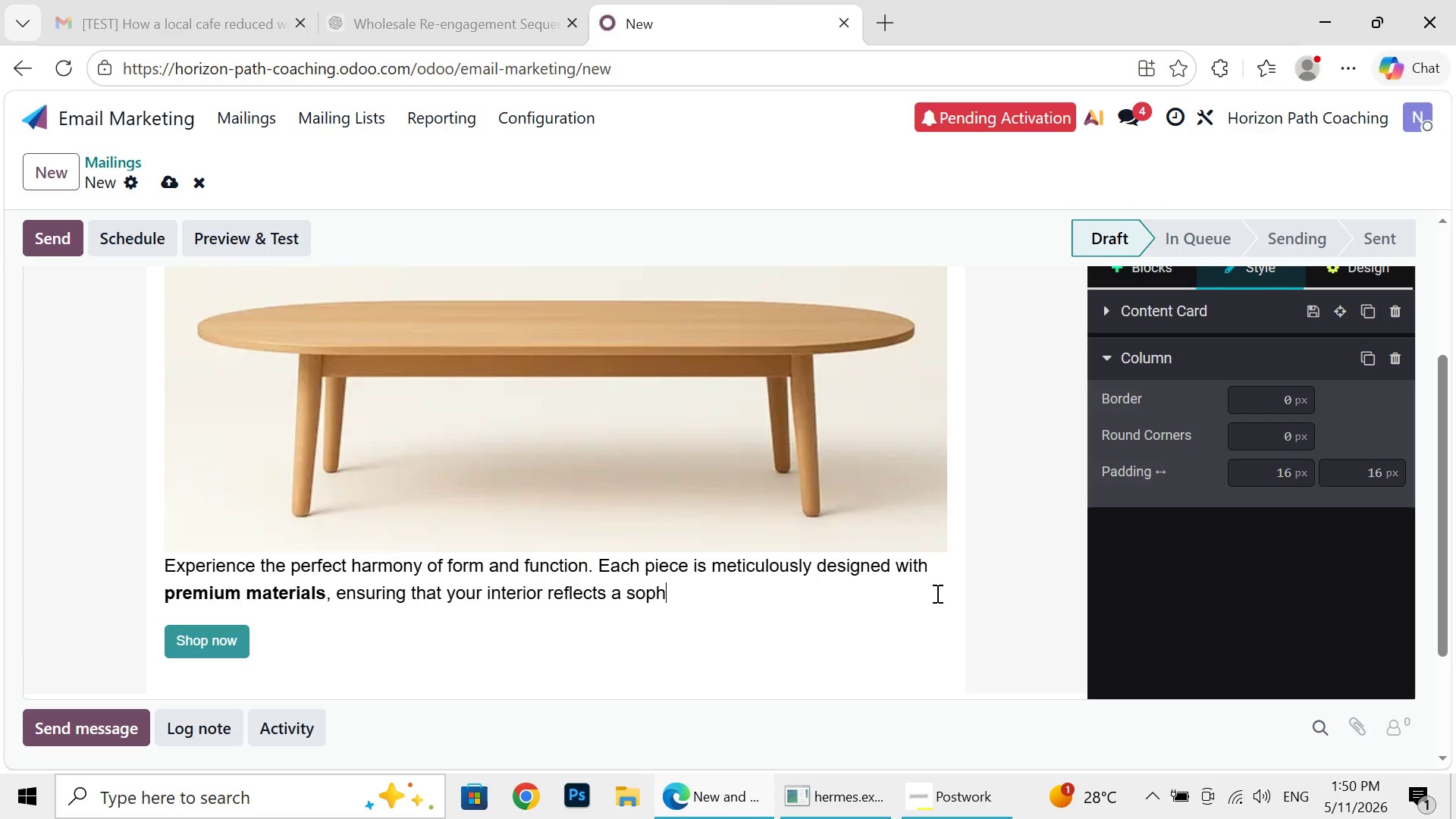 
key(Backspace)
 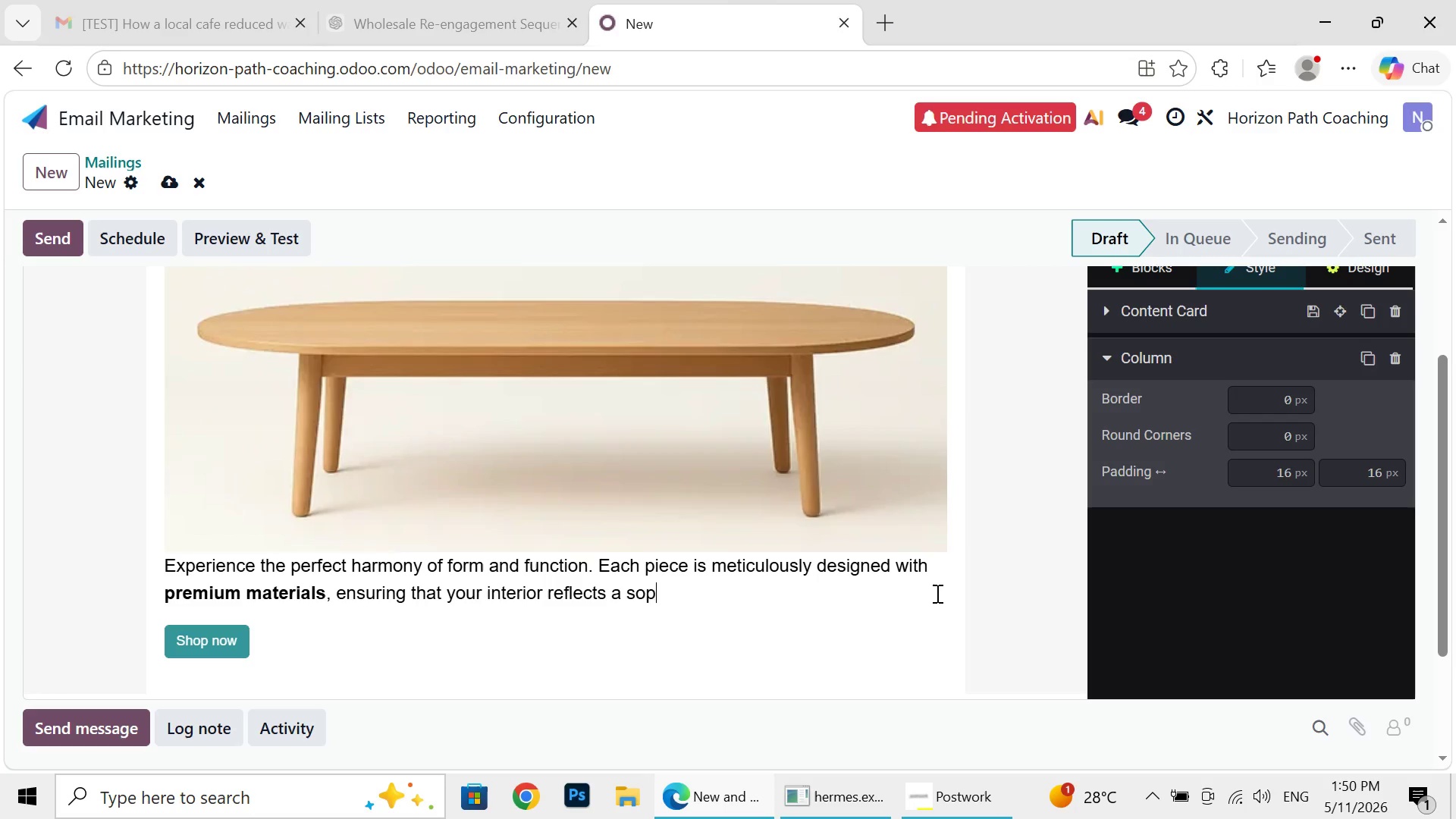 
key(Backspace)
 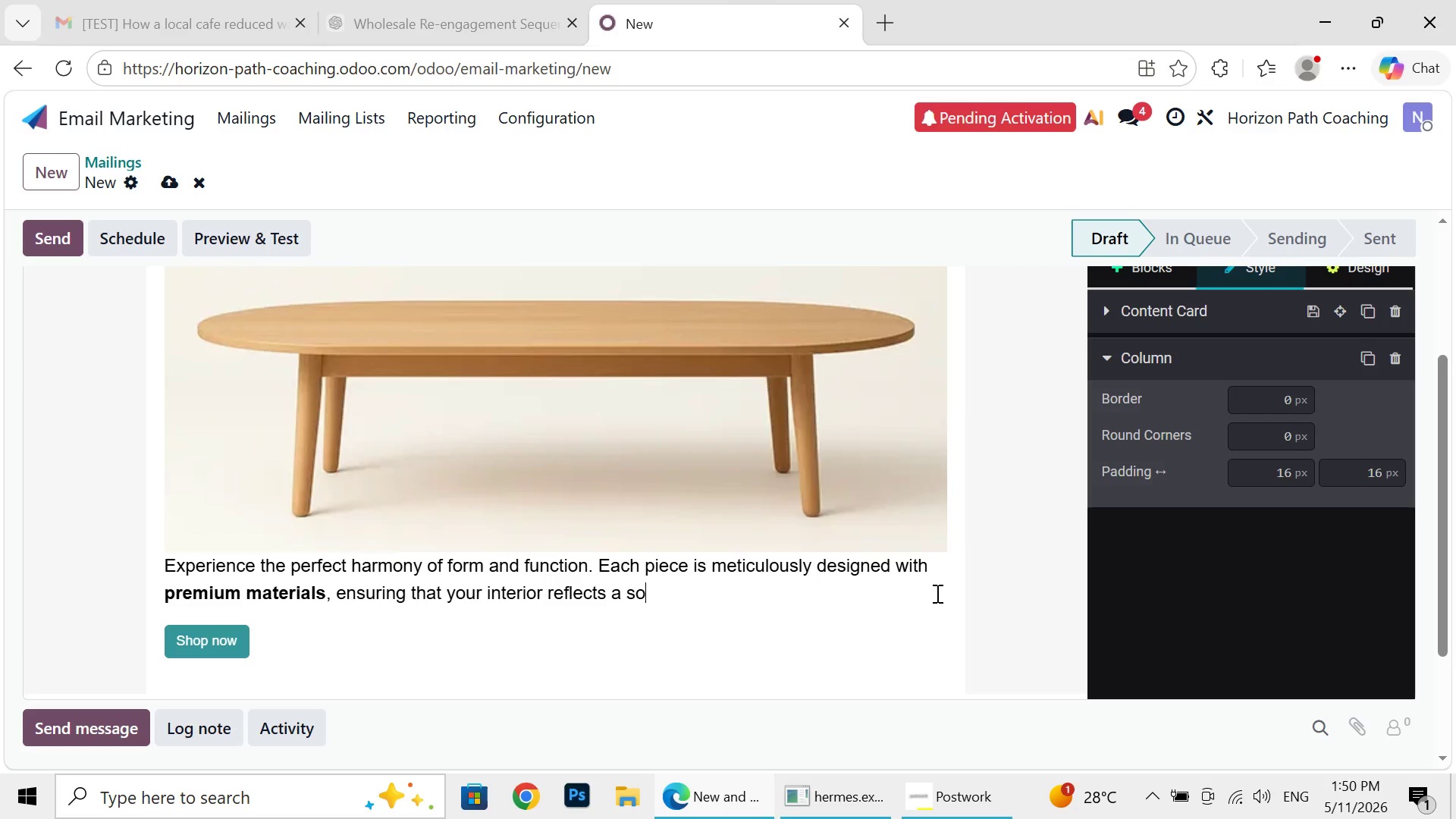 
key(Backspace)
 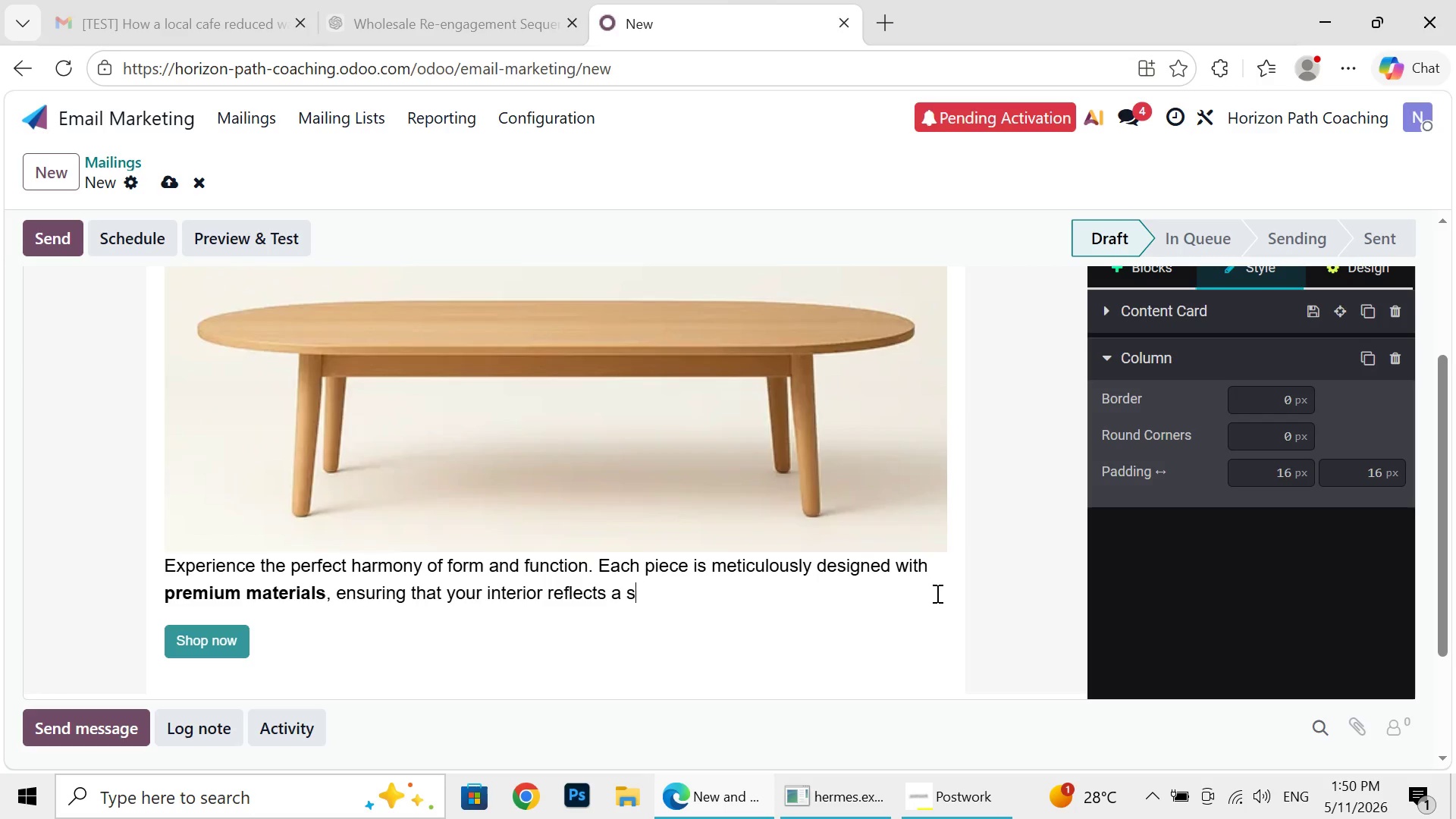 
key(Backspace)
 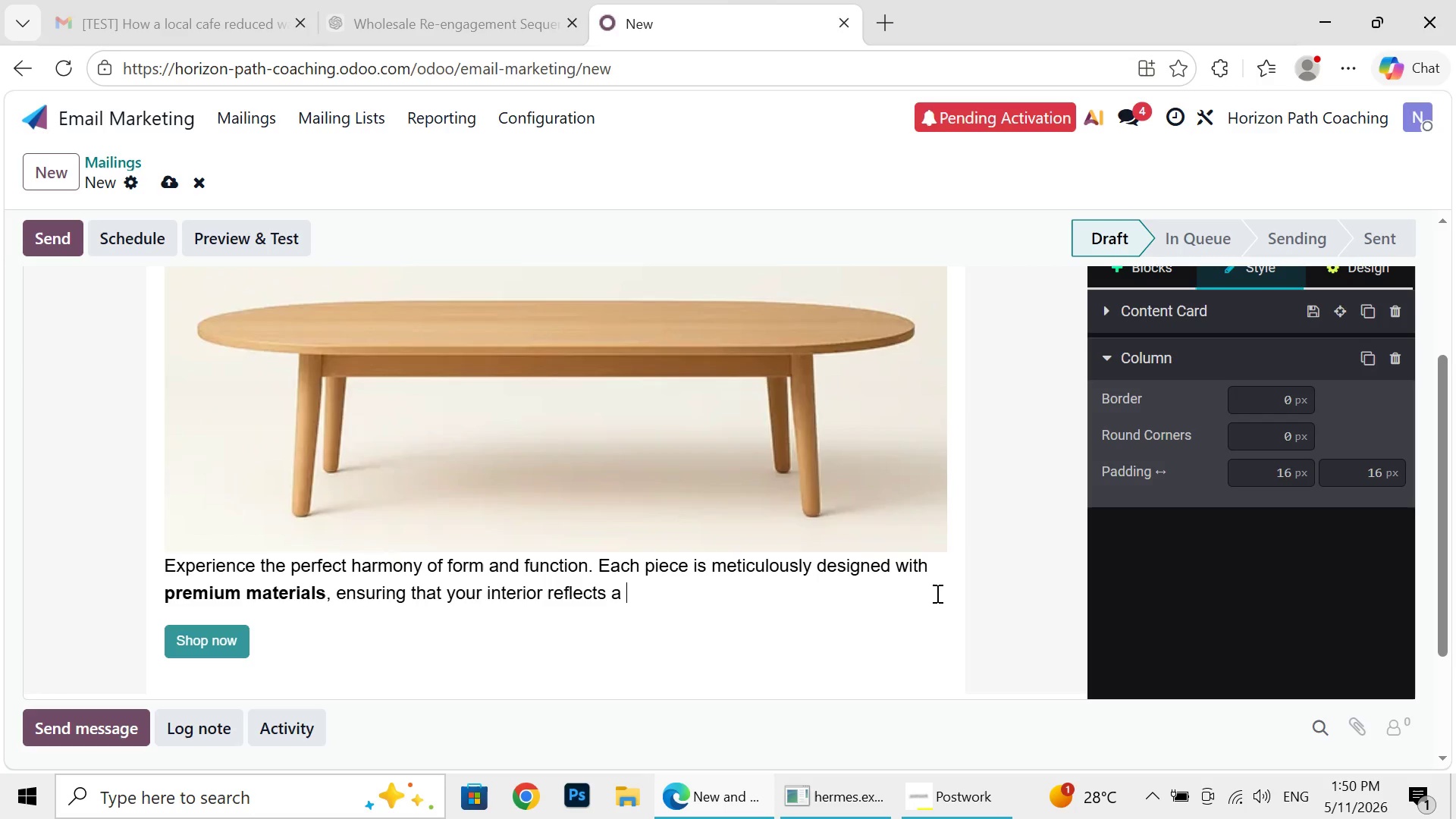 
key(Backspace)
 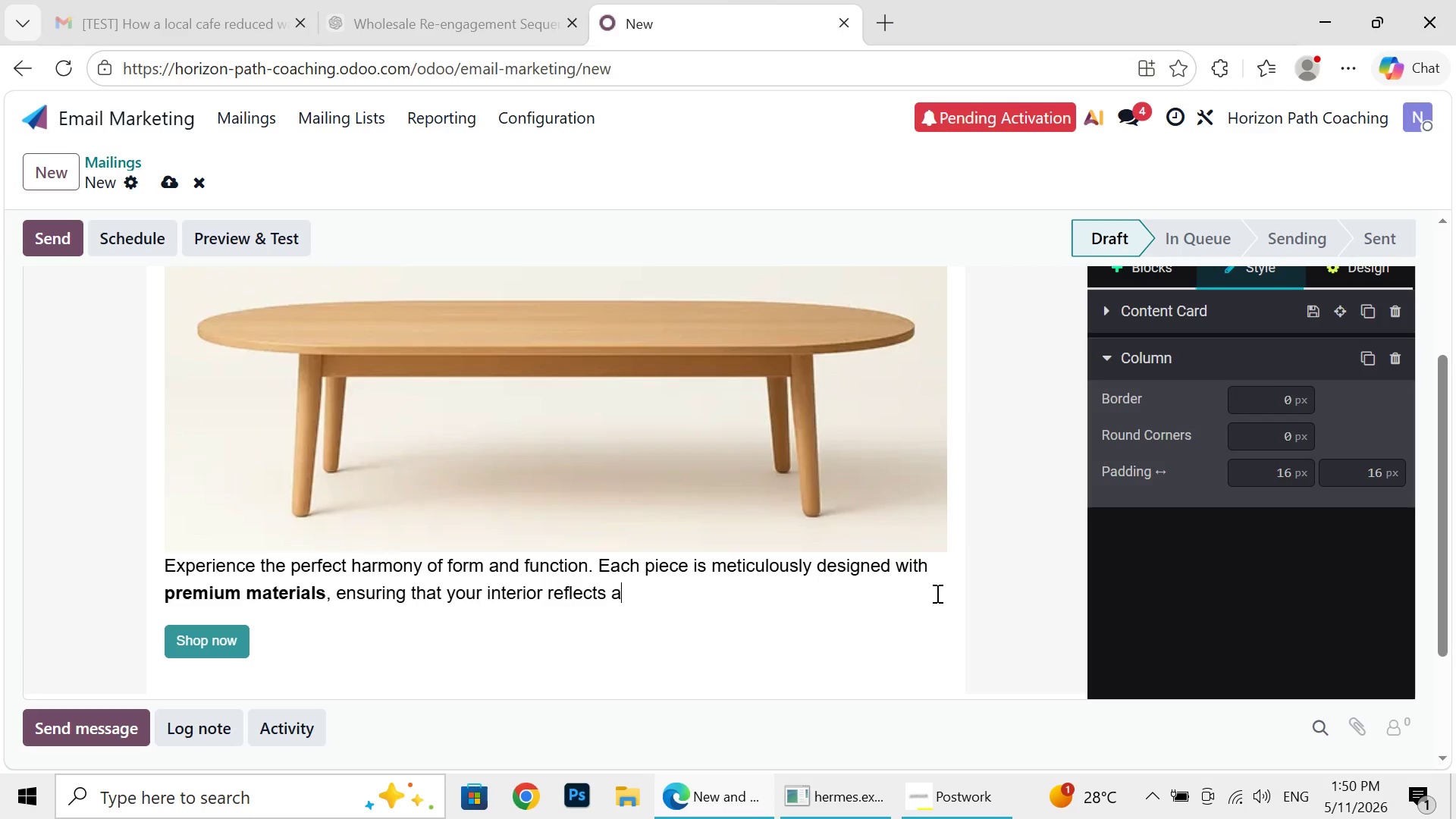 
key(Backspace)
 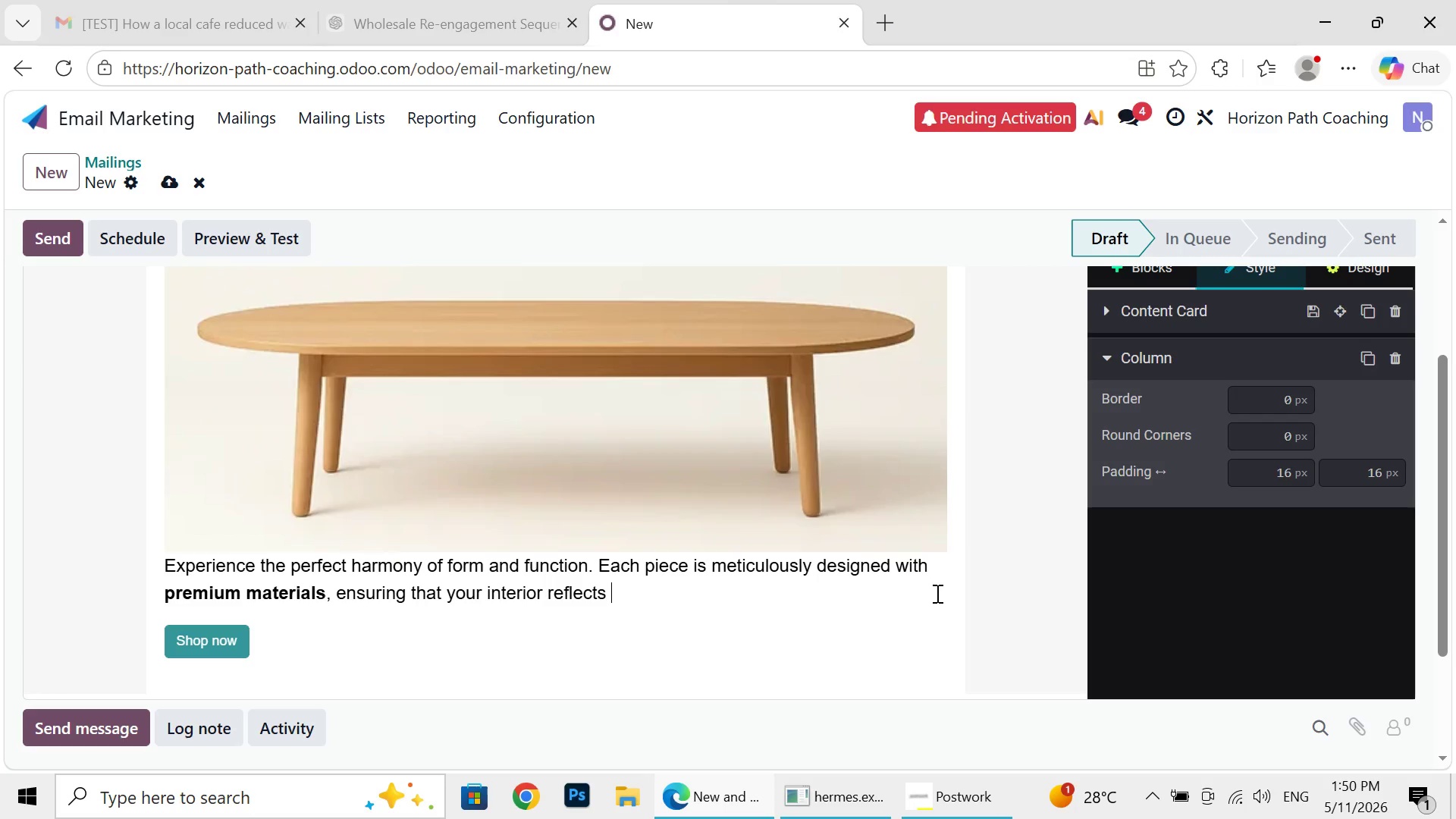 
key(Backspace)
 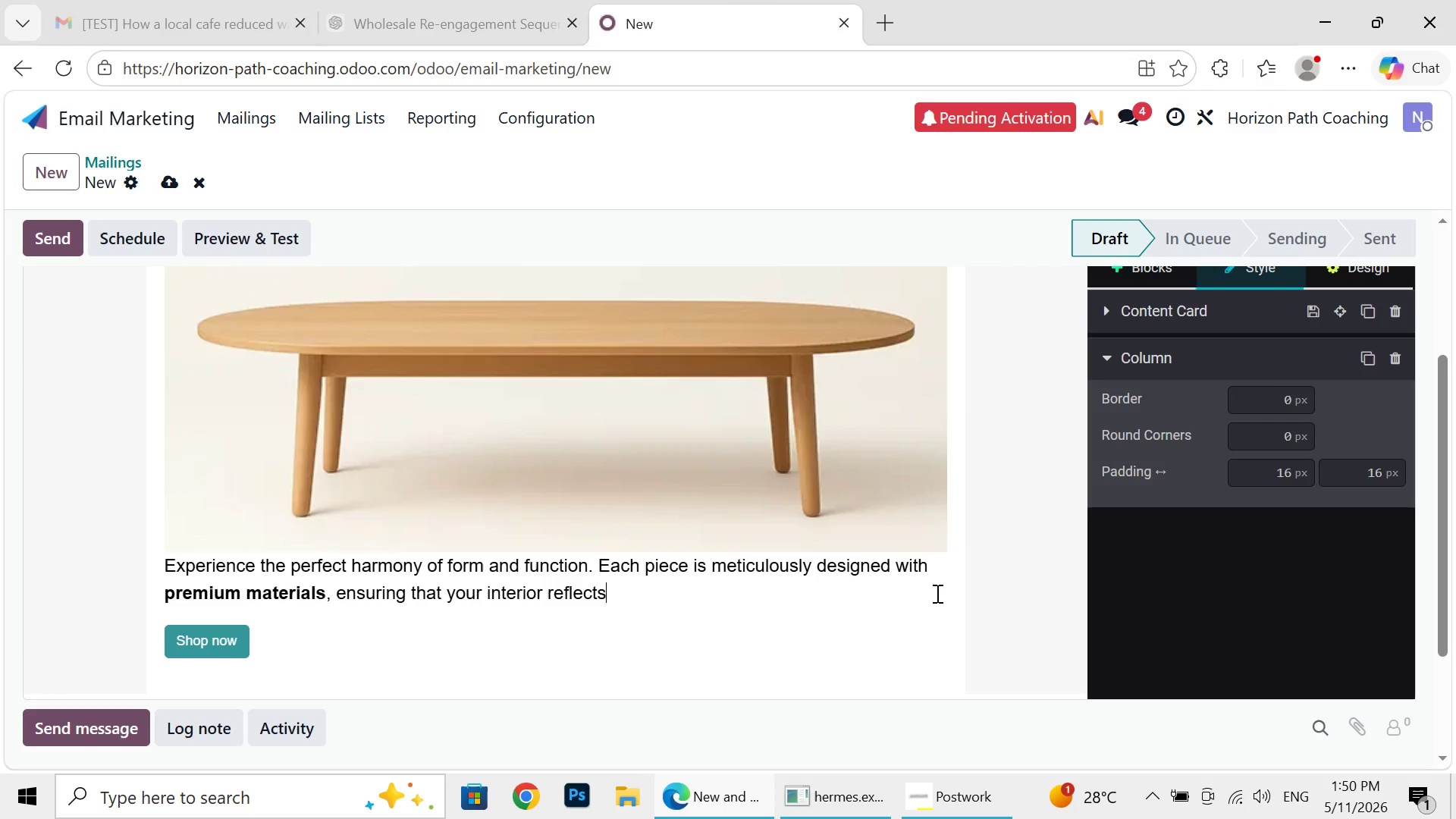 
key(Backspace)
 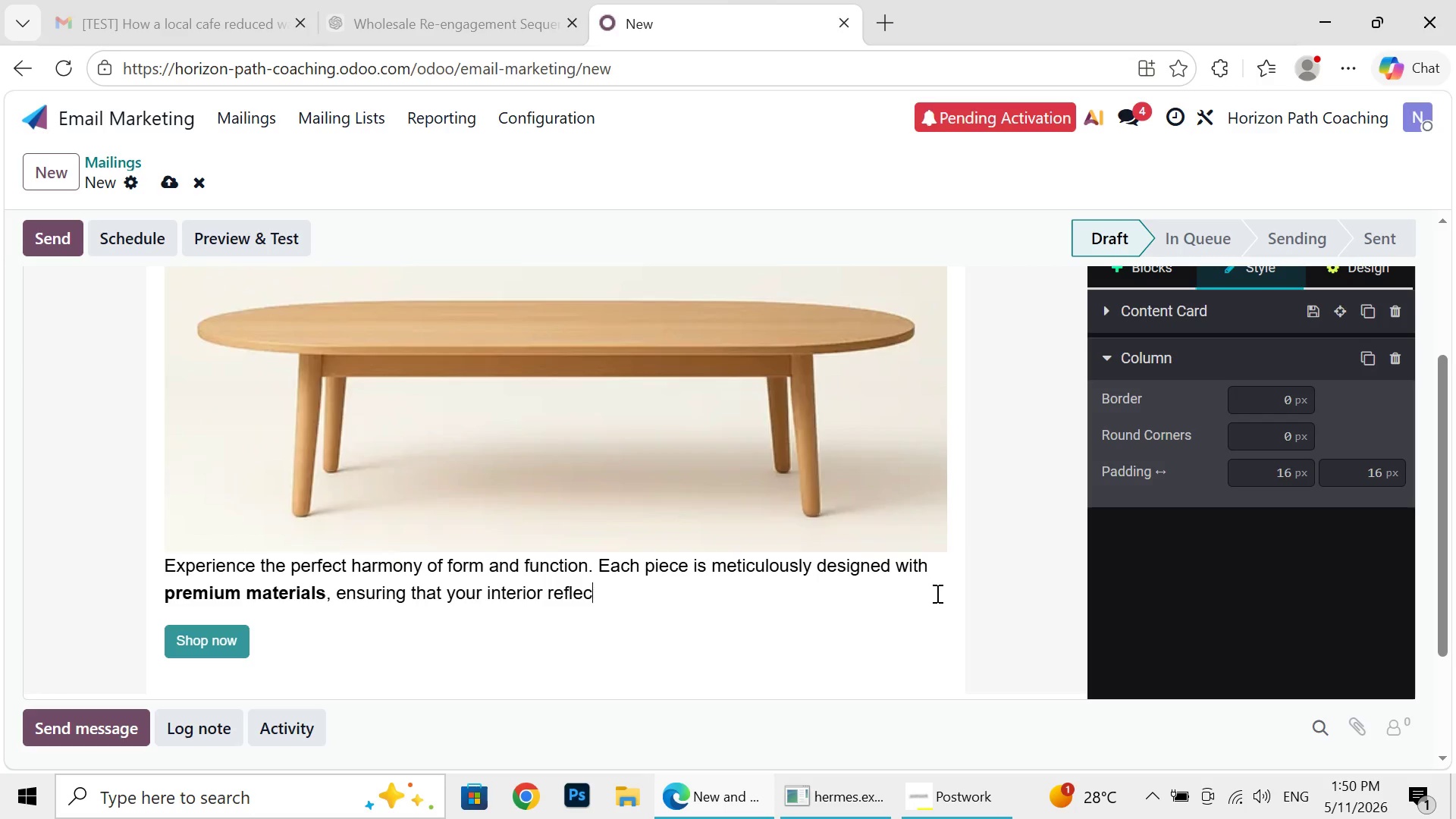 
key(Backspace)
 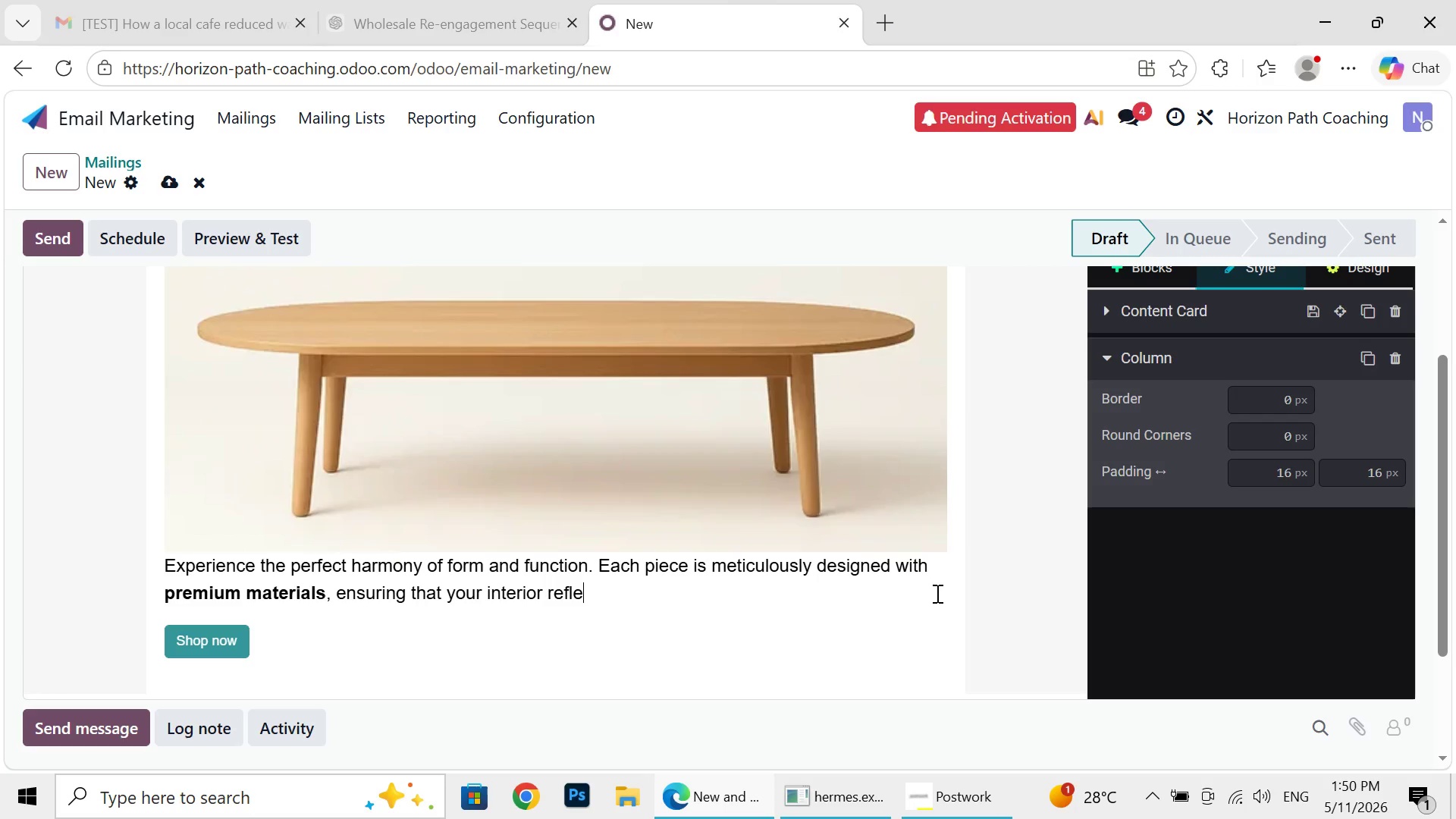 
key(Backspace)
 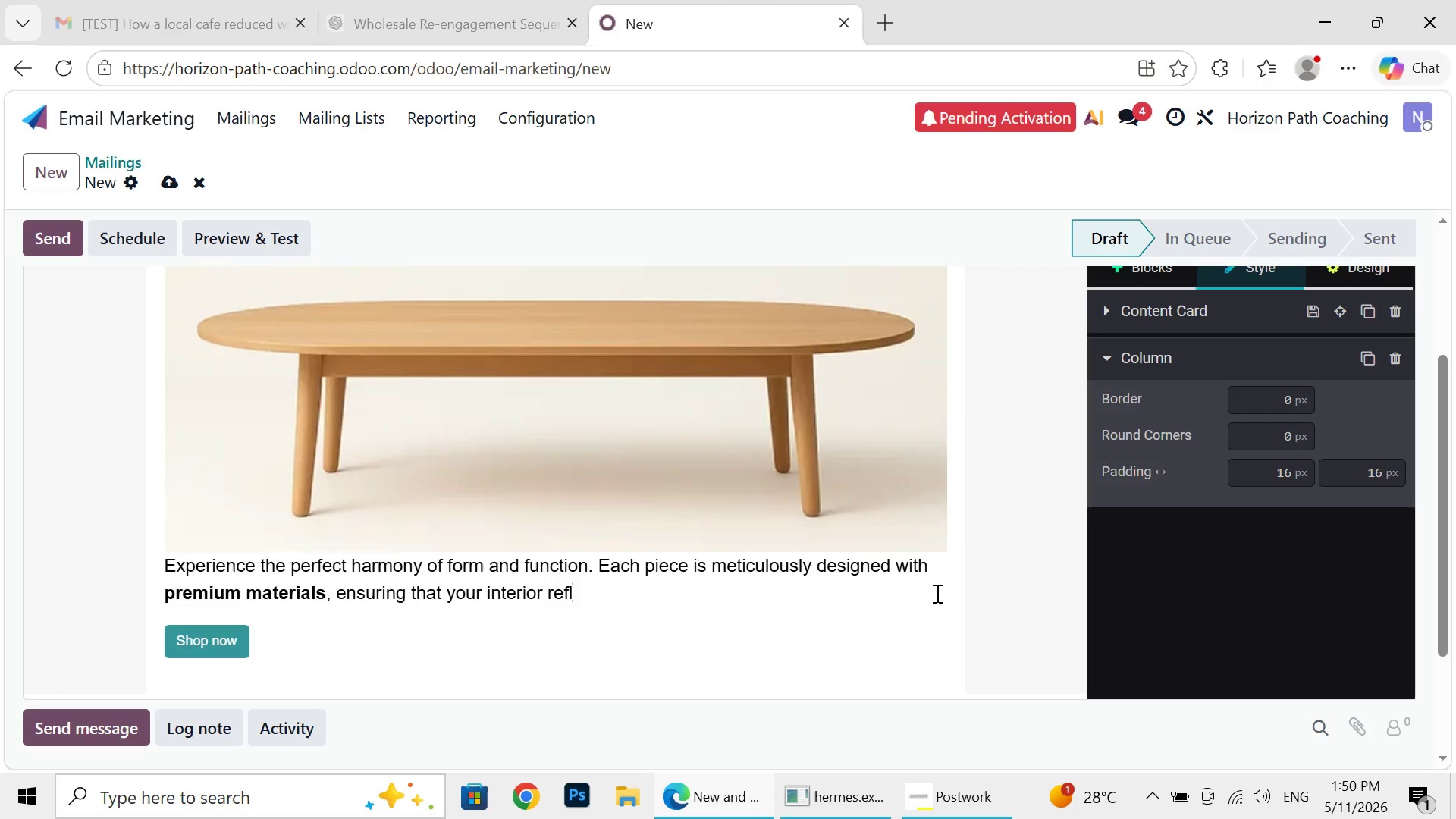 
key(Backspace)
 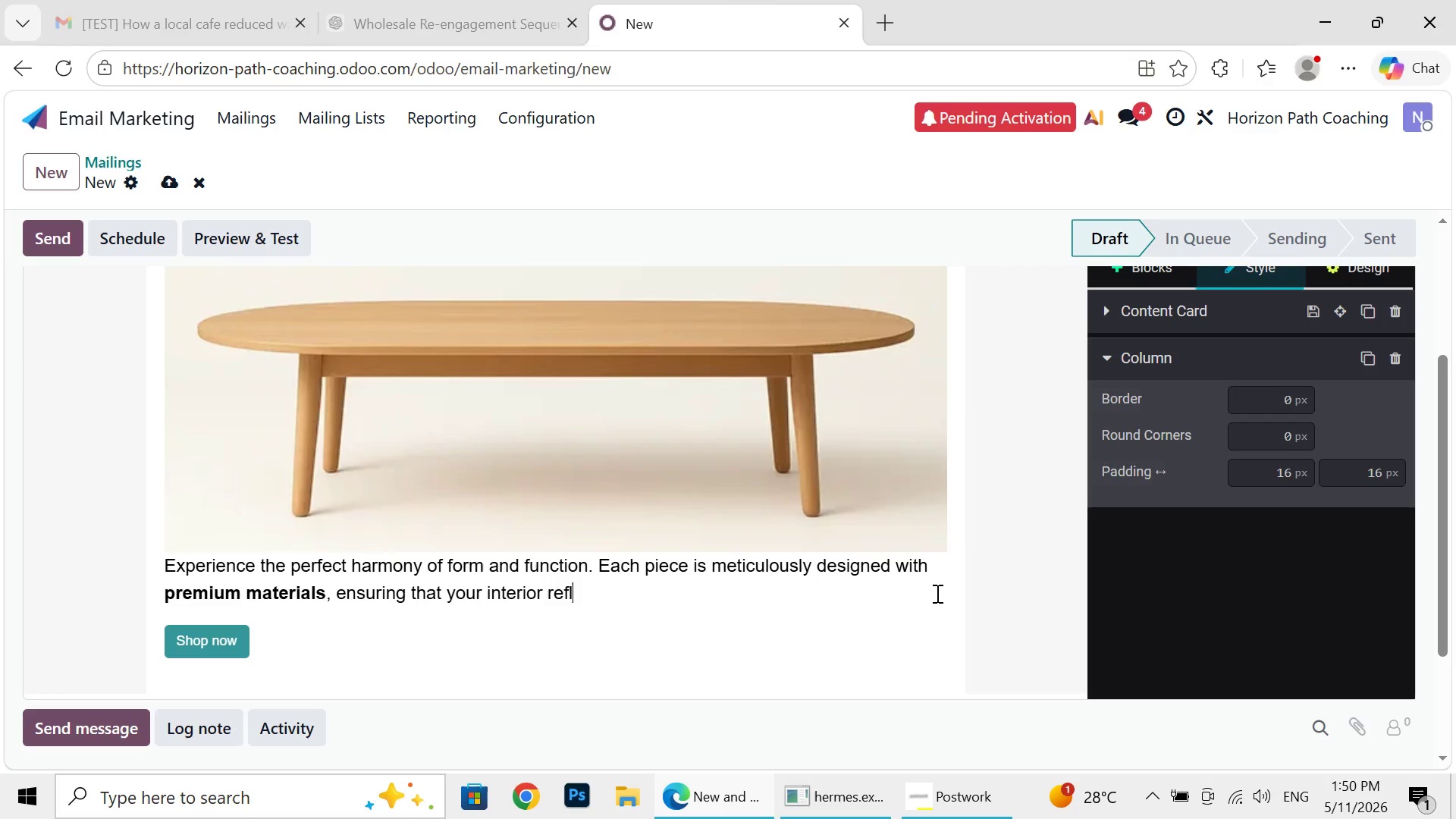 
key(Backspace)
 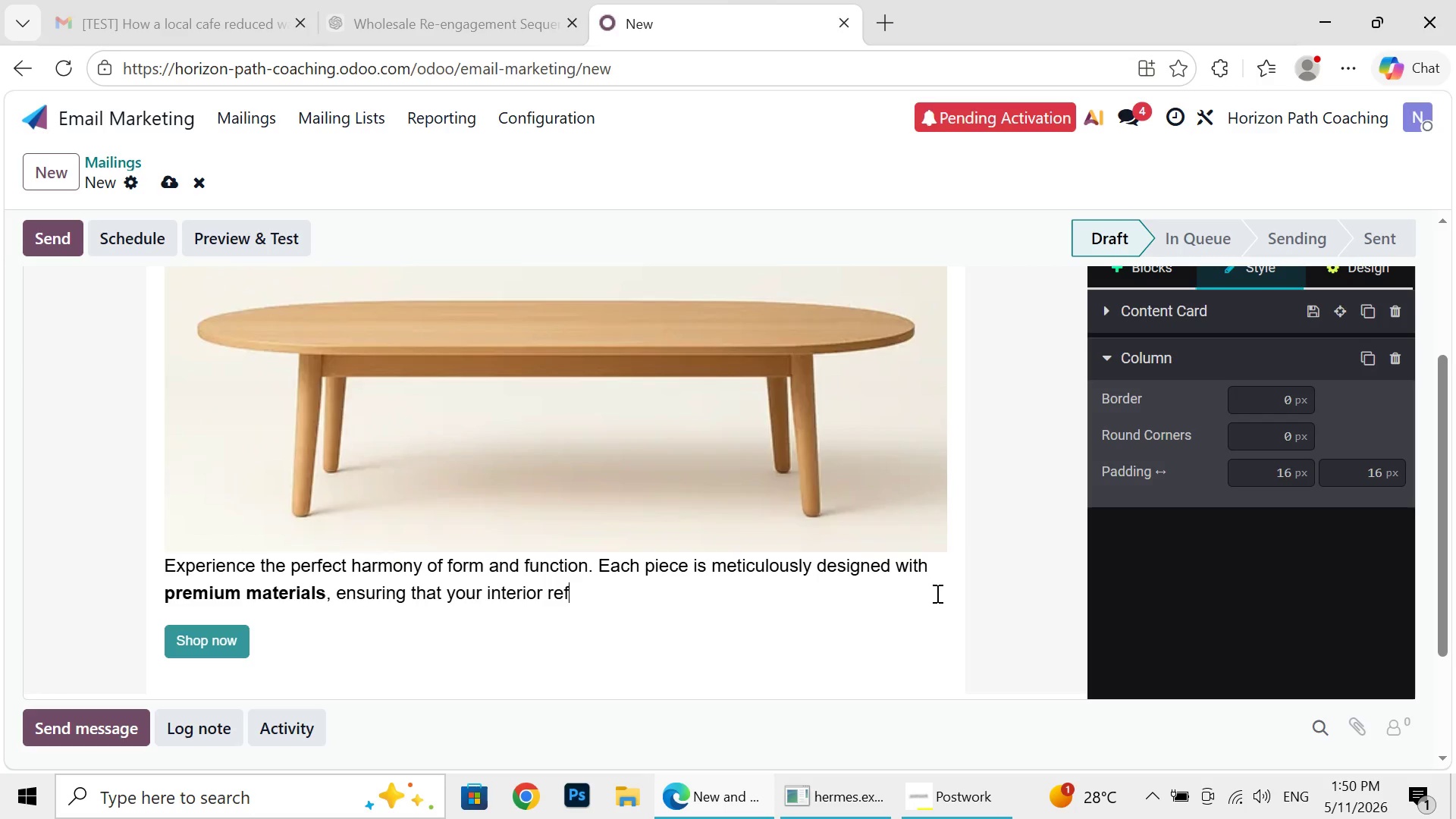 
key(Backspace)
 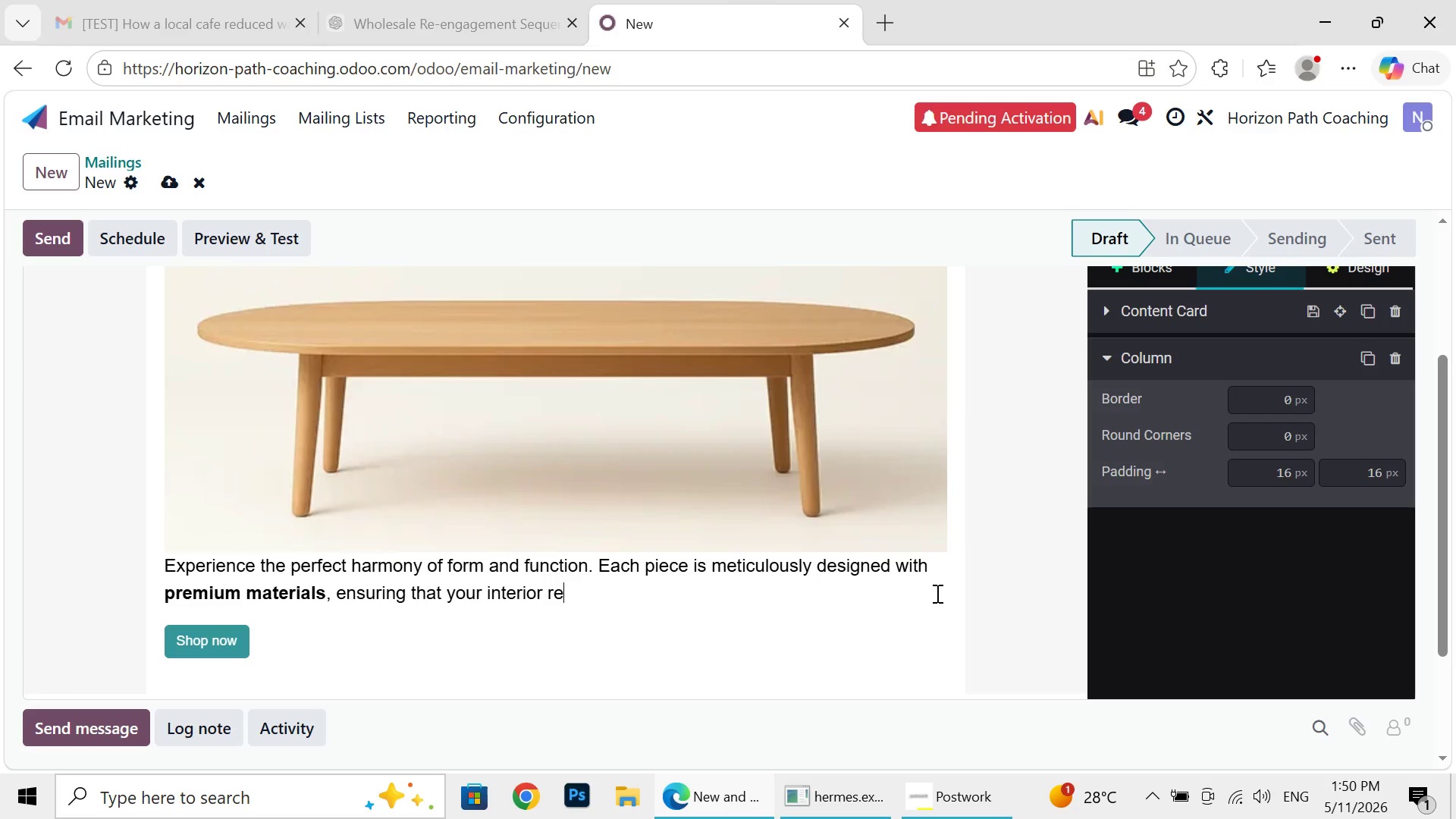 
key(Backspace)
 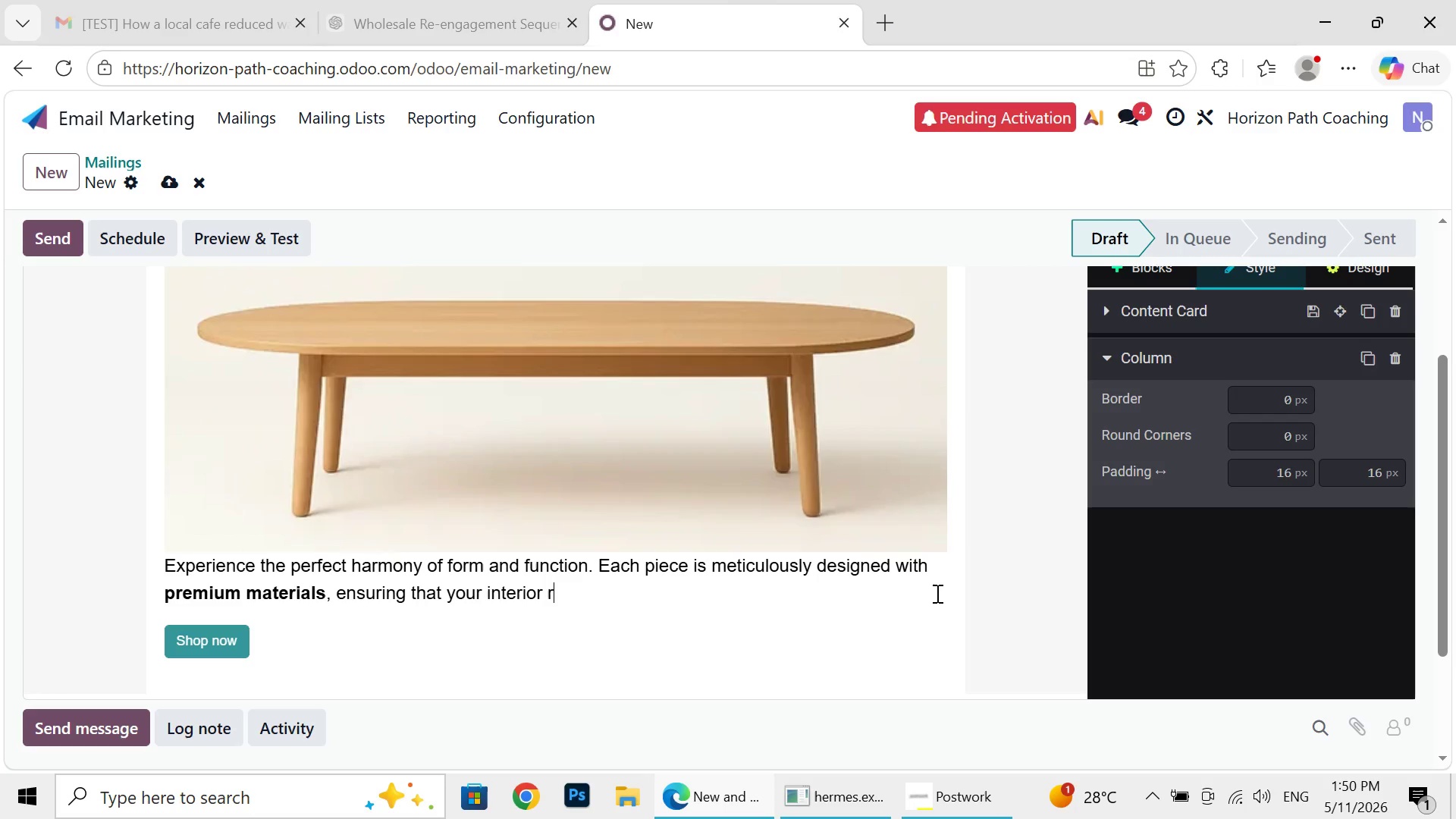 
key(Backspace)
 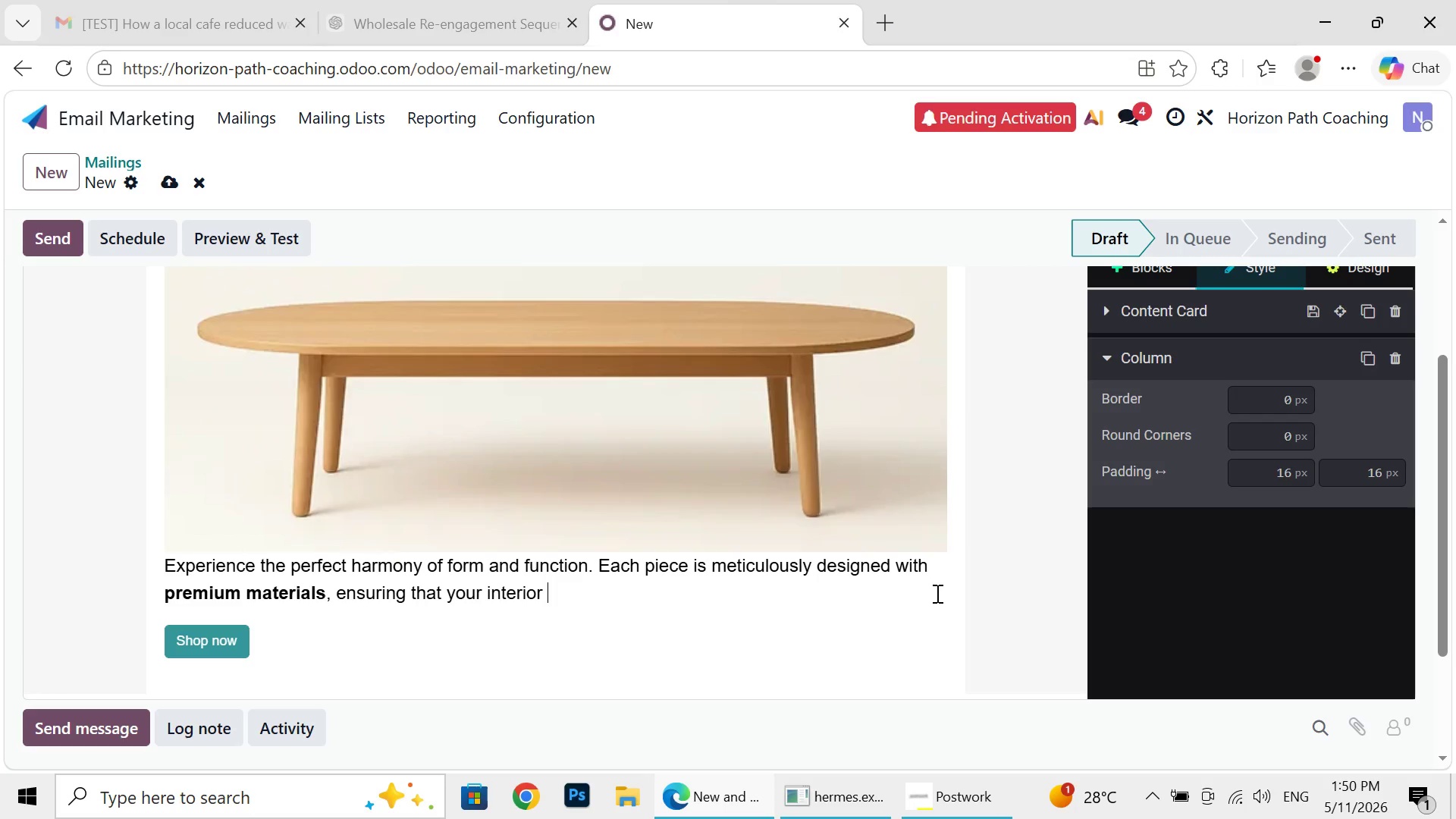 
key(Backspace)
 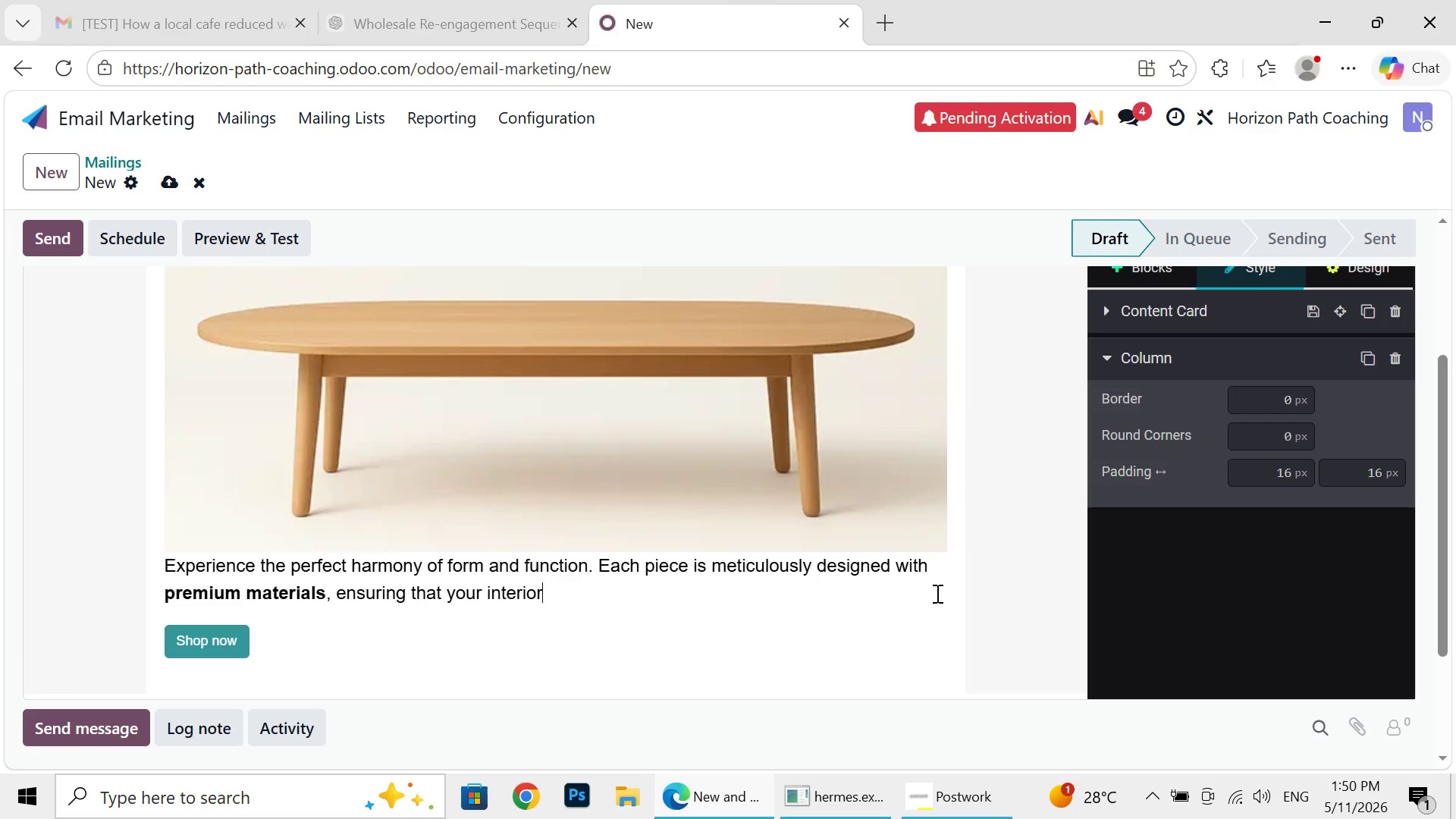 
key(Backspace)
 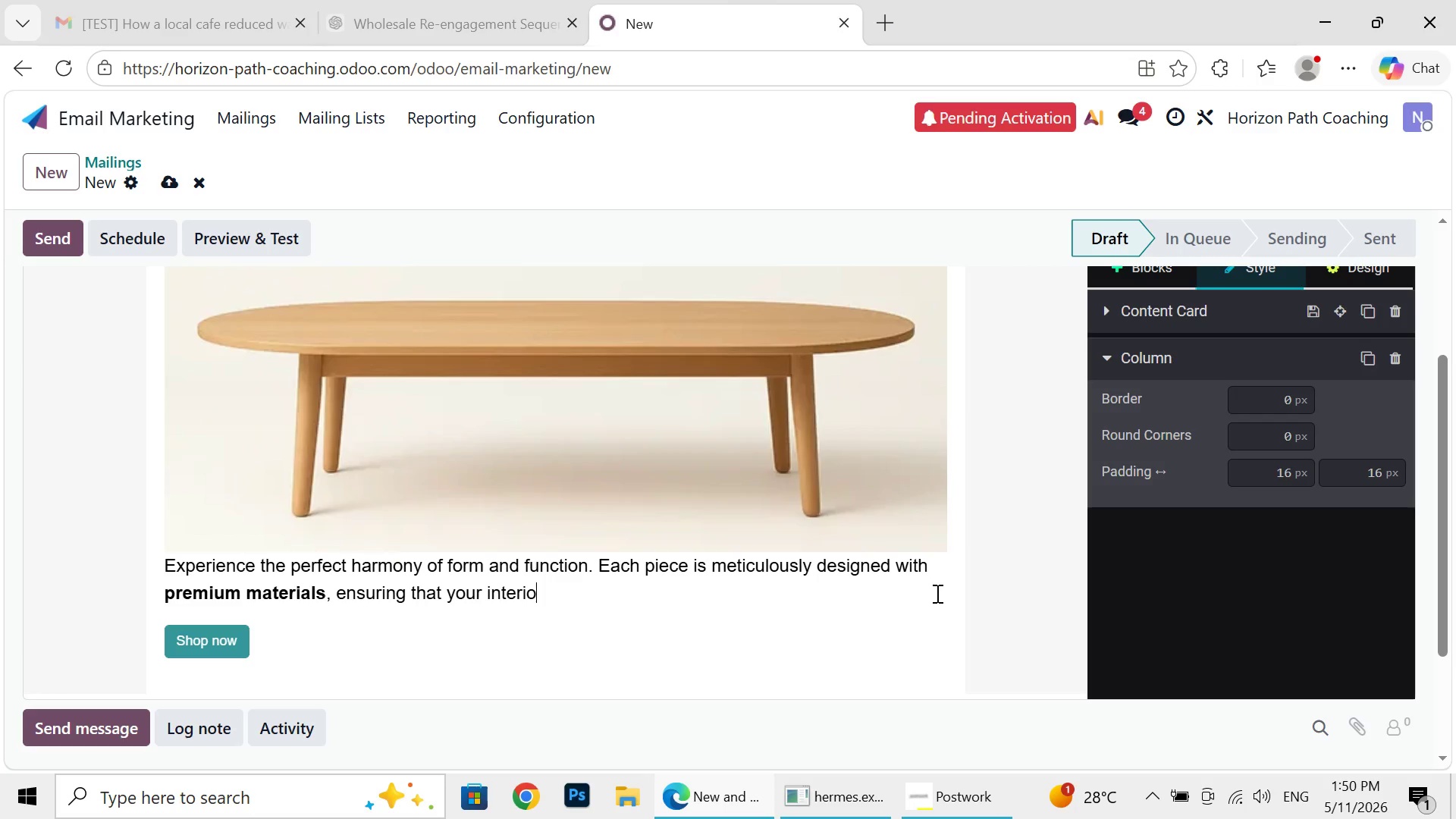 
key(Backspace)
 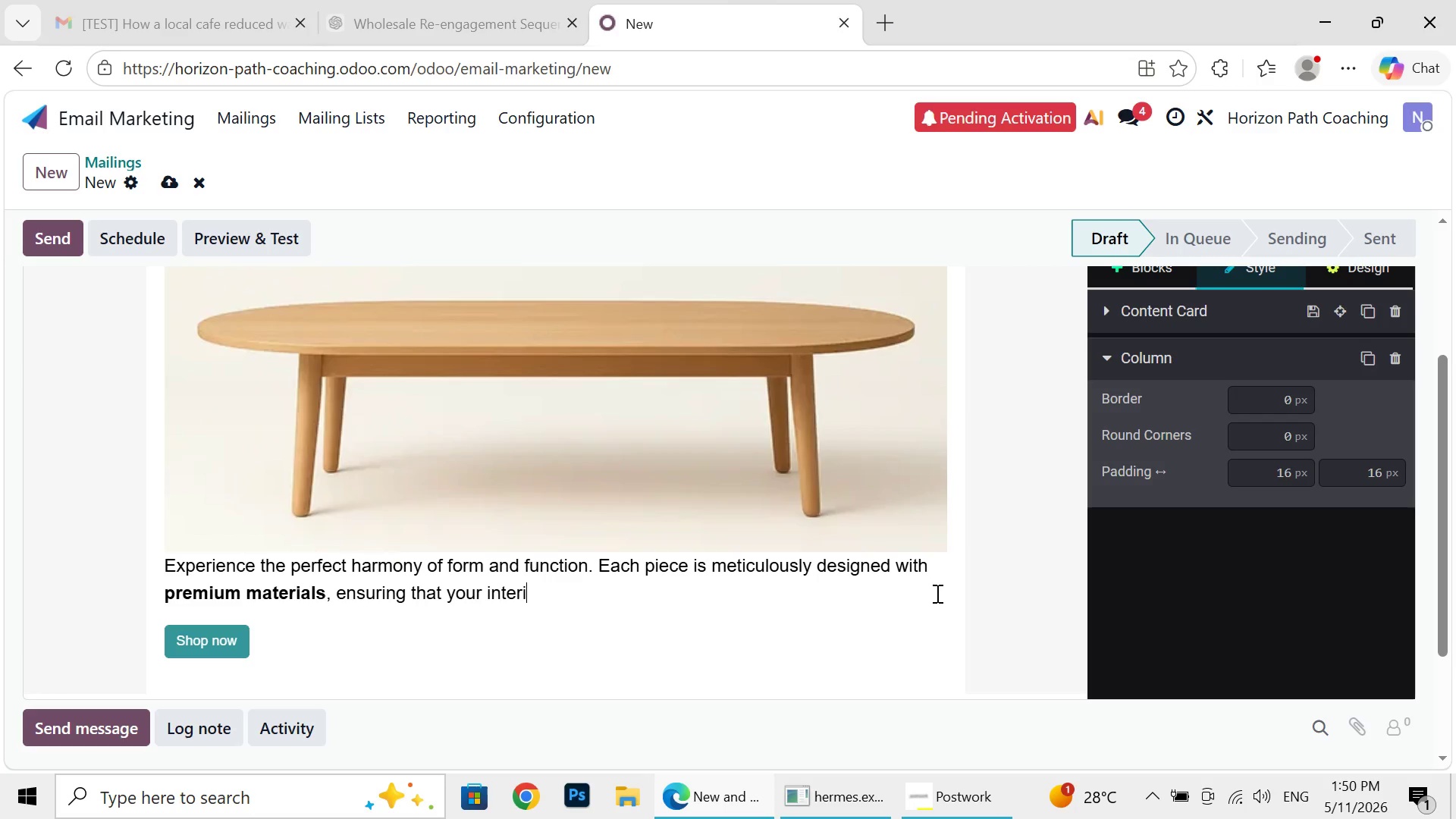 
key(Backspace)
 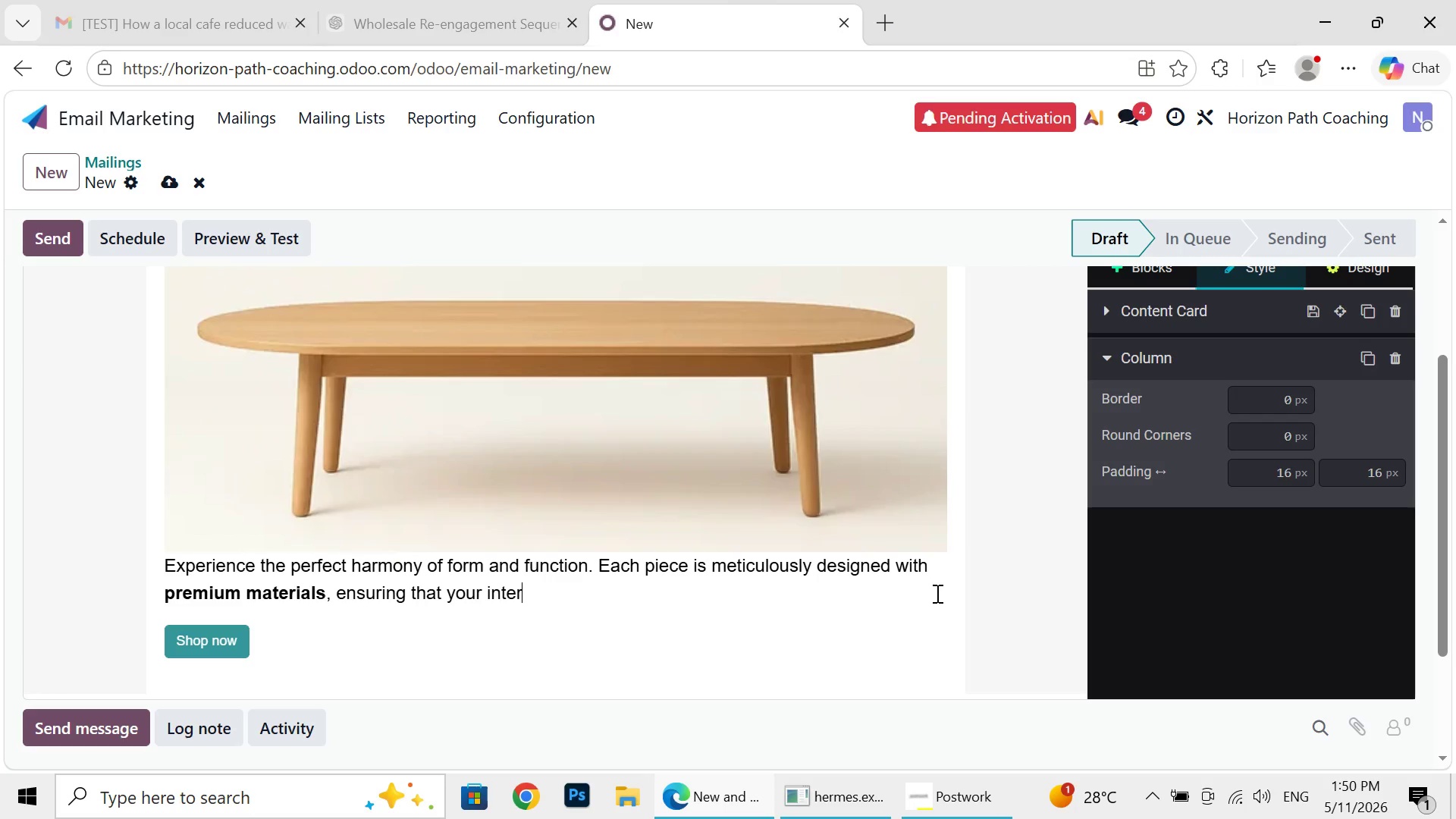 
key(Backspace)
 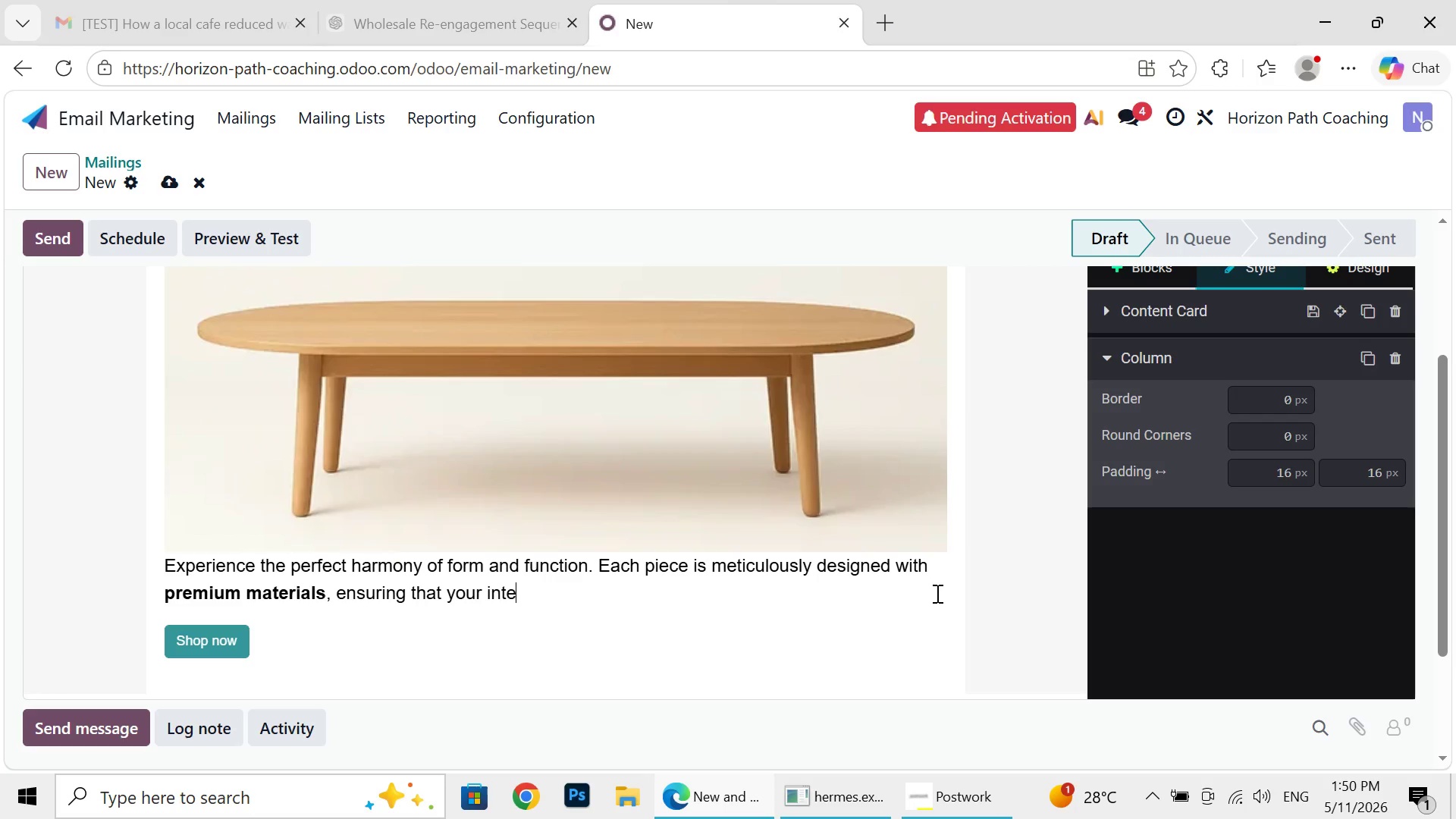 
key(Backspace)
 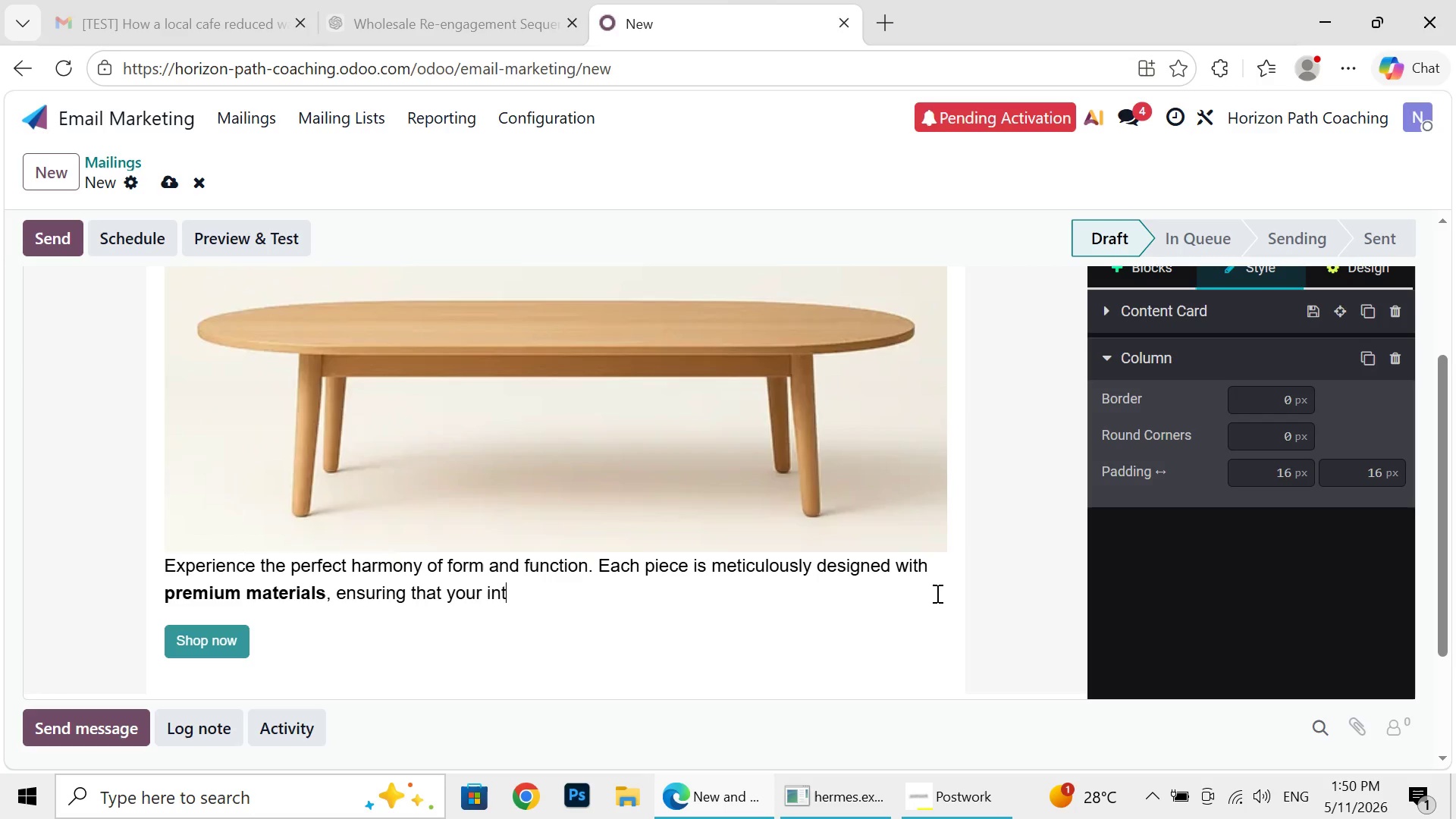 
key(Backspace)
 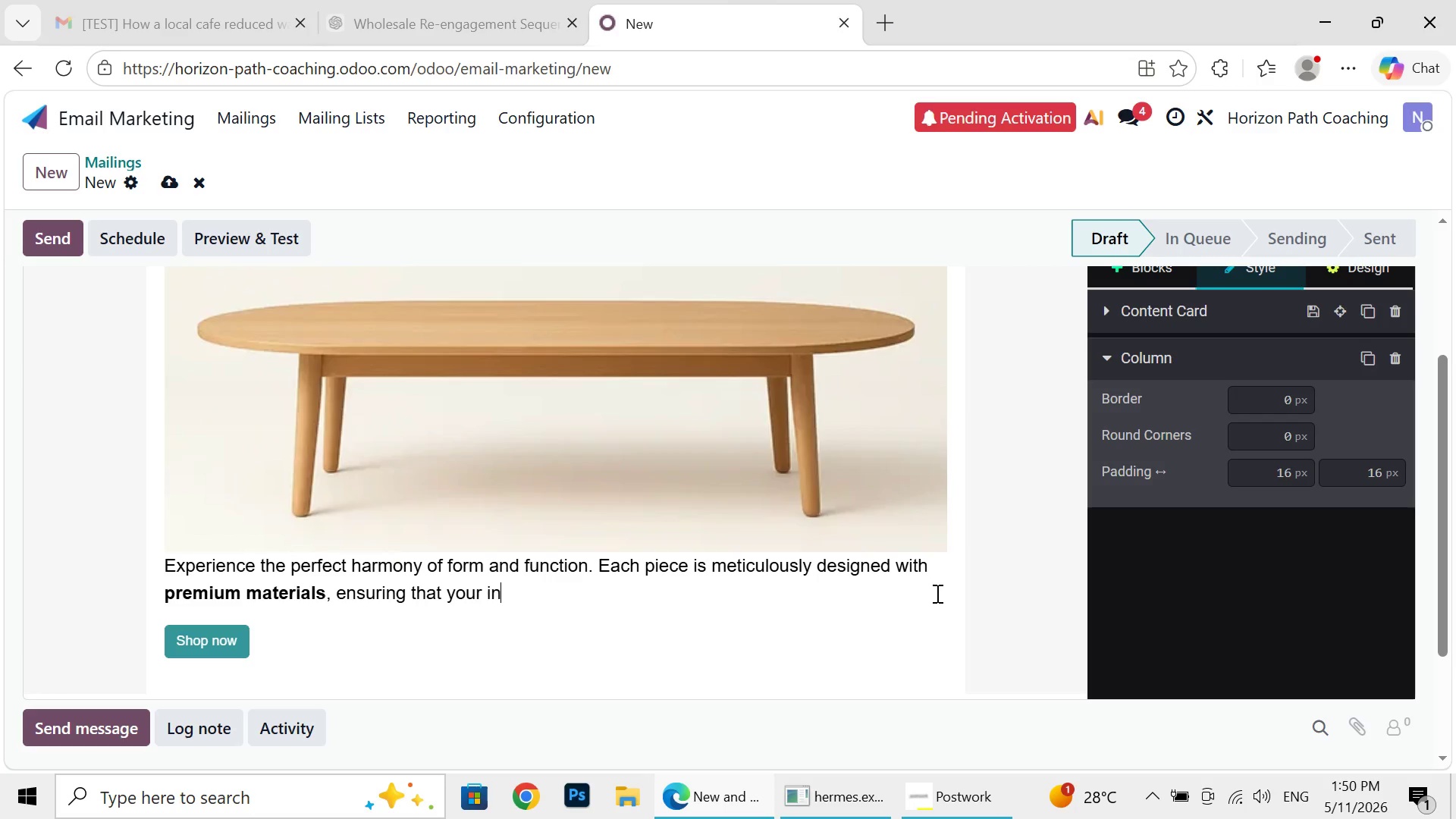 
key(Backspace)
 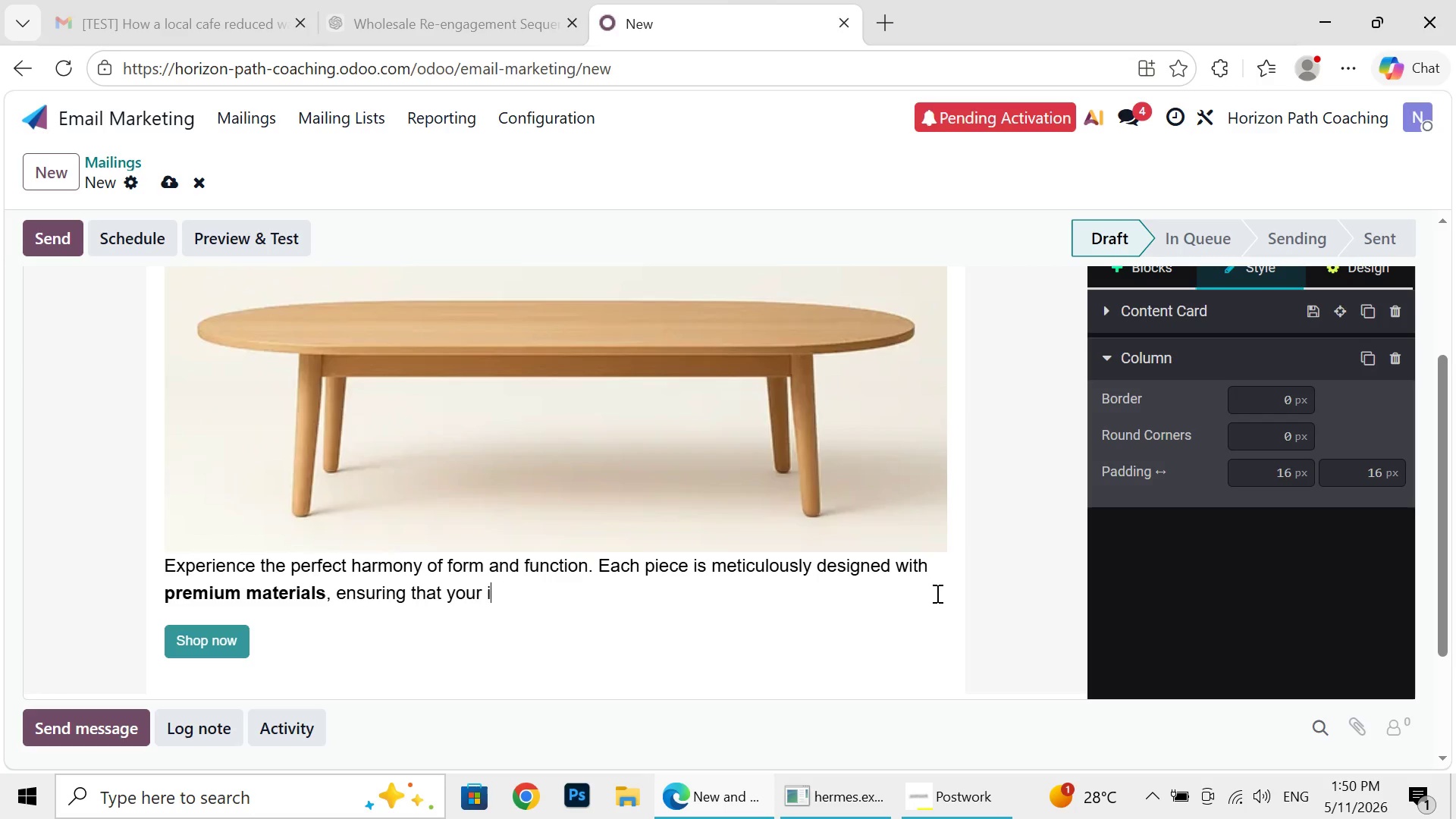 
key(Backspace)
 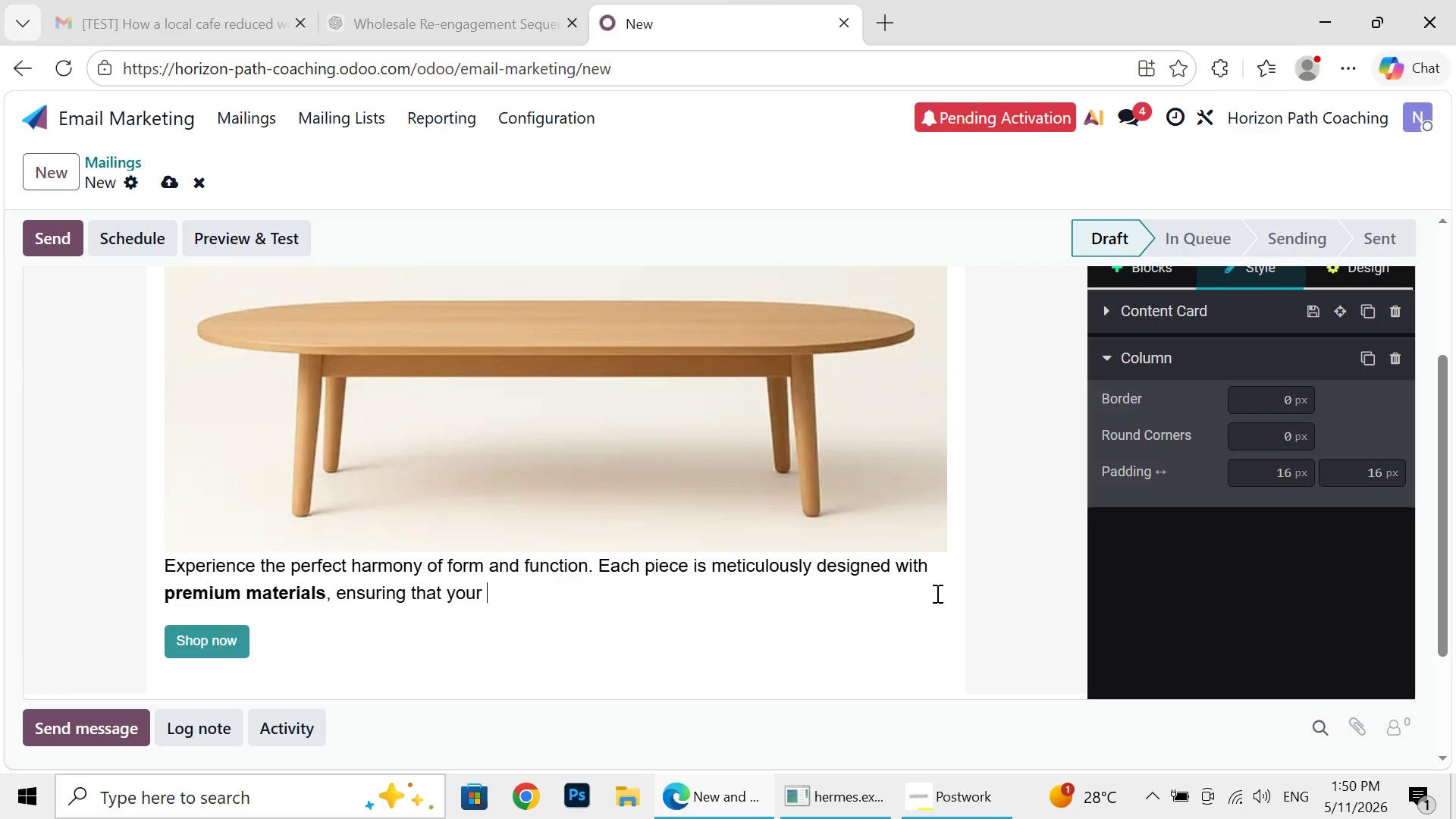 
key(Backspace)
 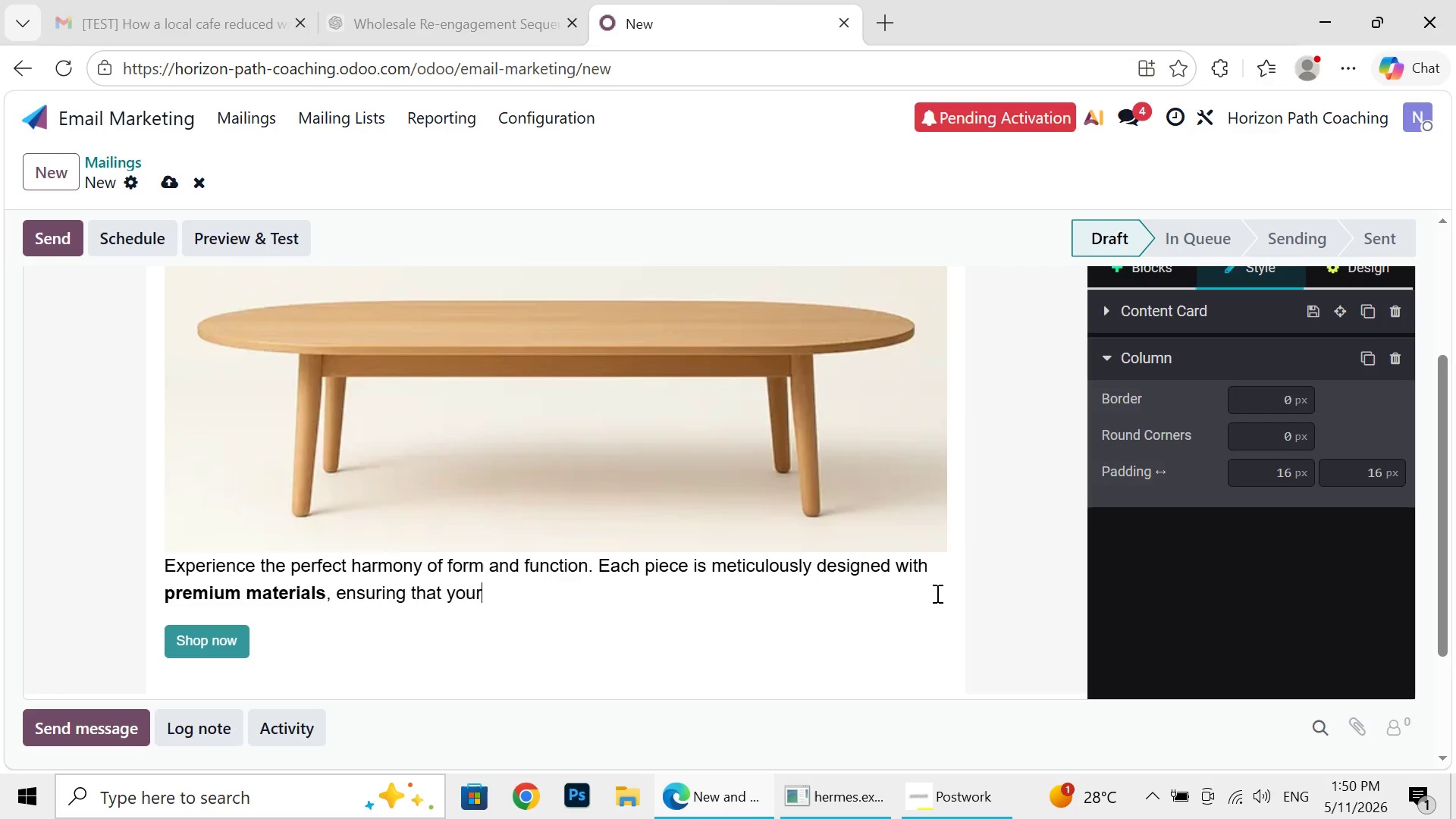 
key(Backspace)
 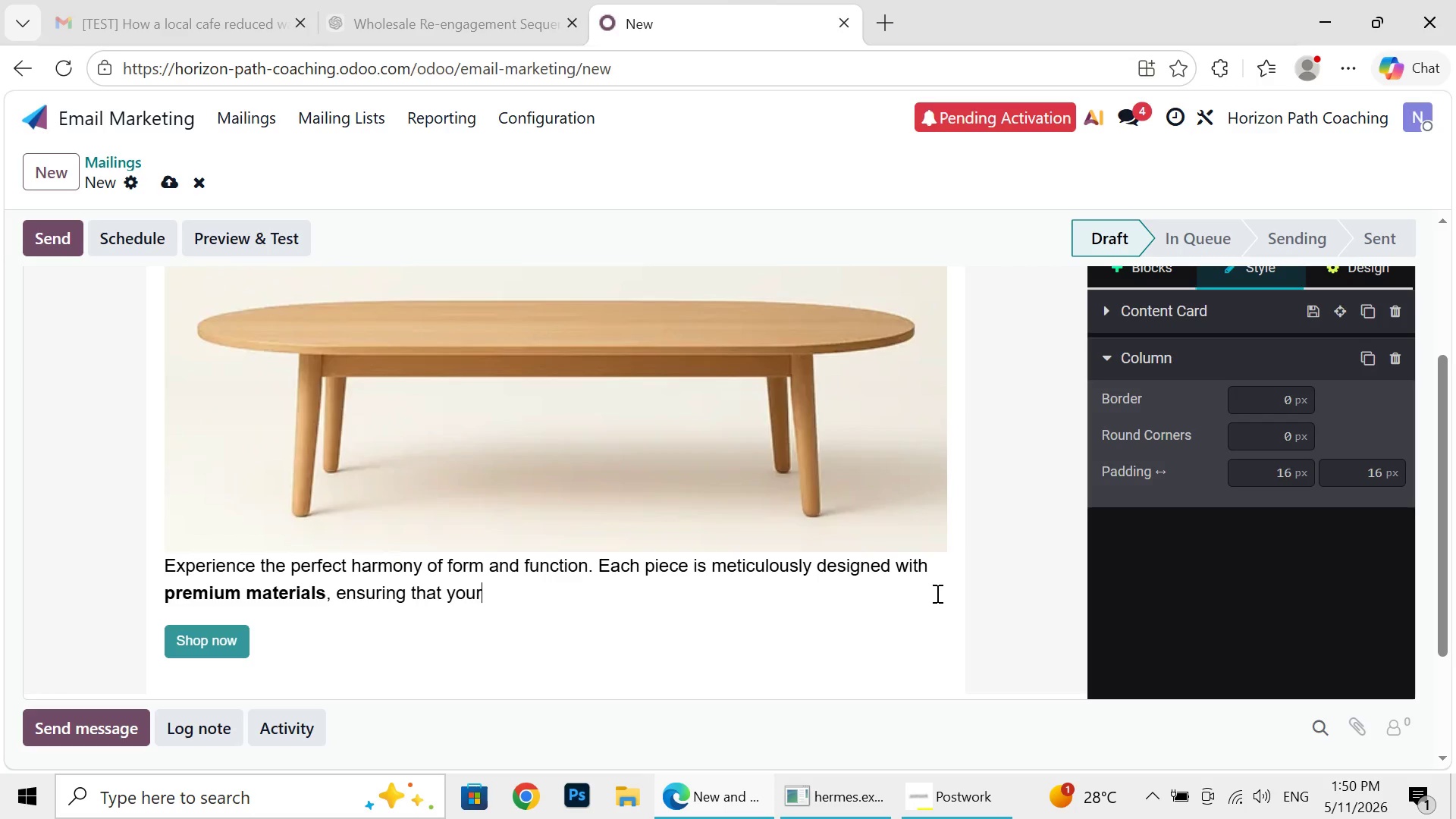 
key(Backspace)
 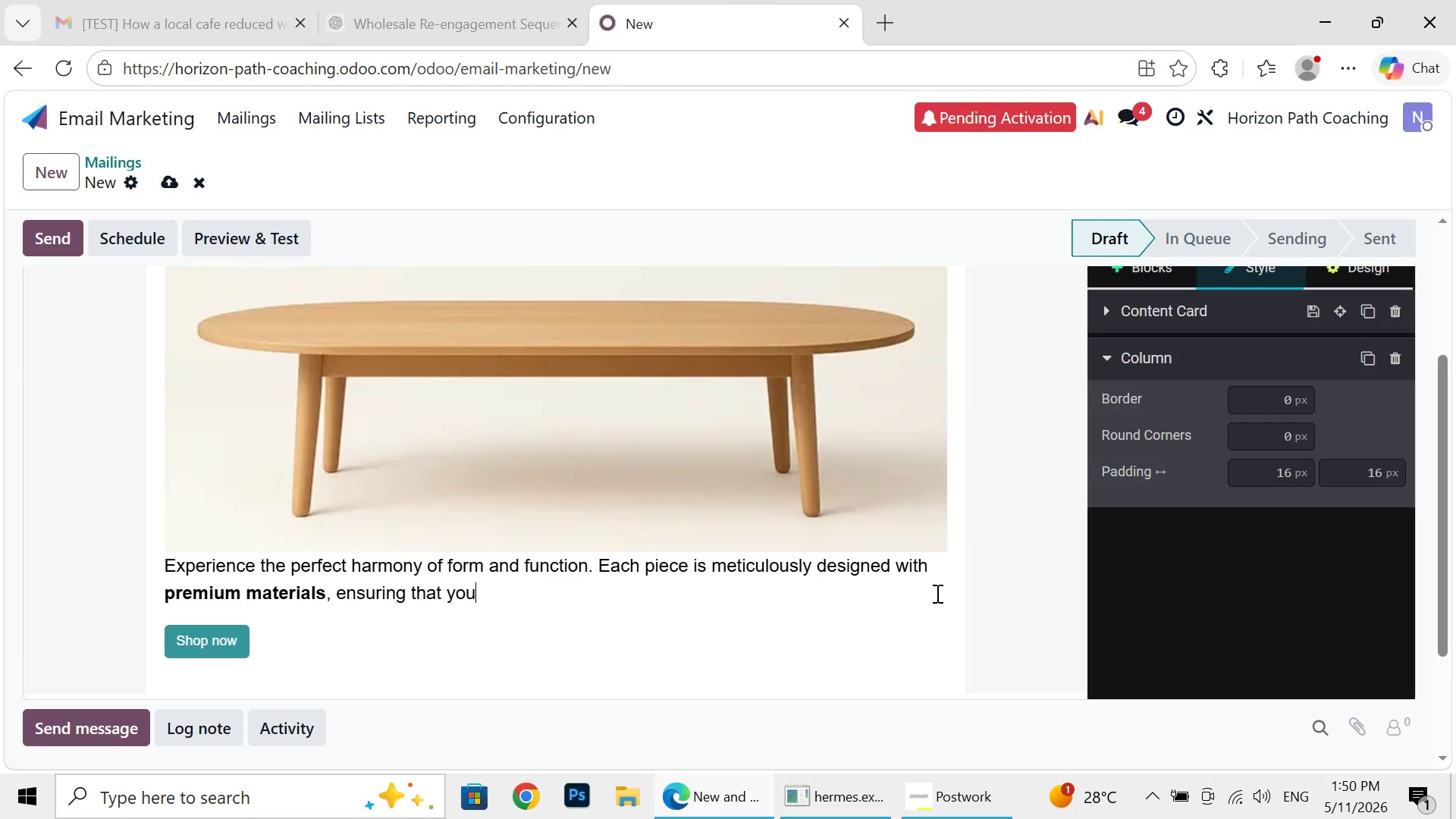 
key(Backspace)
 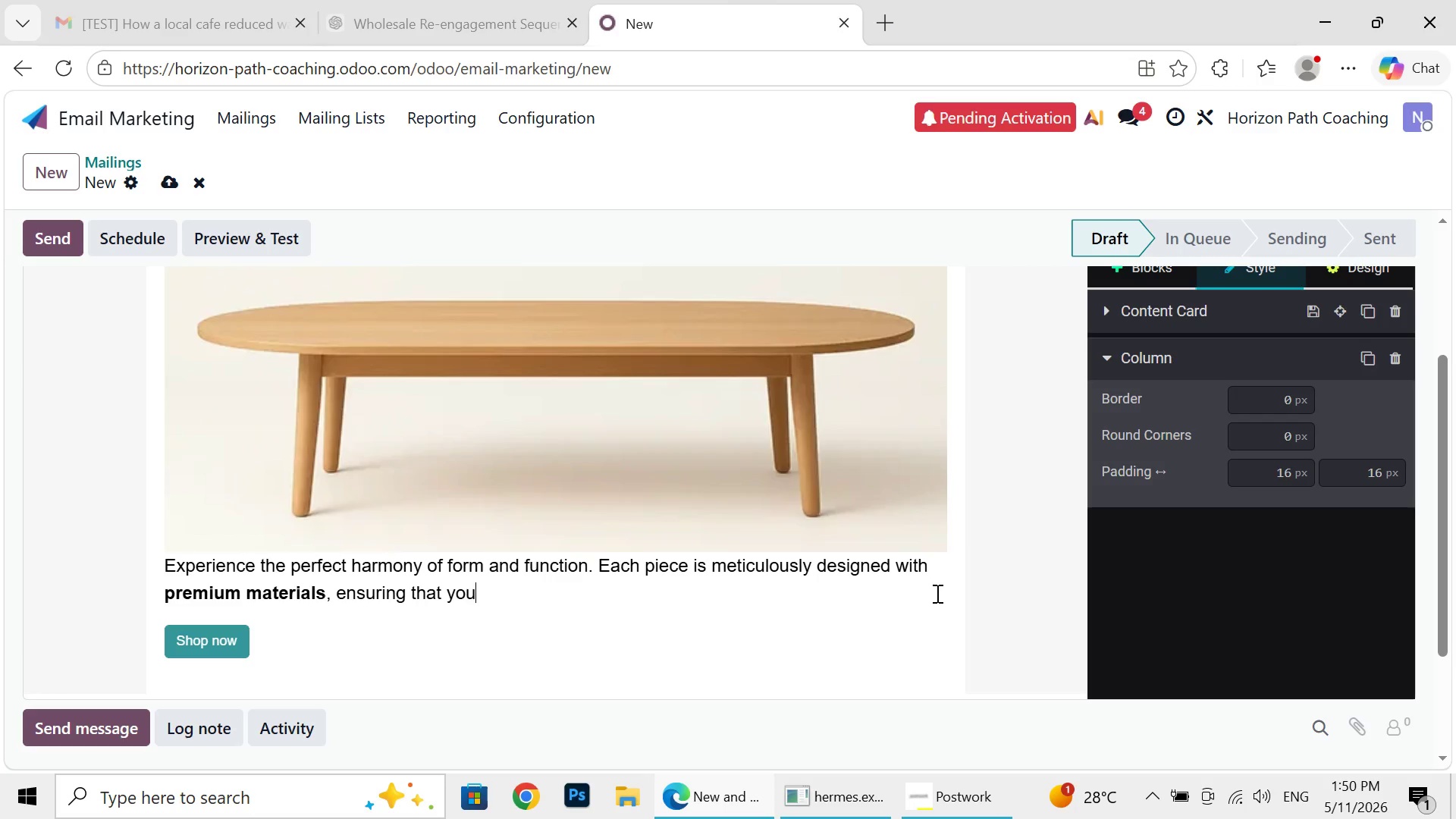 
key(Backspace)
 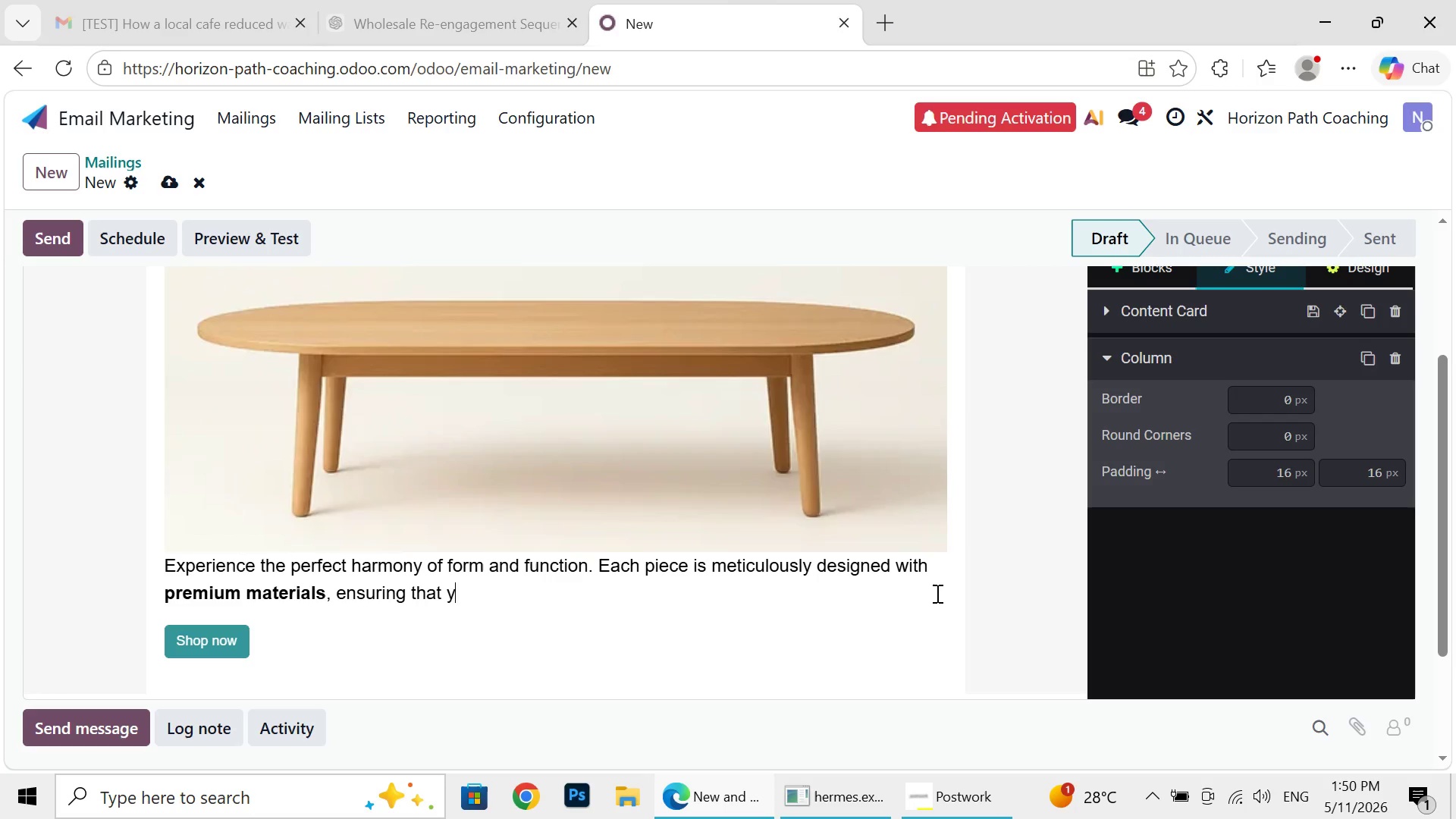 
key(Backspace)
 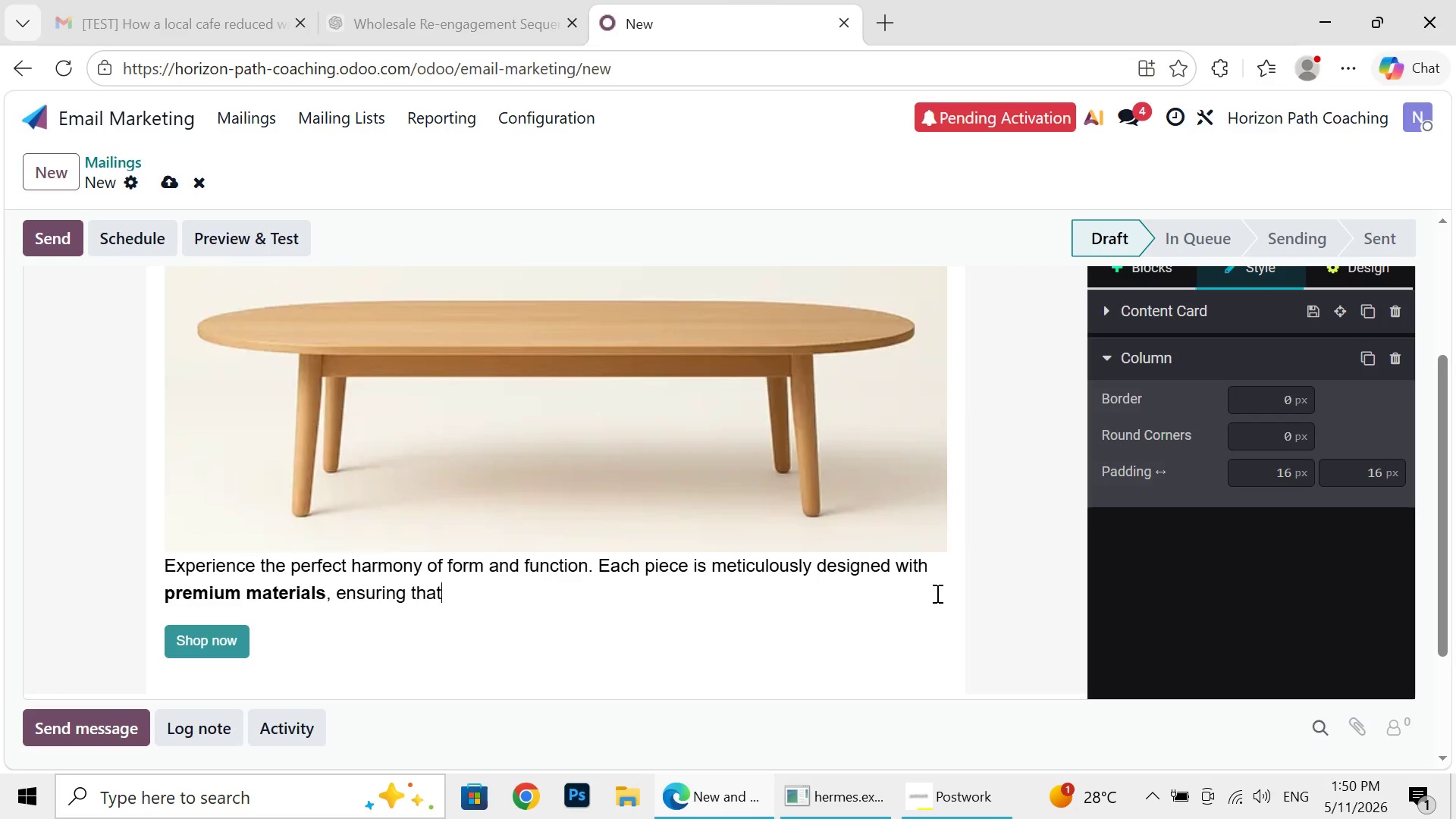 
key(Backspace)
 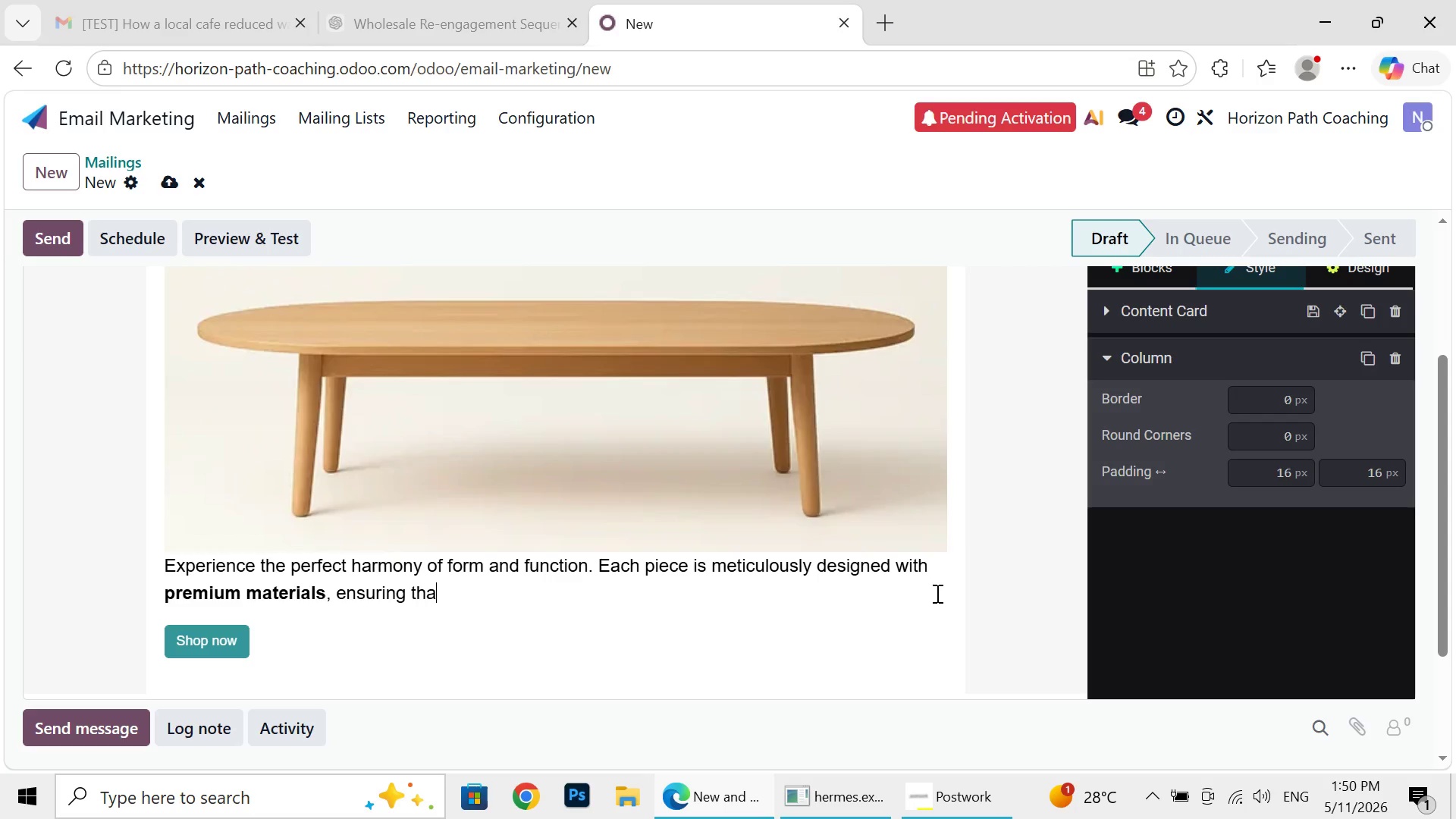 
key(Backspace)
 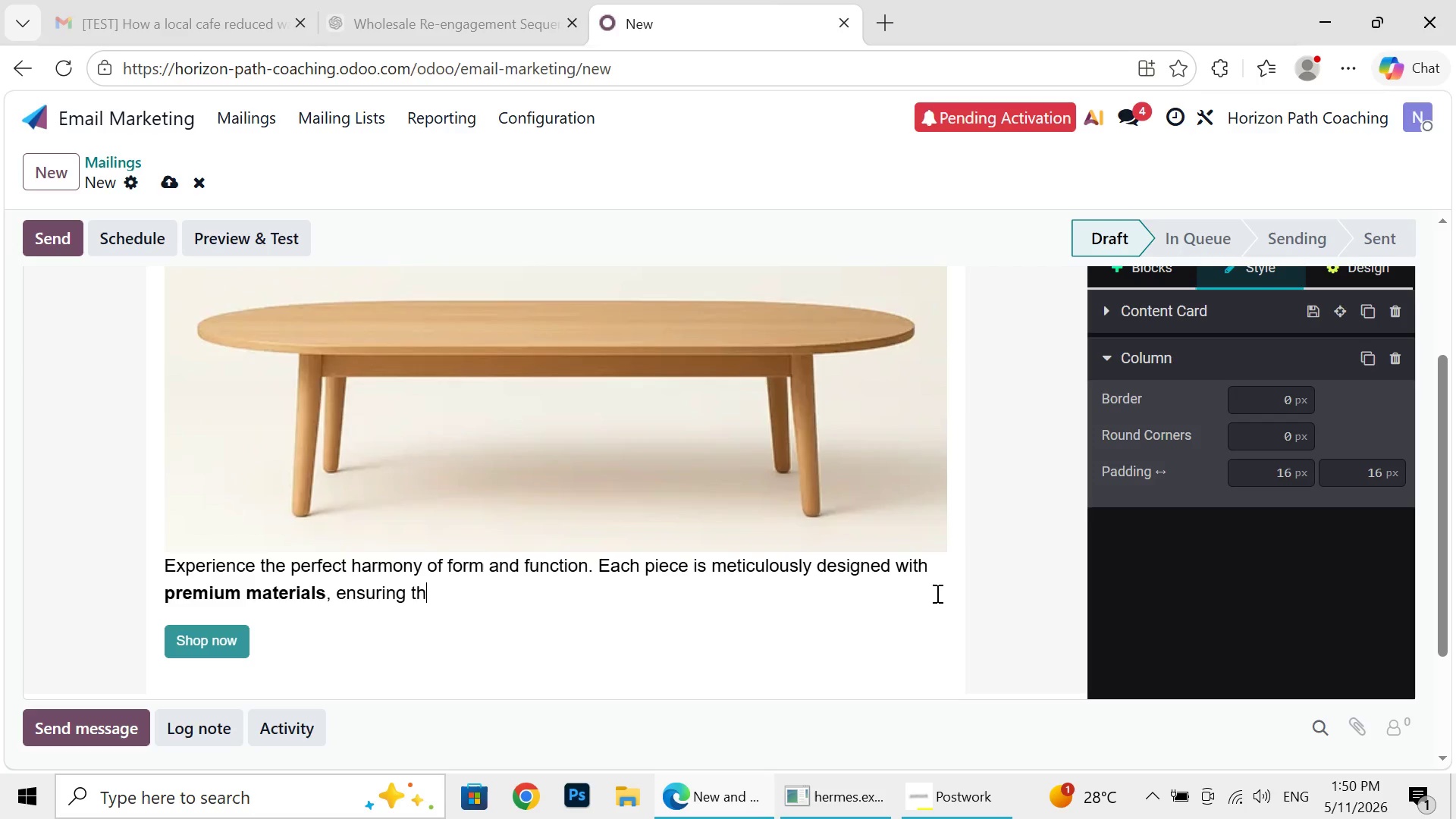 
key(Backspace)
 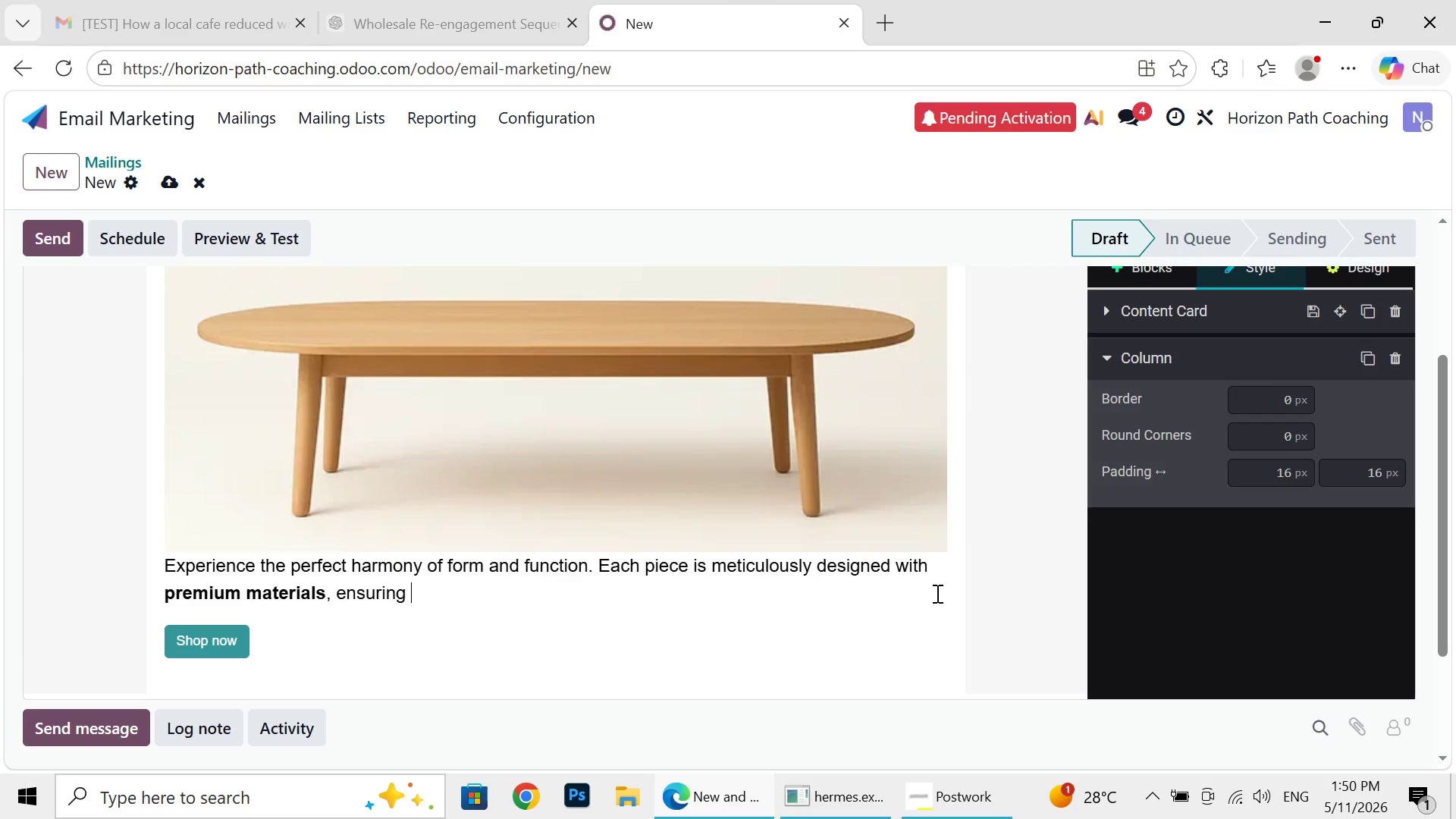 
key(Backspace)
 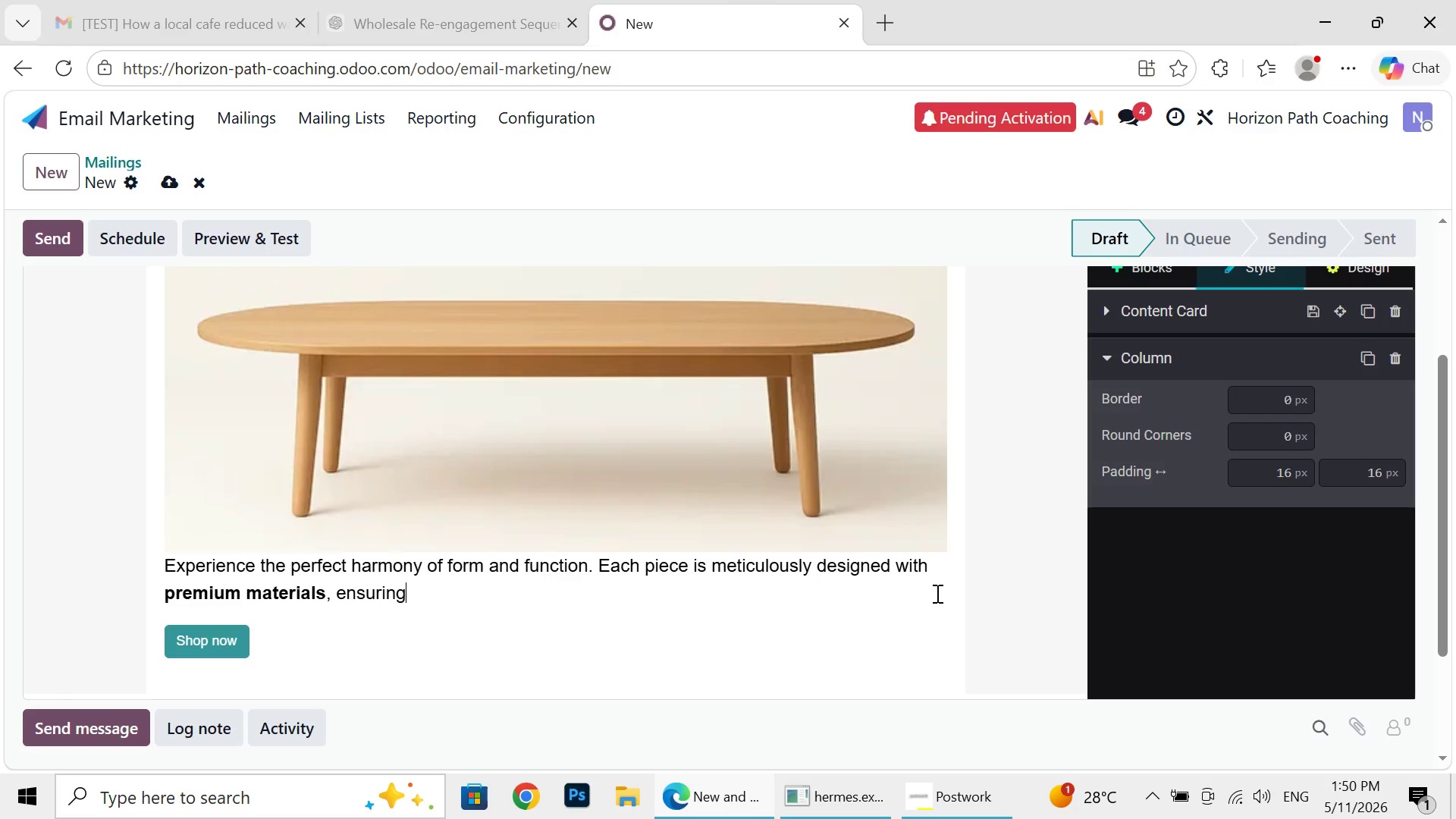 
key(Backspace)
 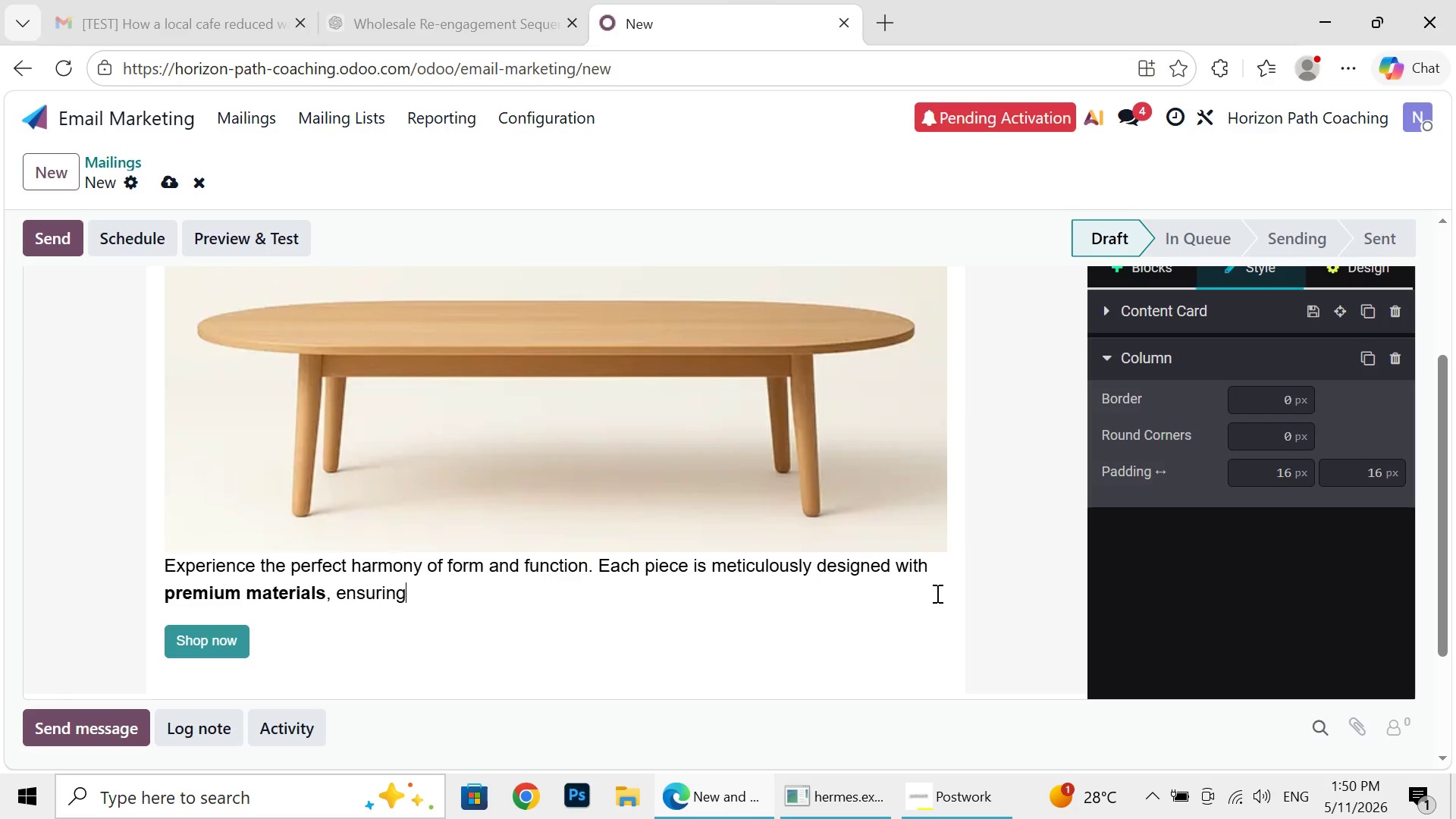 
key(Backspace)
 